 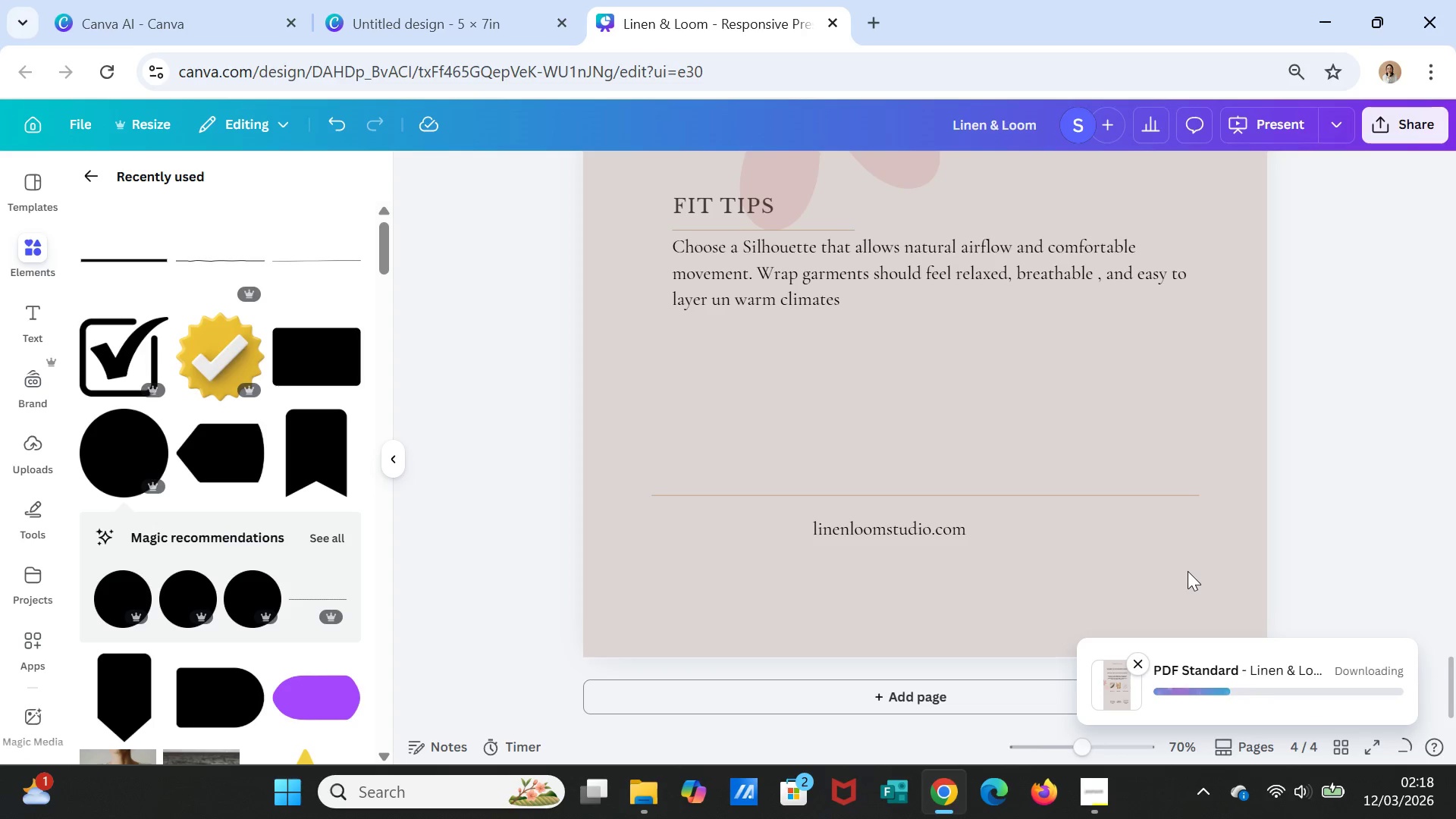 
double_click([1392, 136])
 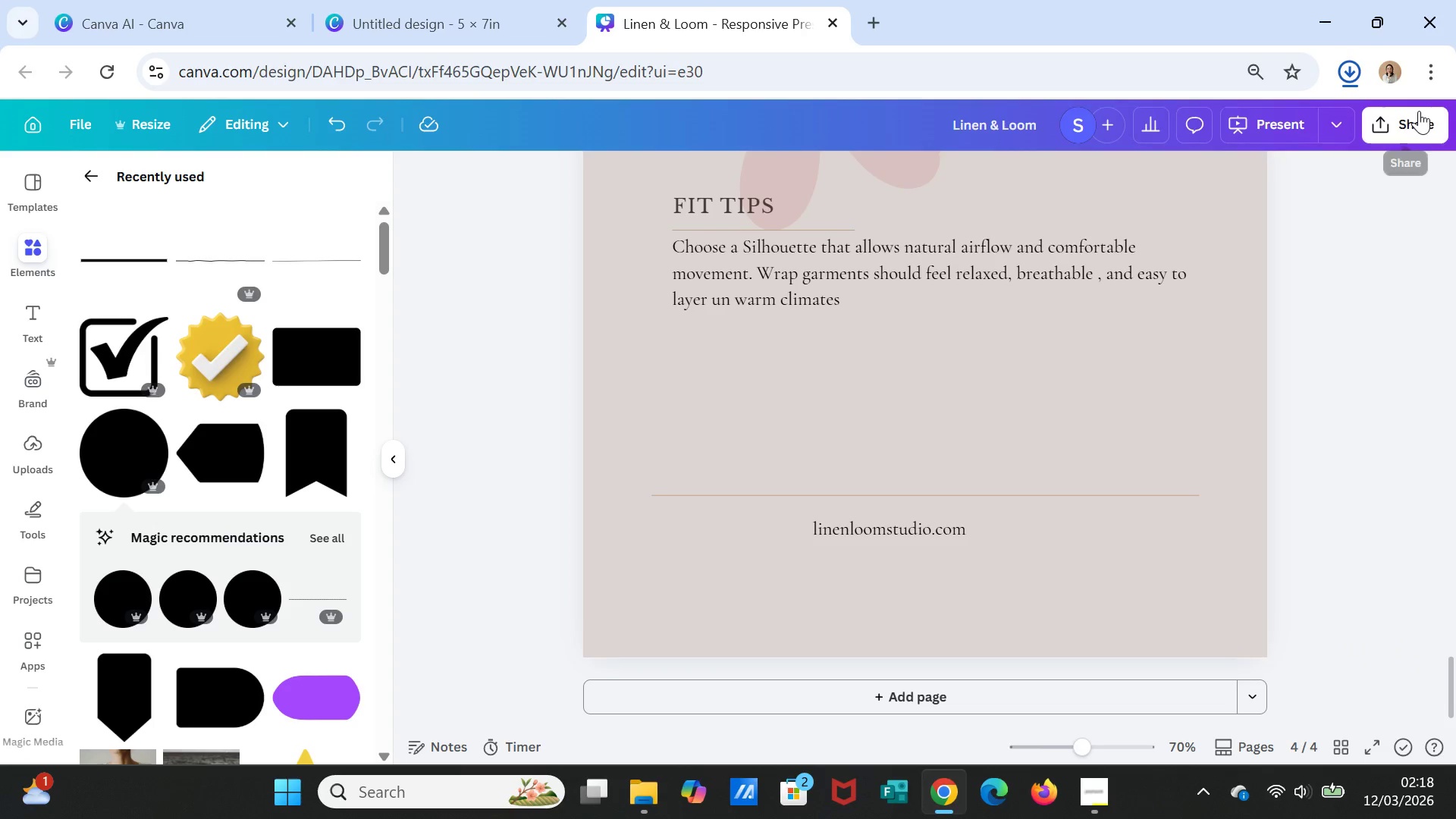 
left_click([1410, 118])
 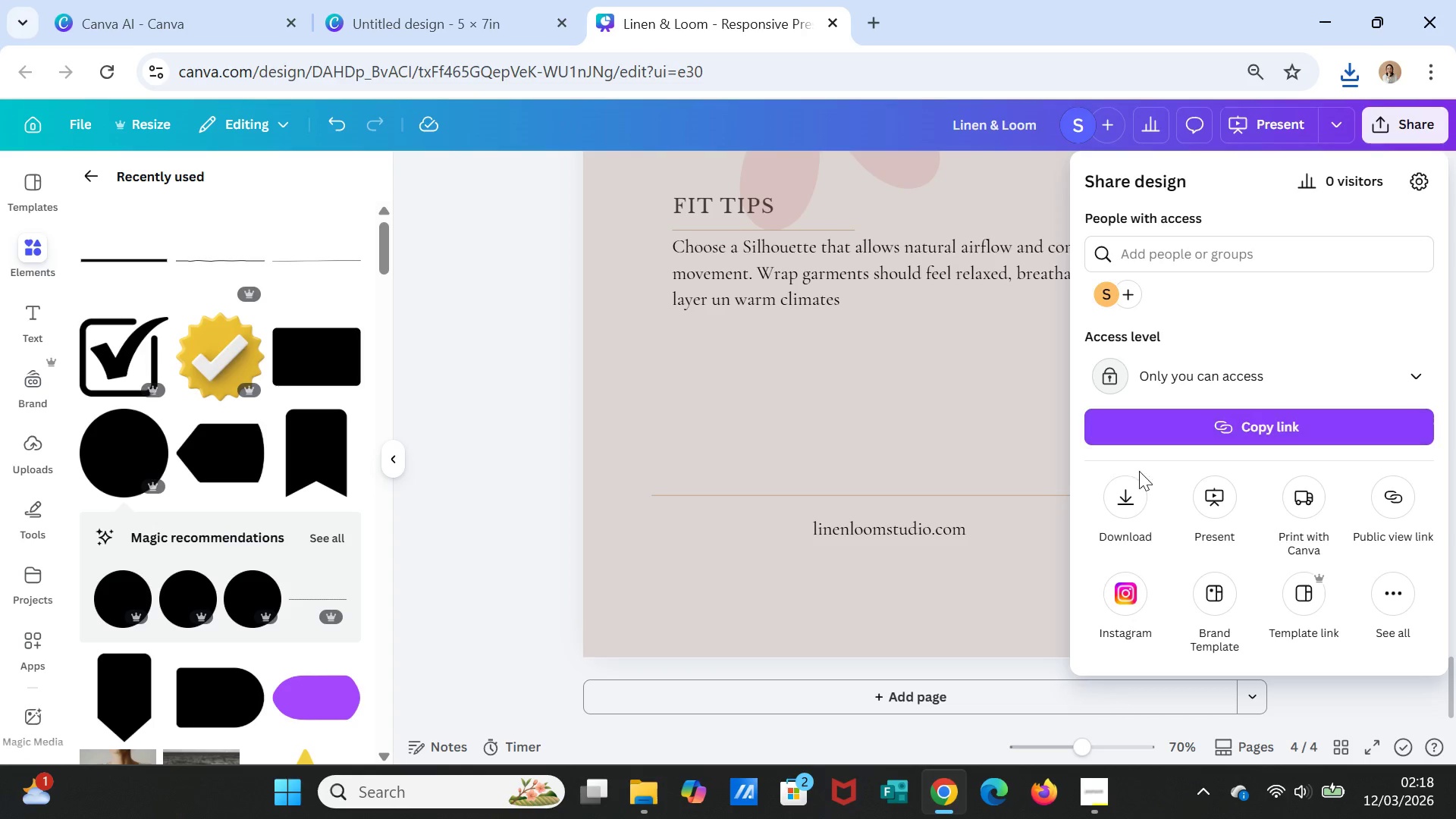 
left_click([1133, 493])
 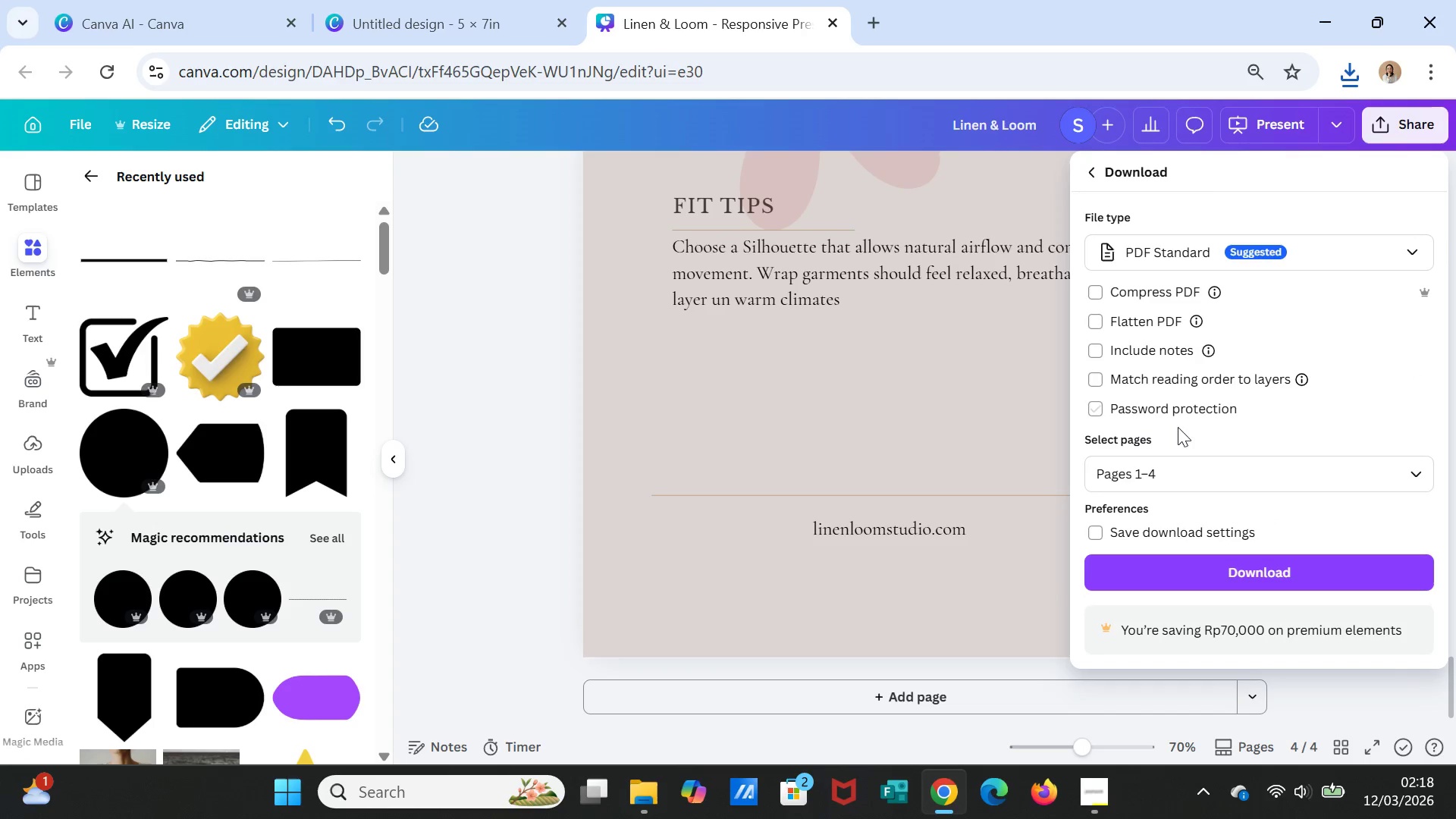 
left_click([1160, 473])
 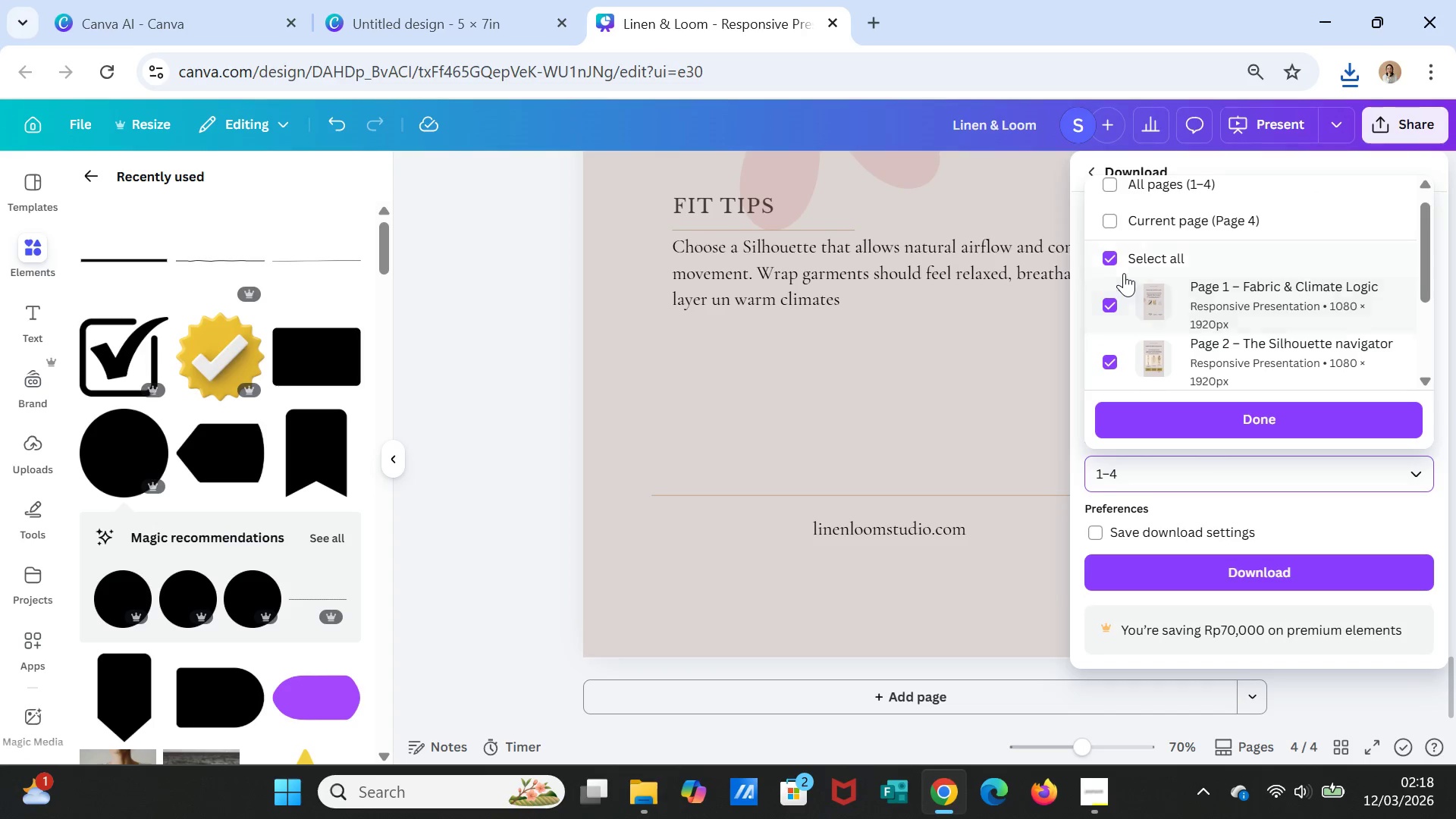 
left_click([1123, 257])
 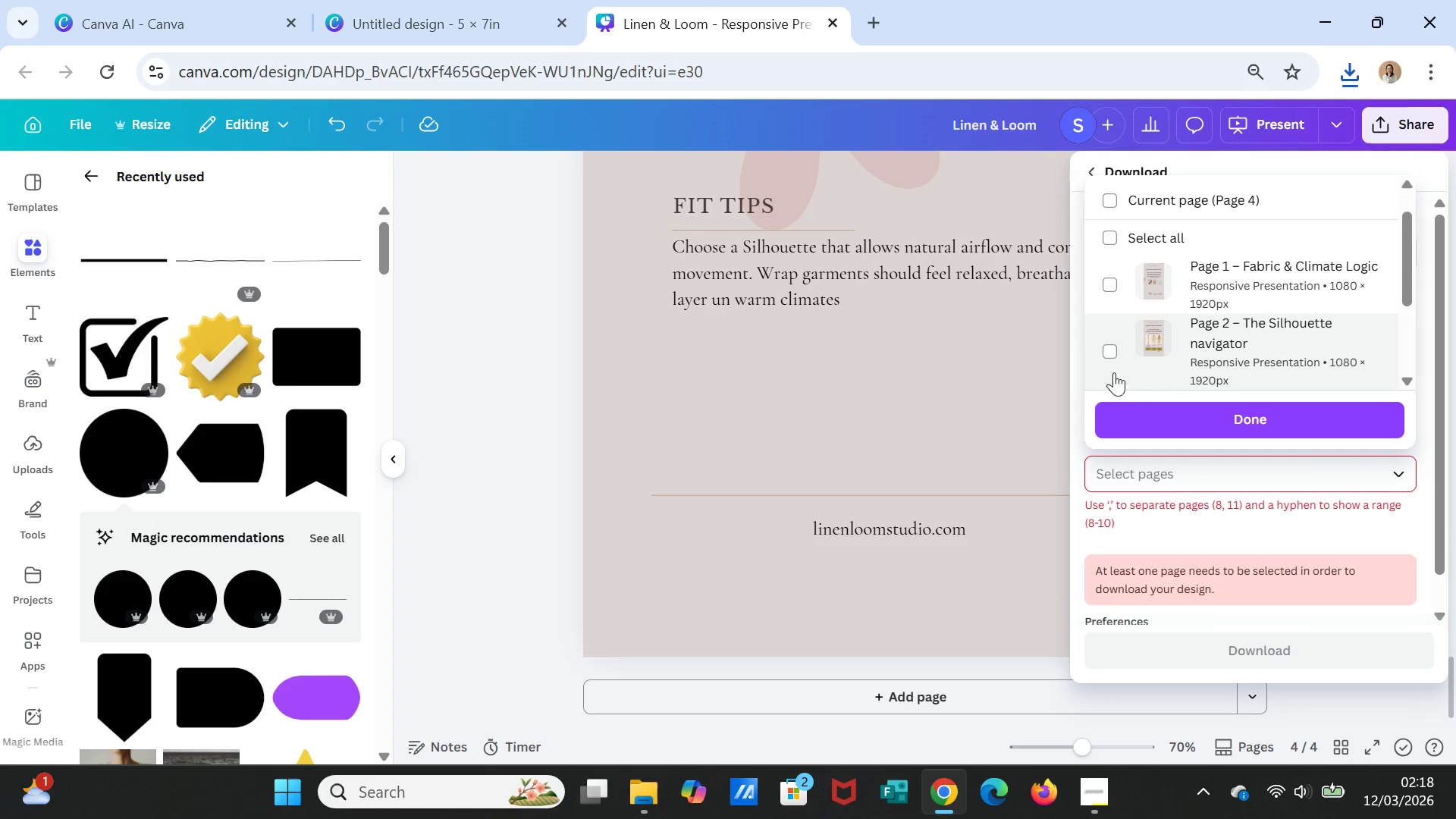 
double_click([1112, 366])
 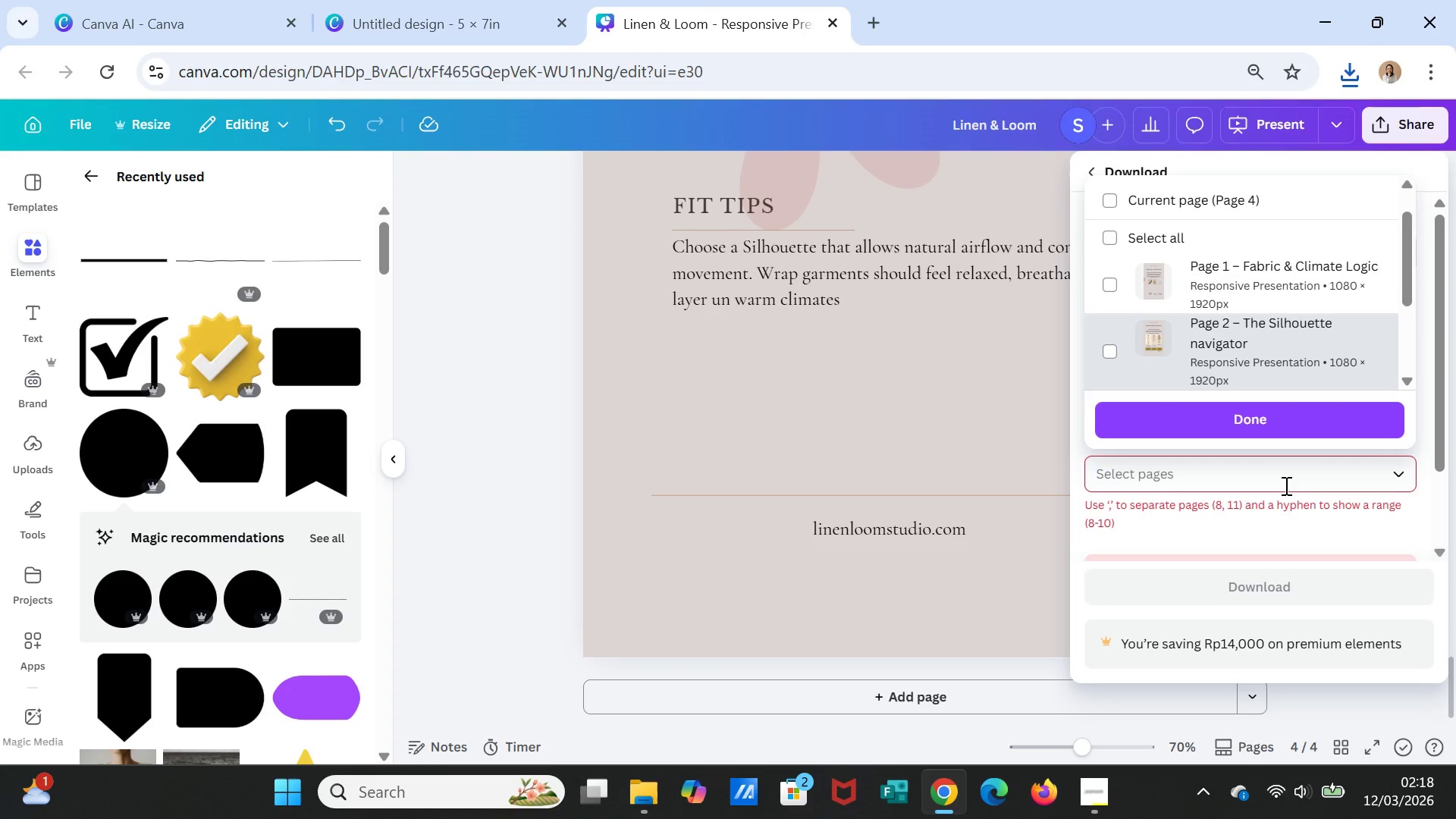 
wait(12.19)
 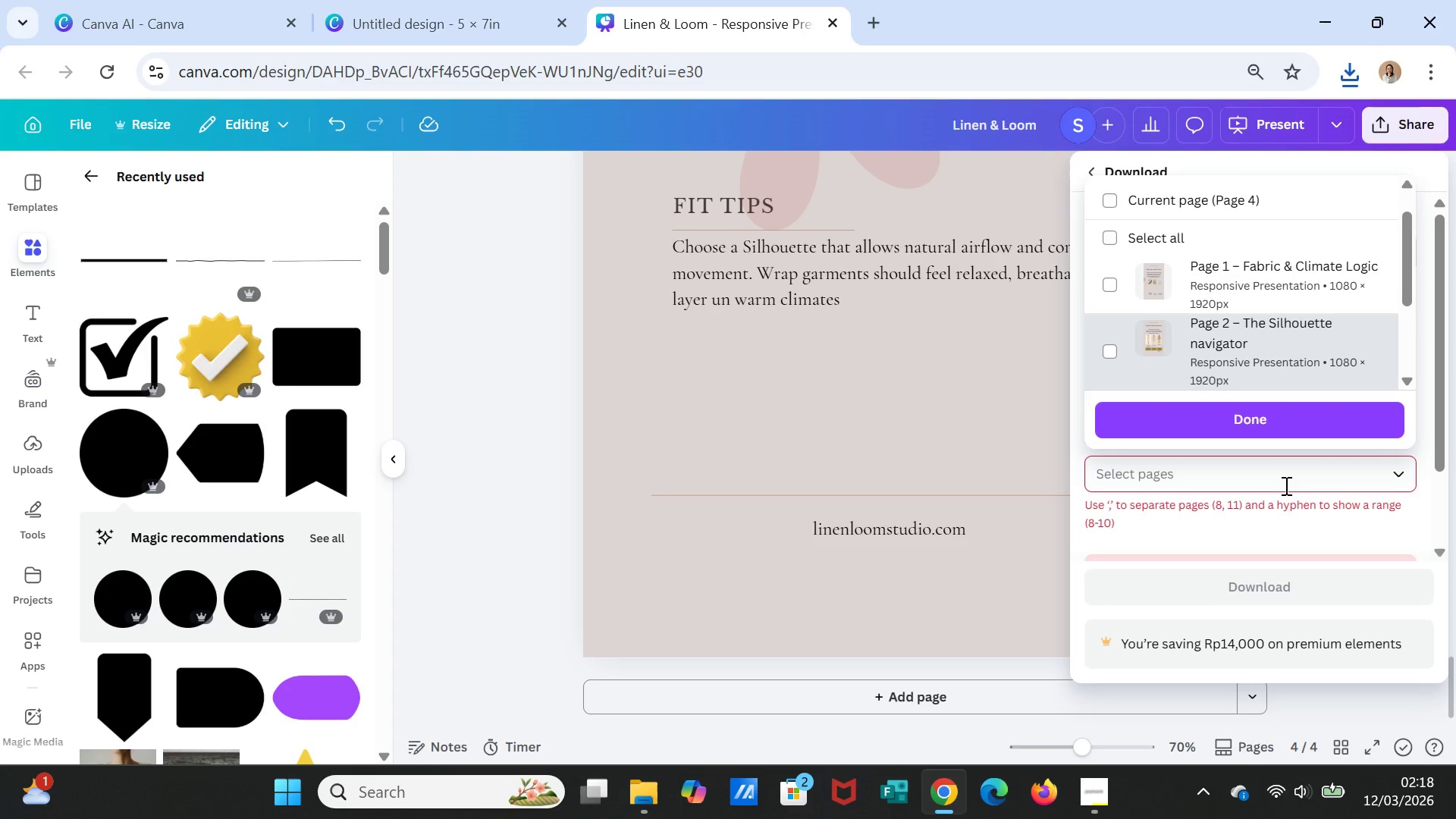 
left_click([1253, 422])
 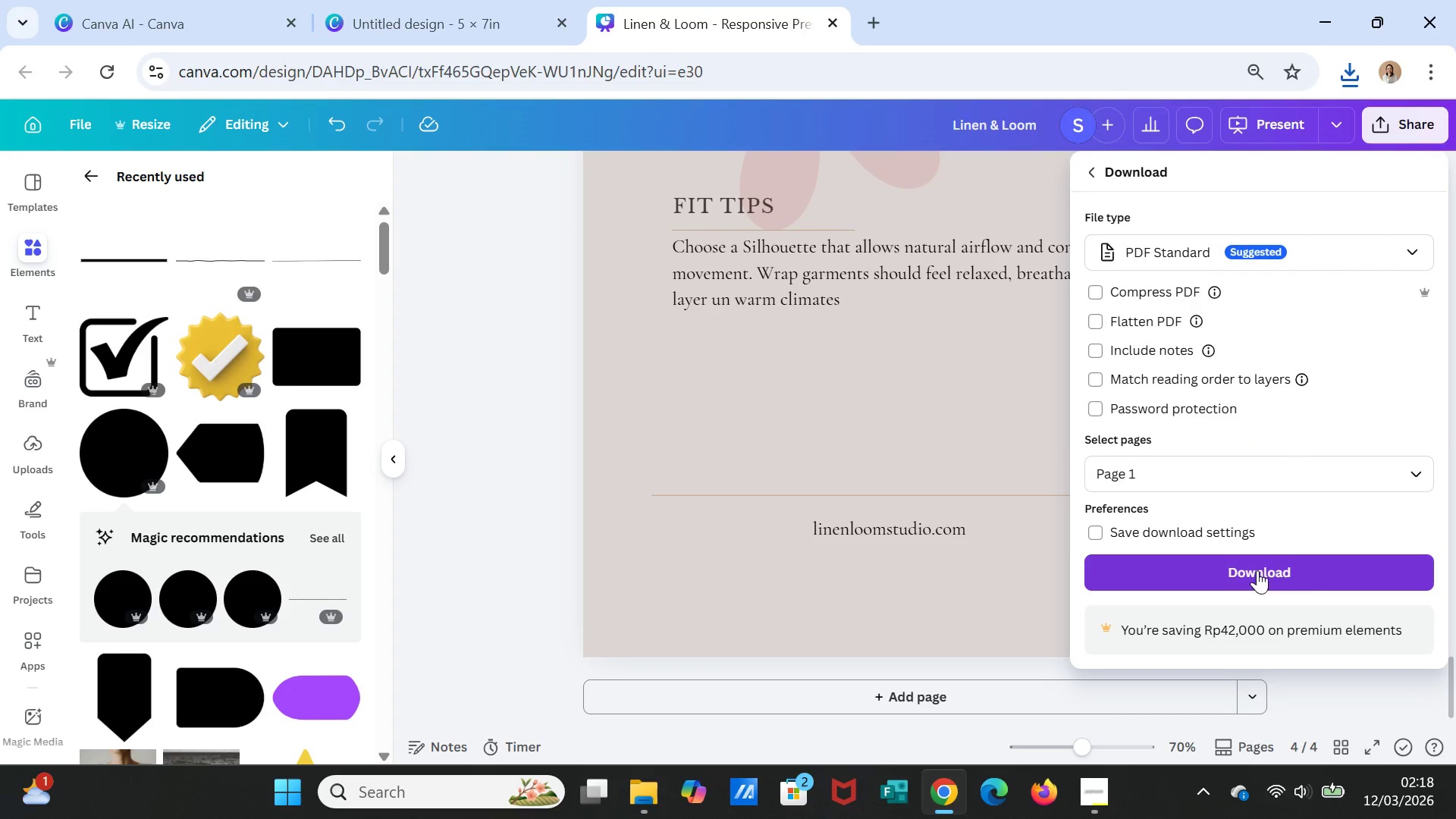 
double_click([1259, 570])
 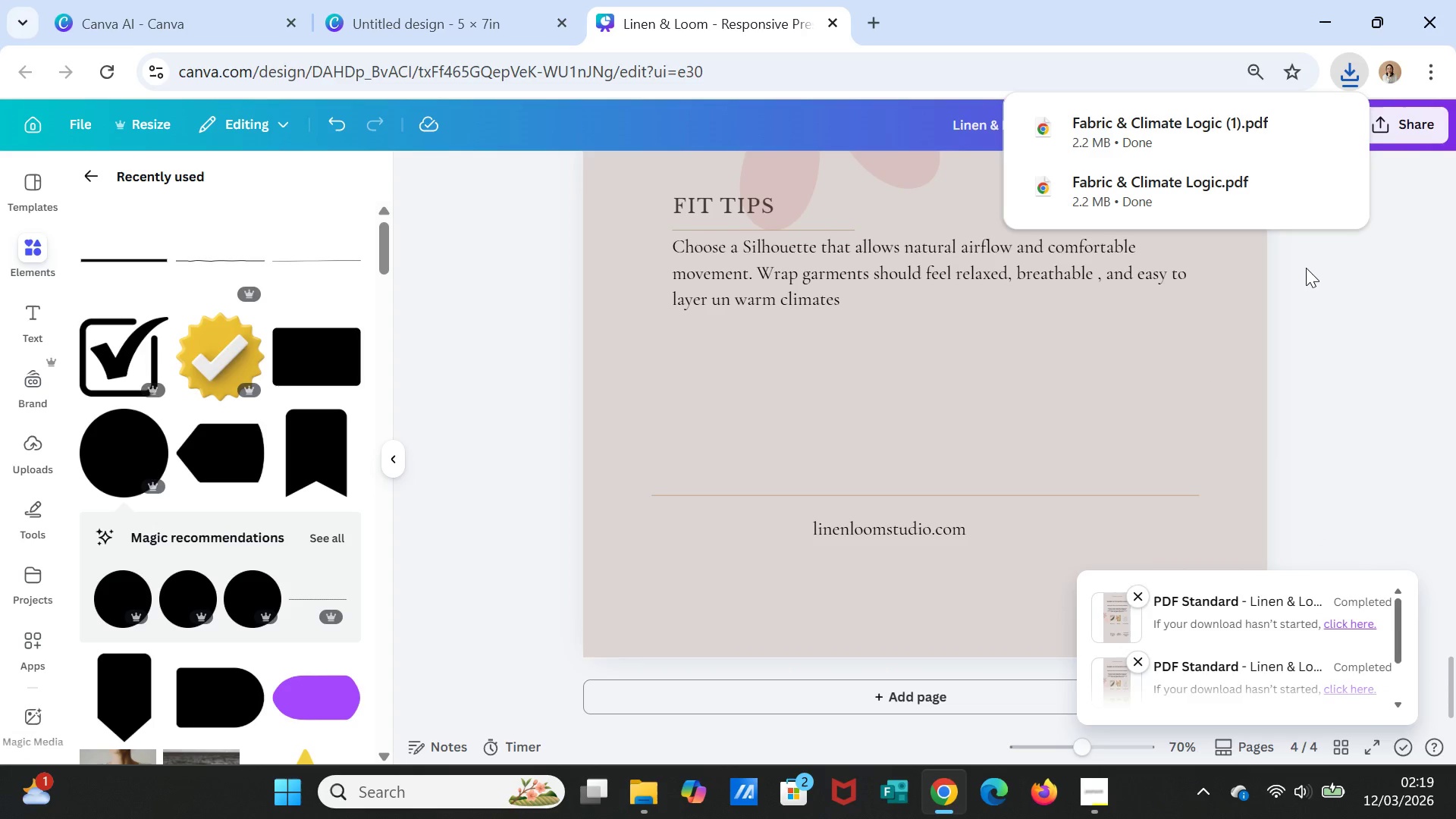 
wait(7.61)
 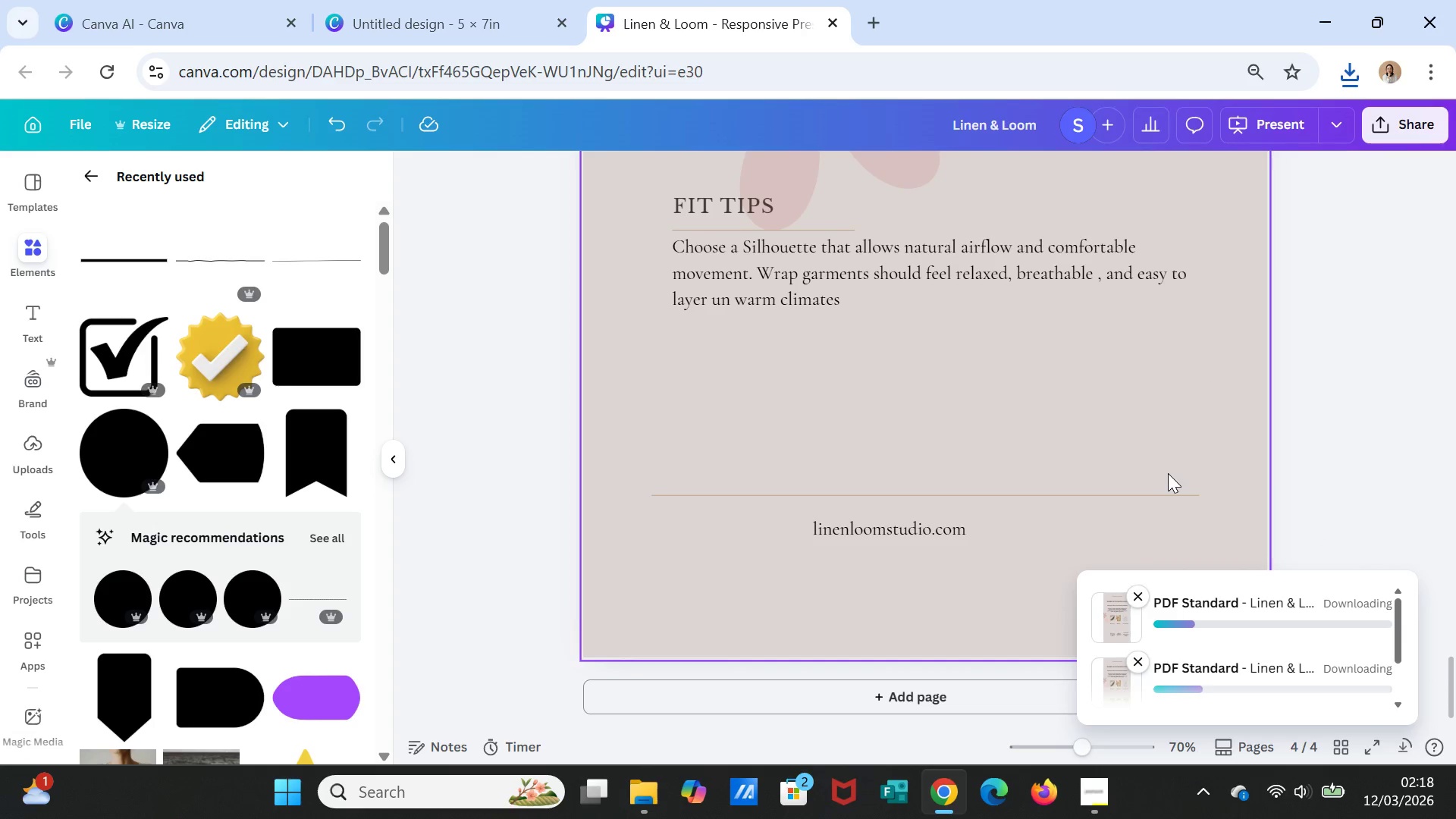 
left_click([645, 785])
 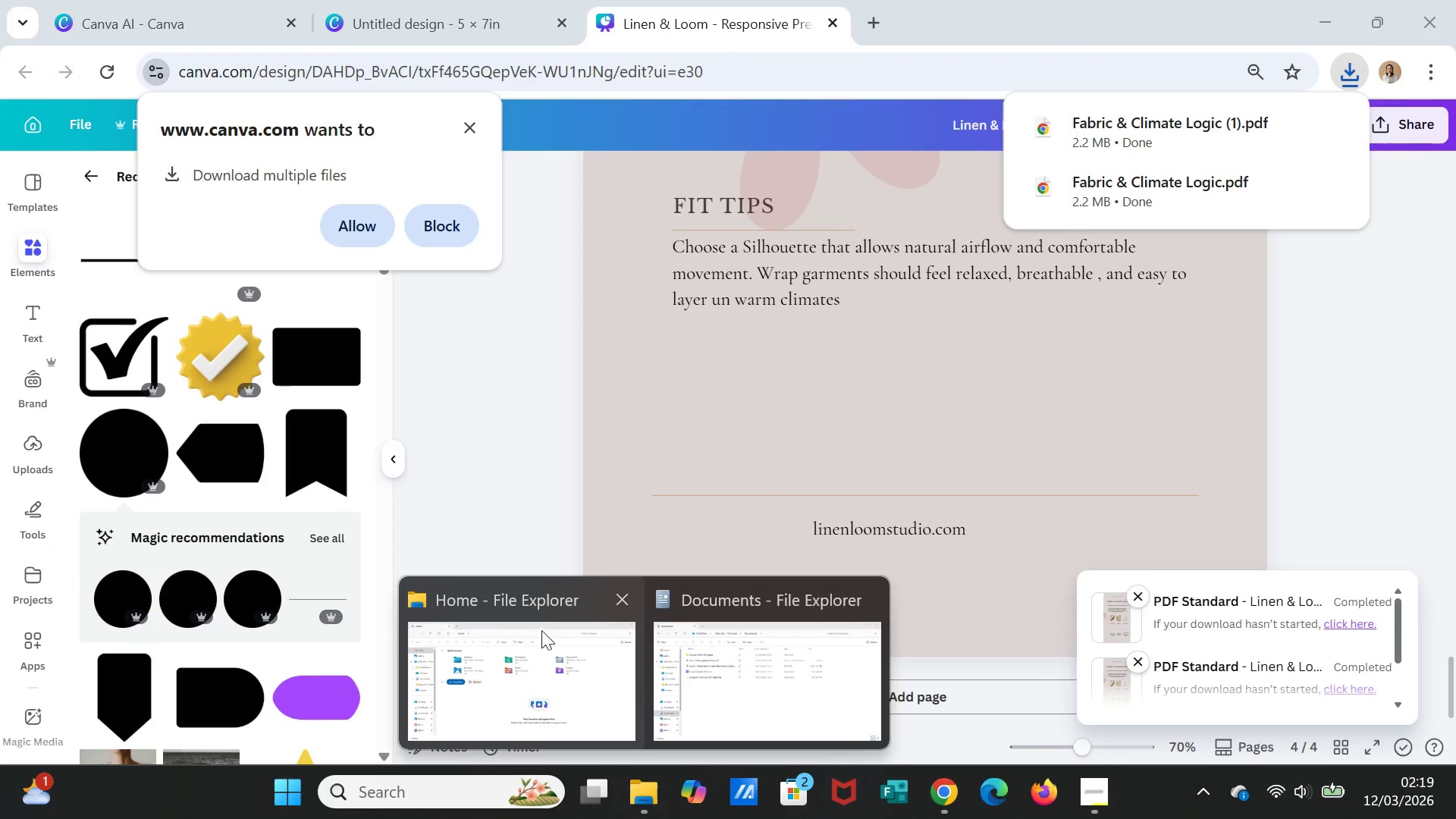 
left_click([541, 651])
 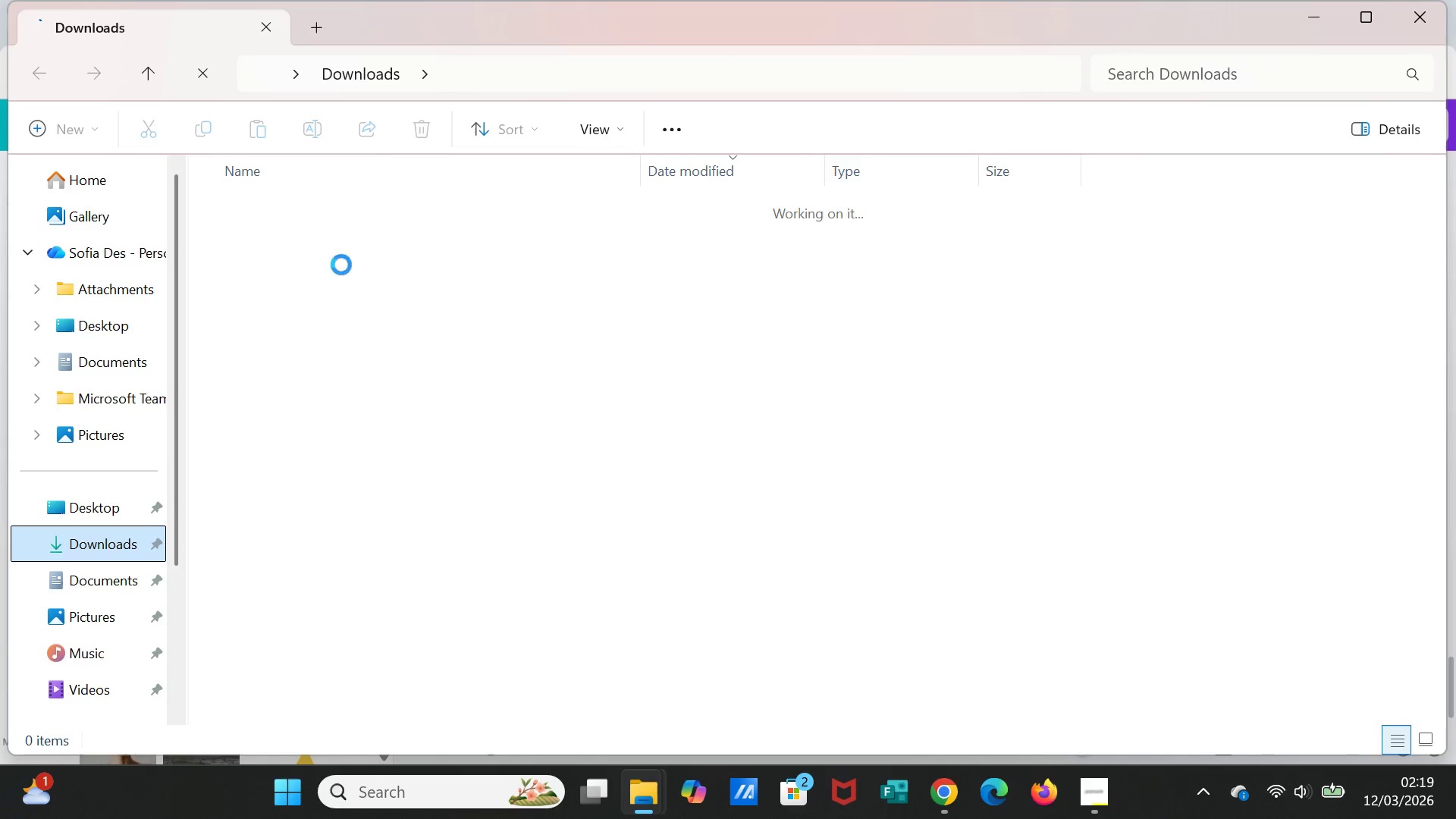 
wait(7.41)
 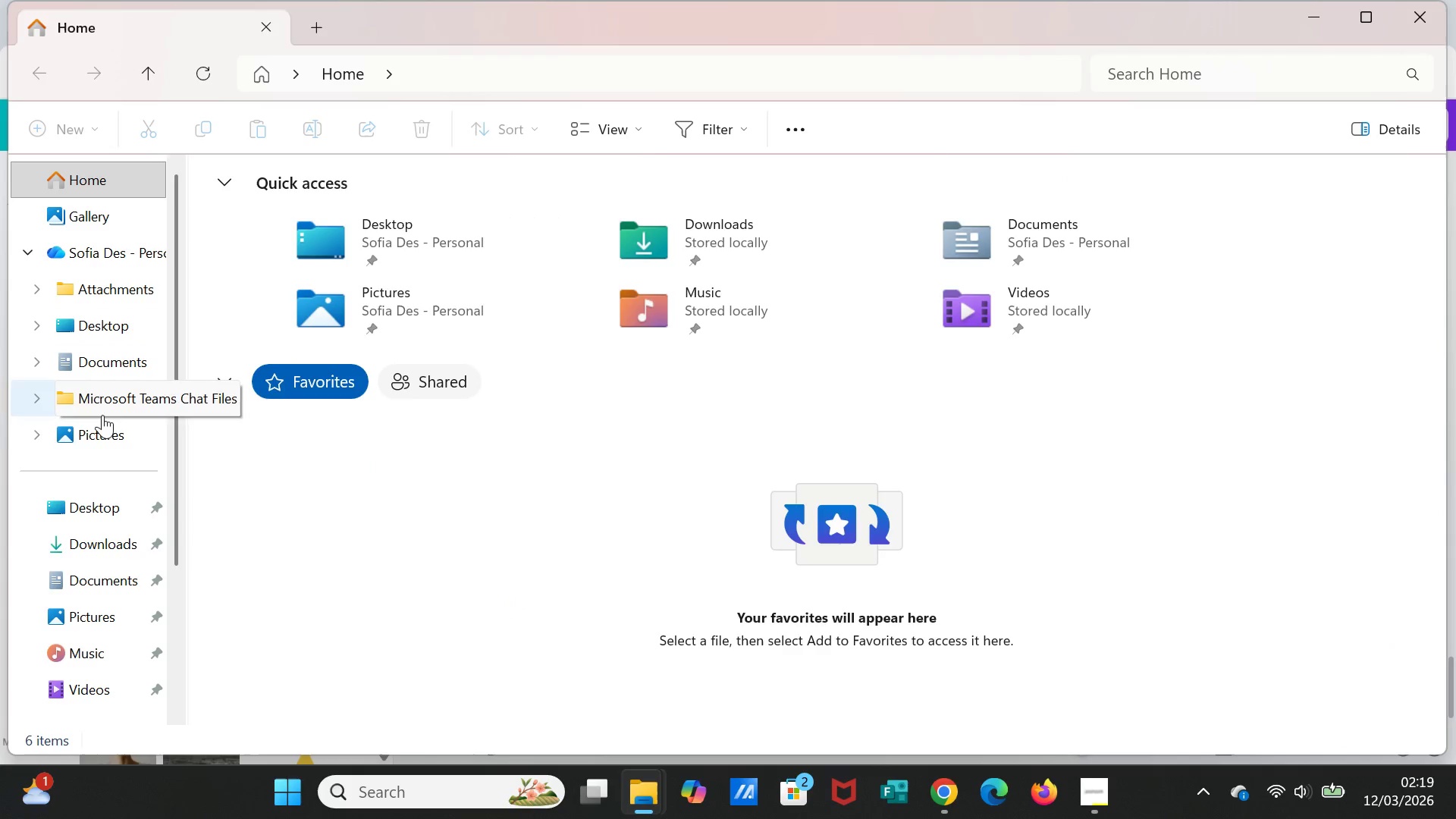 
left_click([347, 237])
 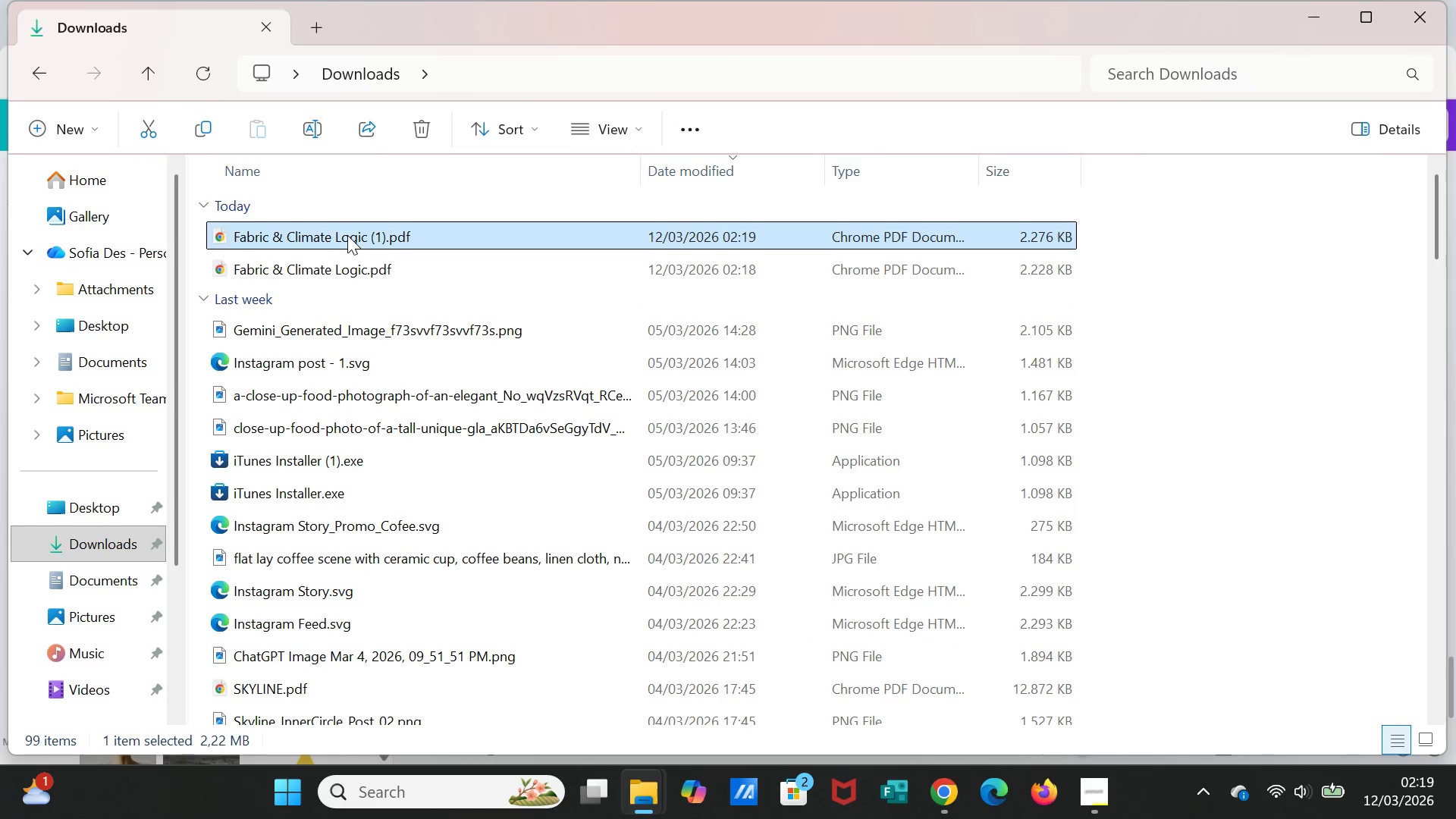 
key(Delete)
 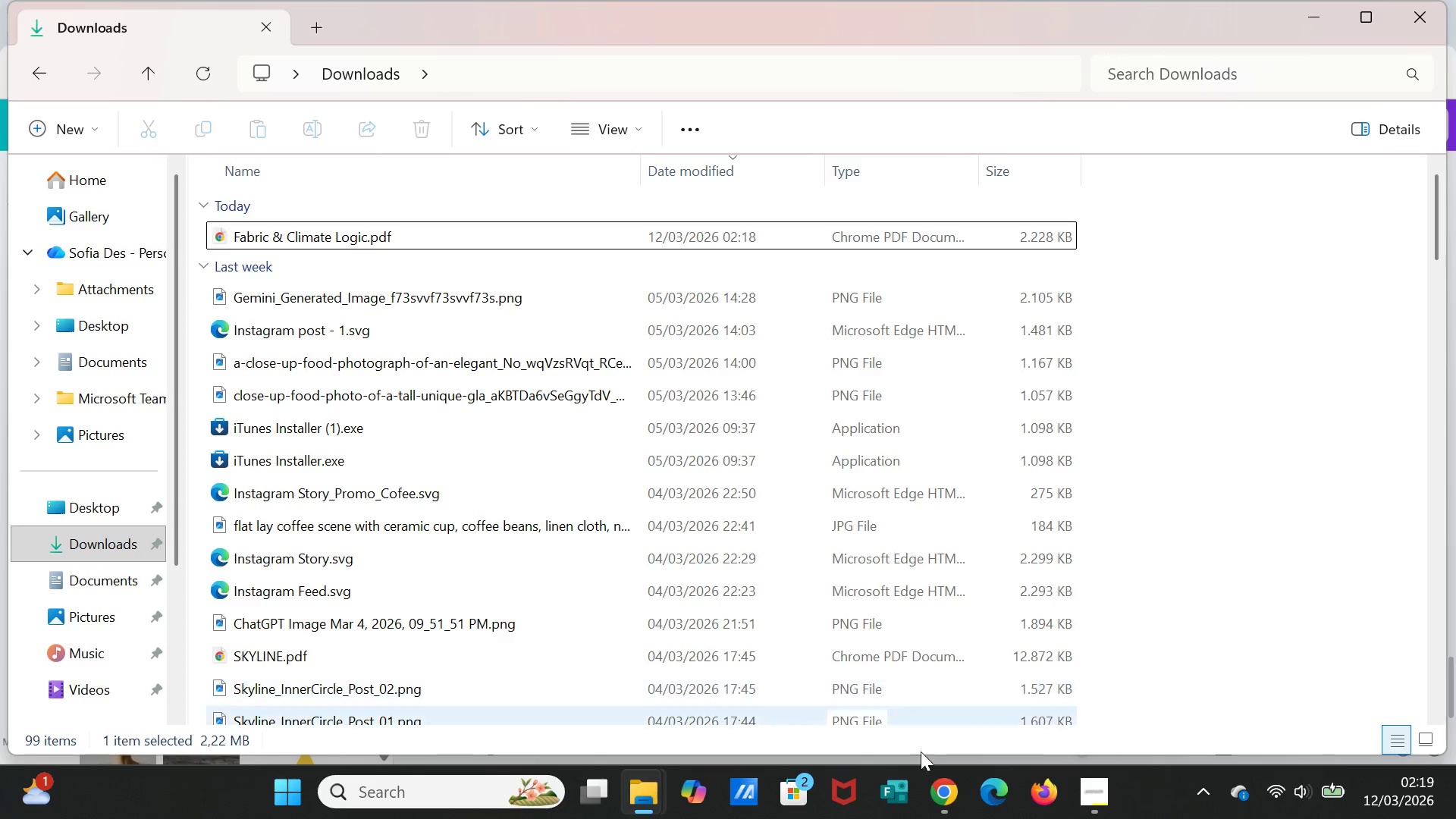 
left_click([940, 793])
 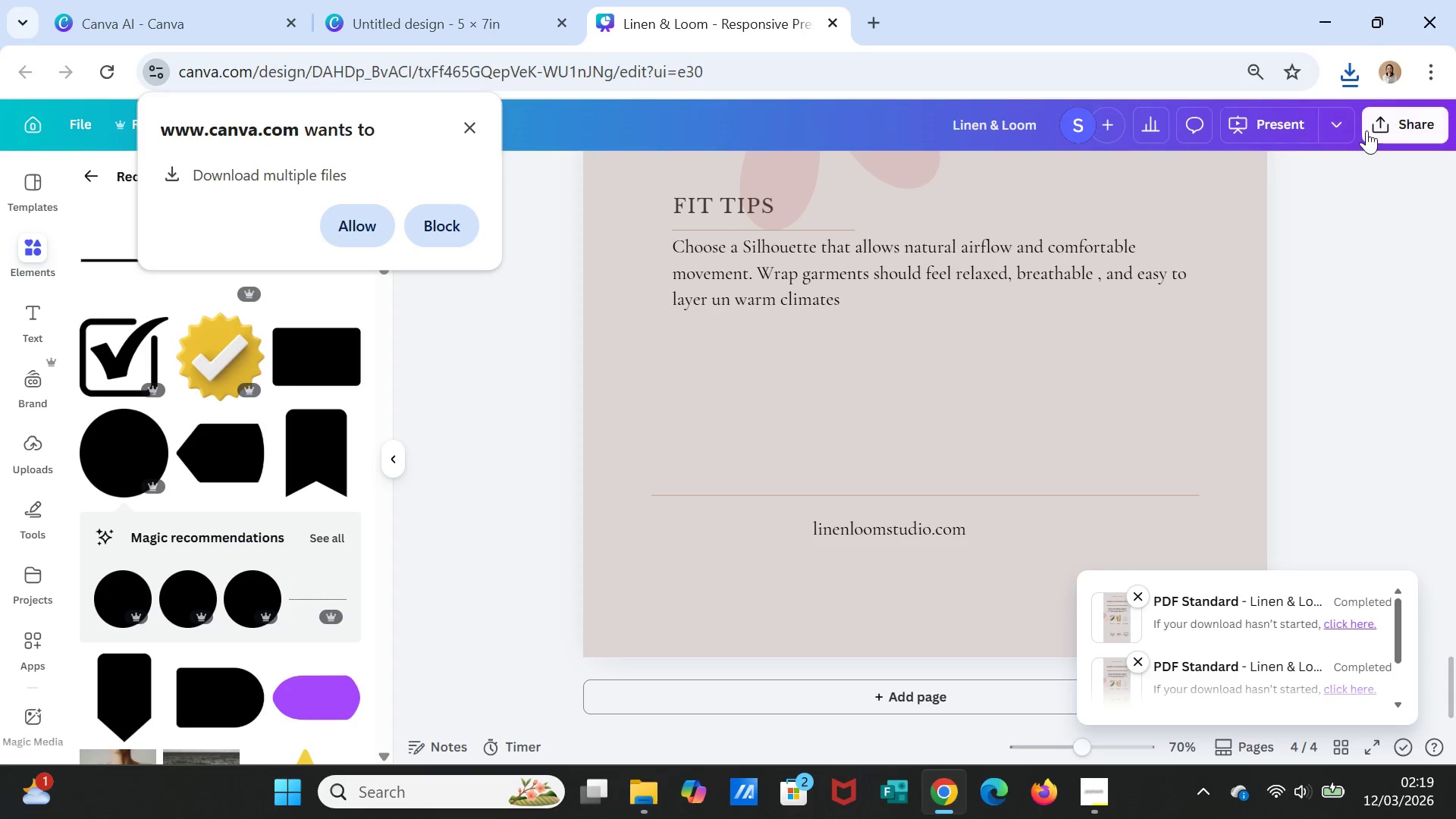 
left_click([1385, 121])
 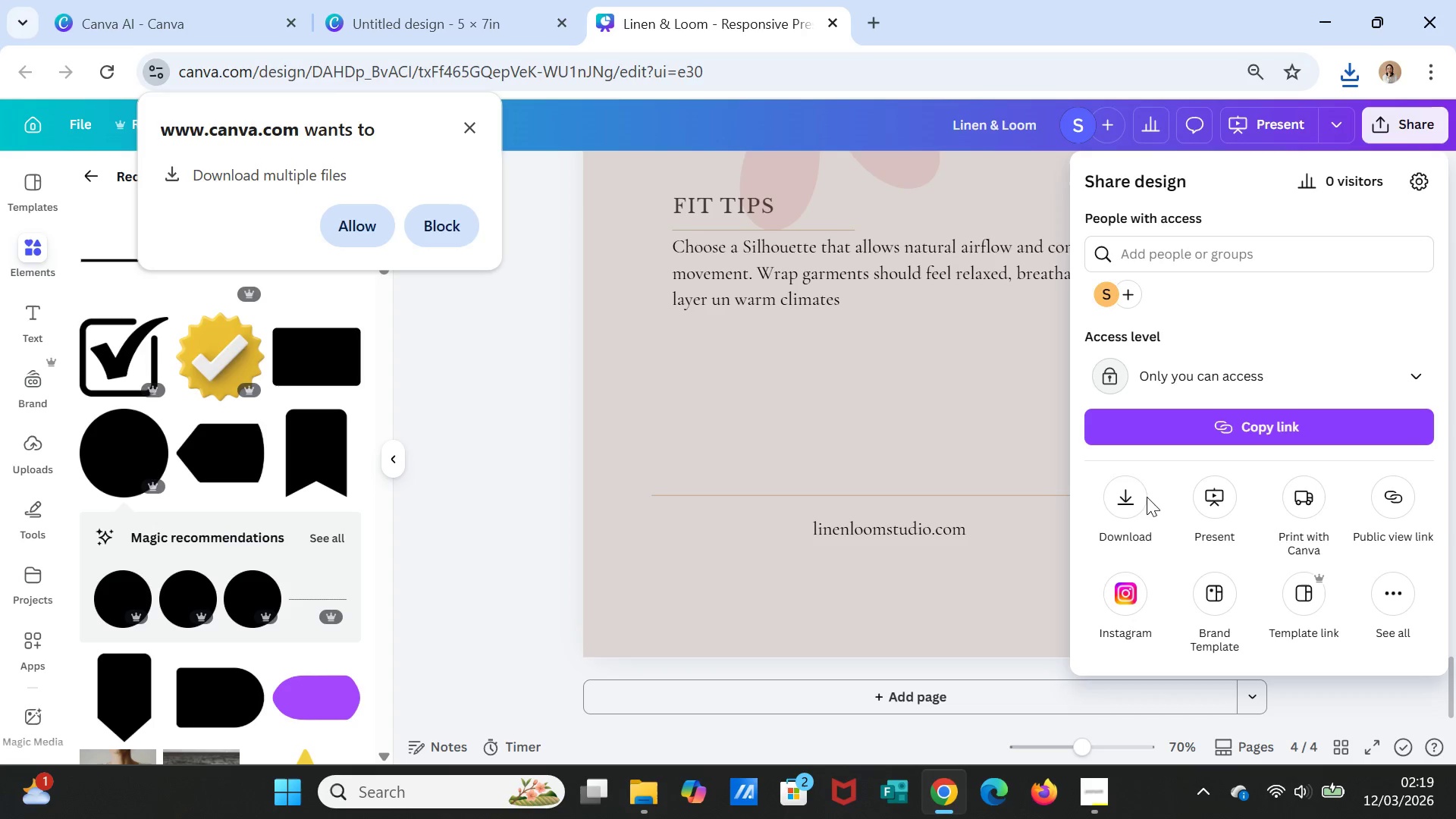 
left_click([1116, 514])
 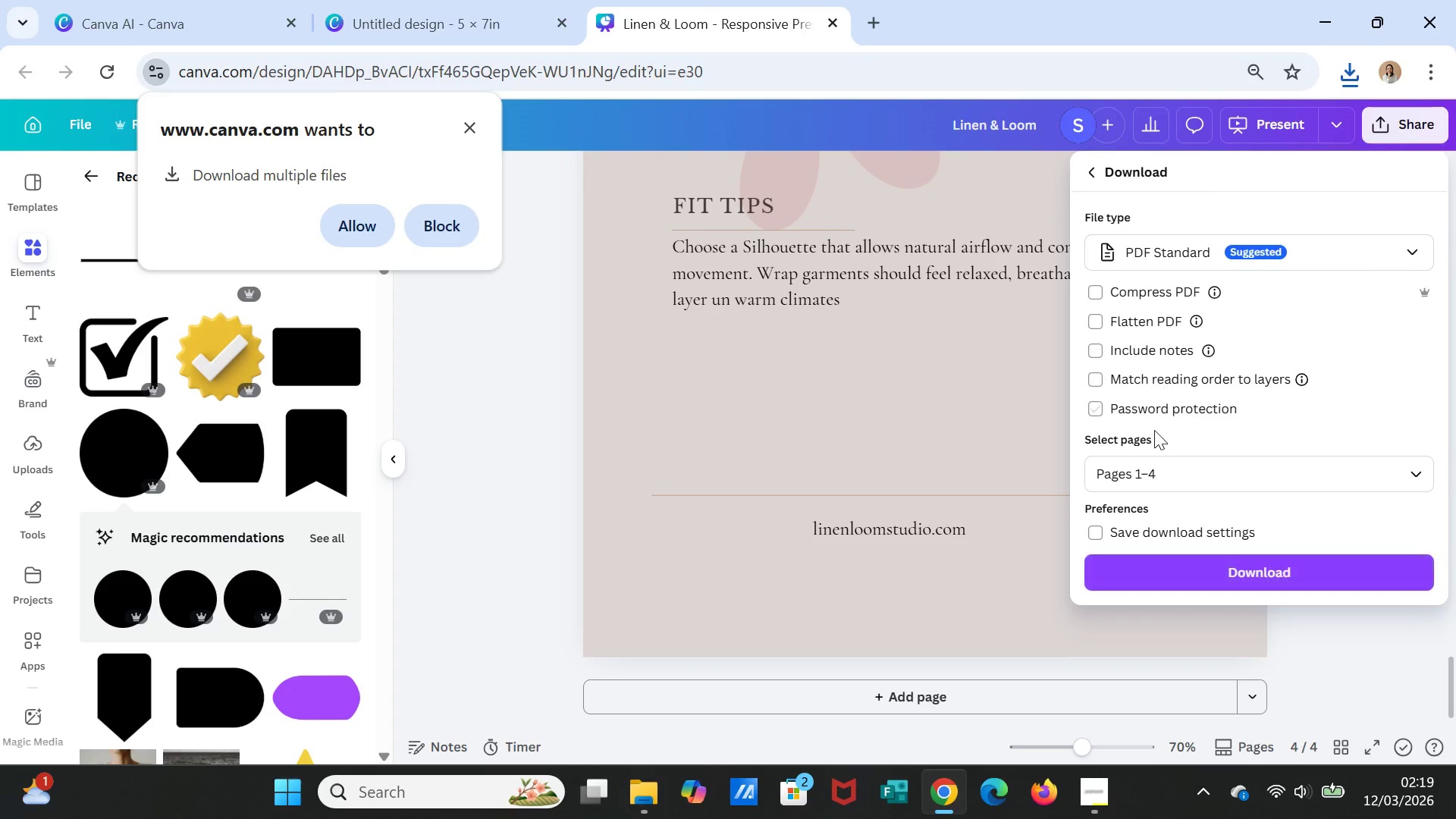 
left_click([1151, 472])
 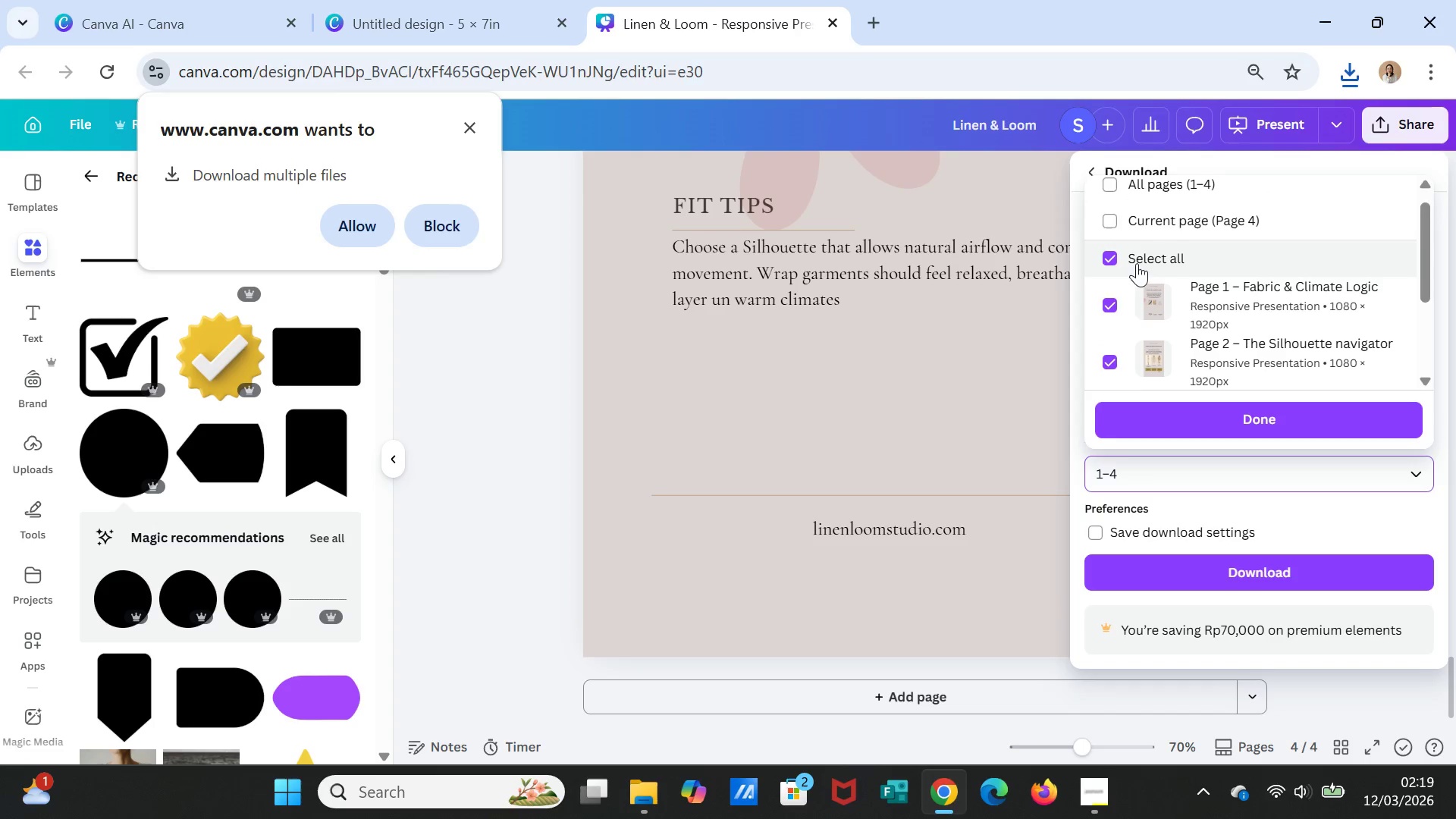 
left_click([1136, 255])
 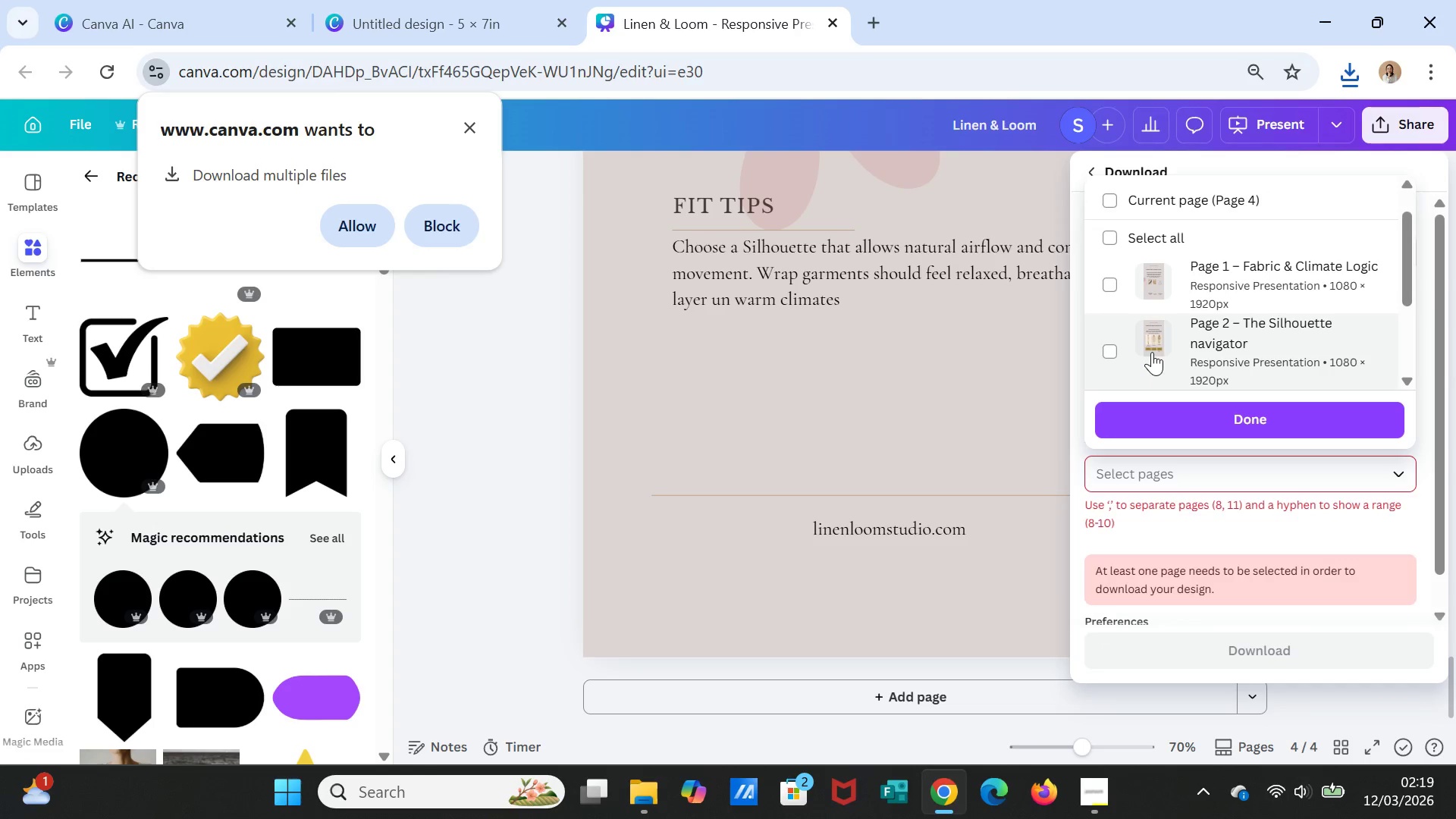 
left_click([1155, 347])
 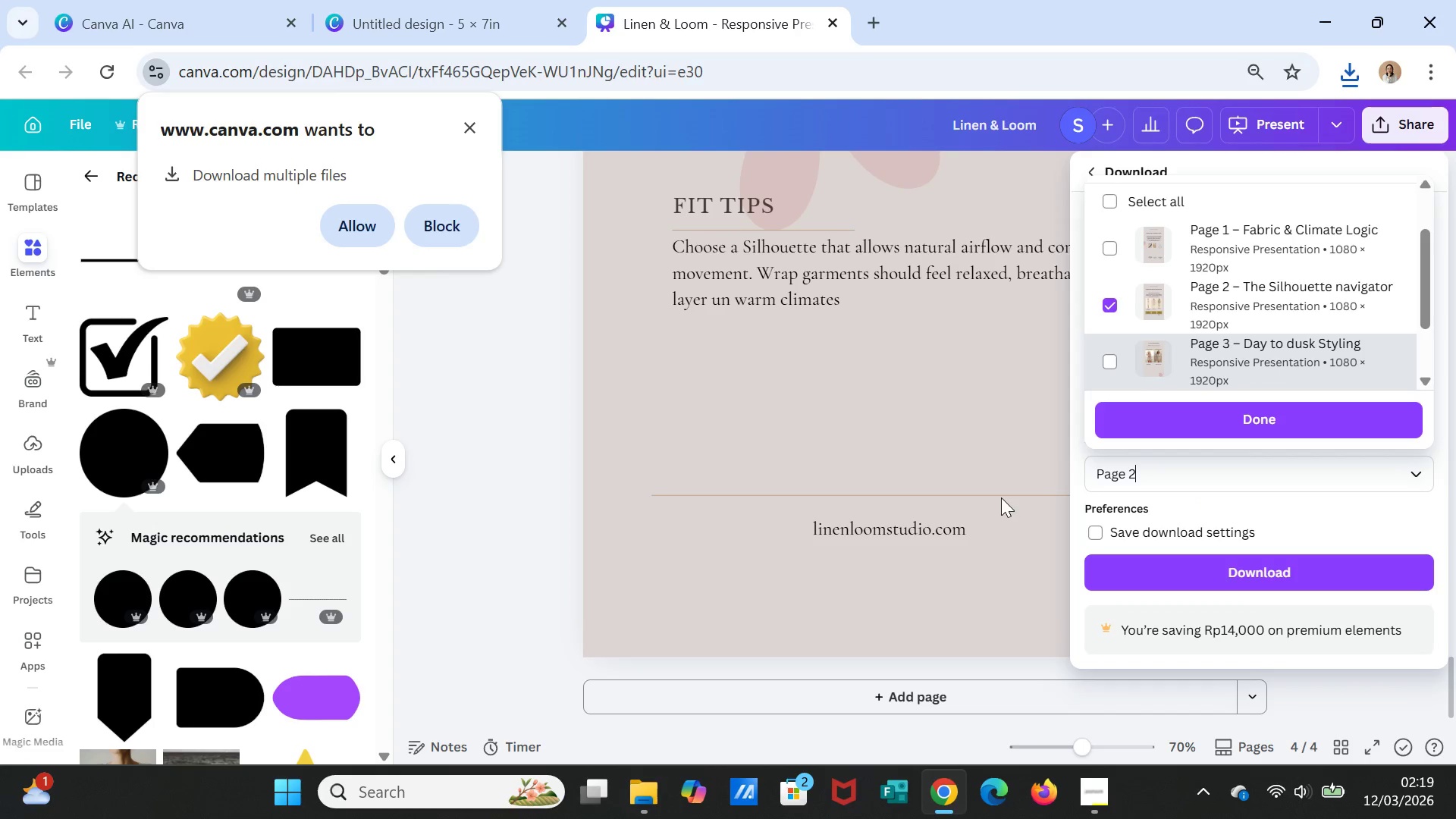 
left_click([1213, 407])
 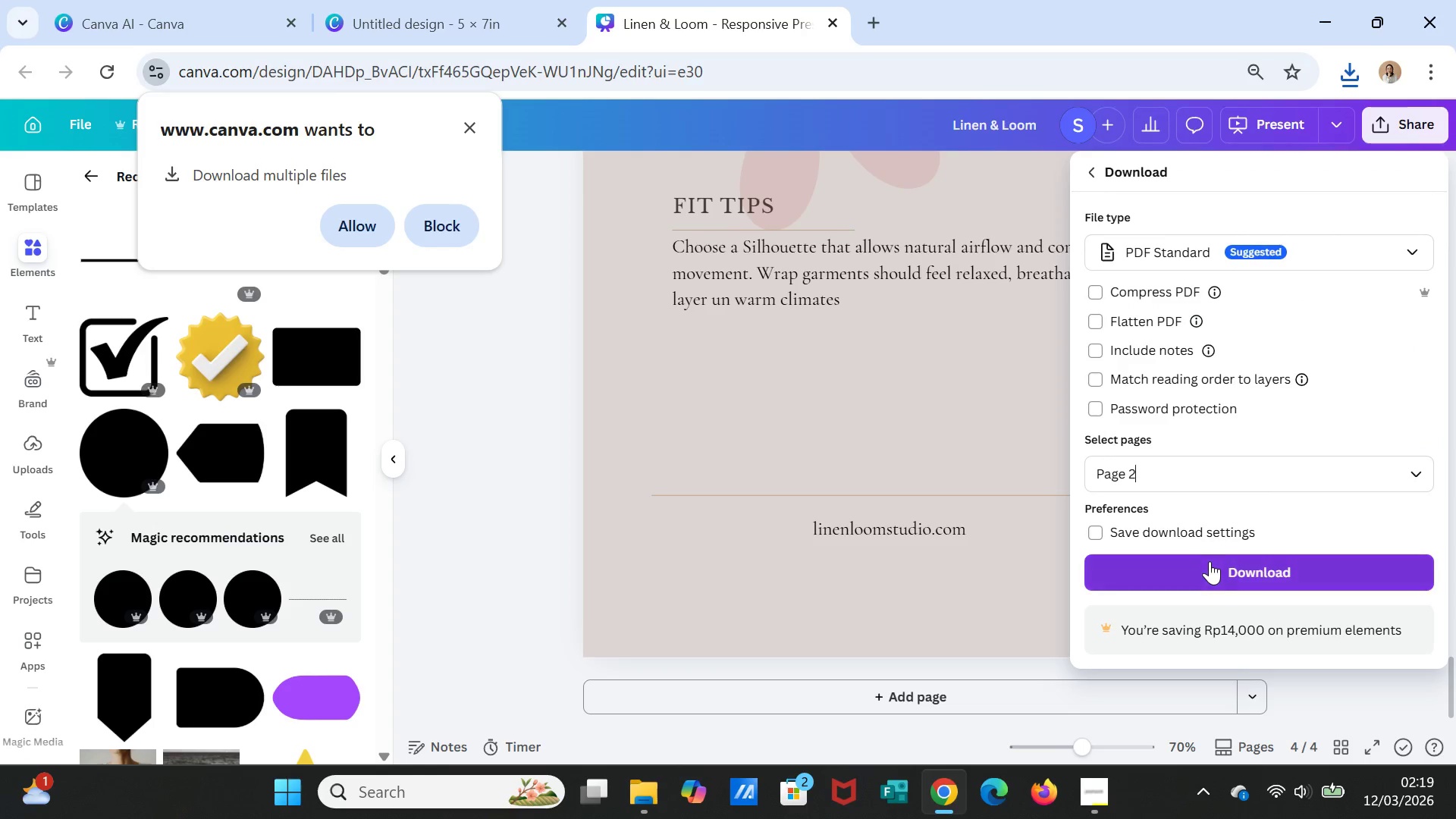 
double_click([1208, 562])
 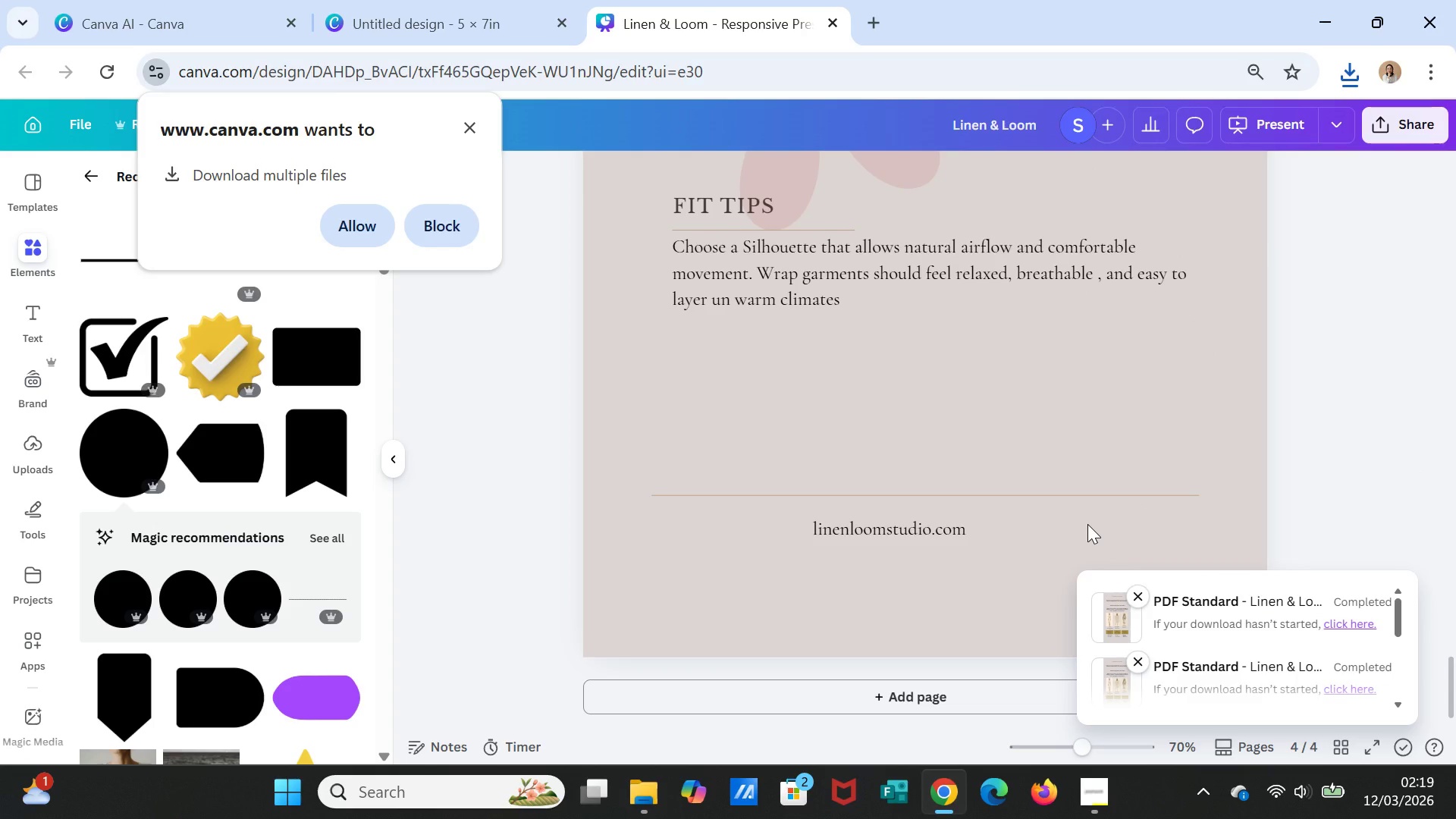 
wait(15.09)
 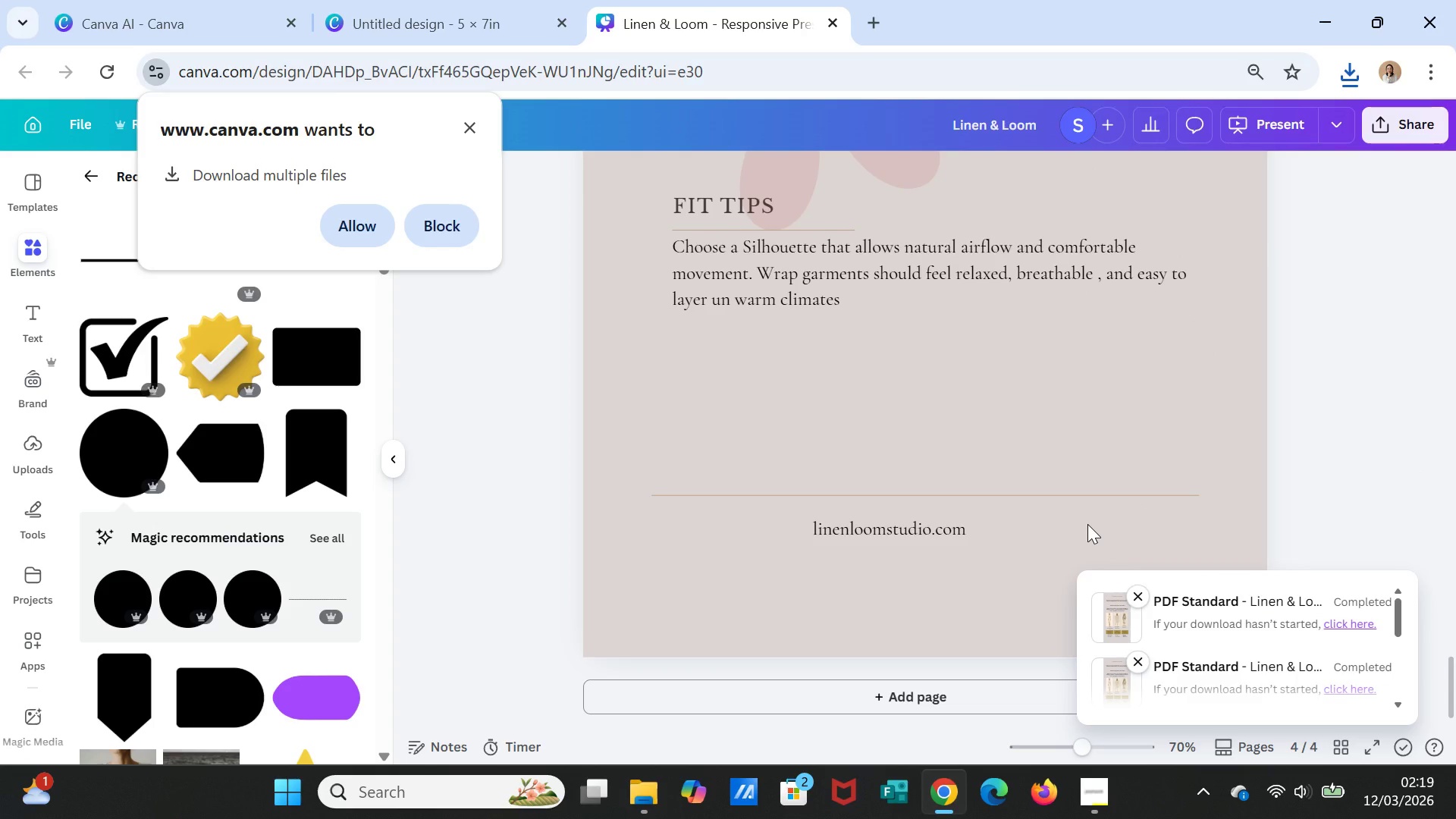 
left_click([1363, 132])
 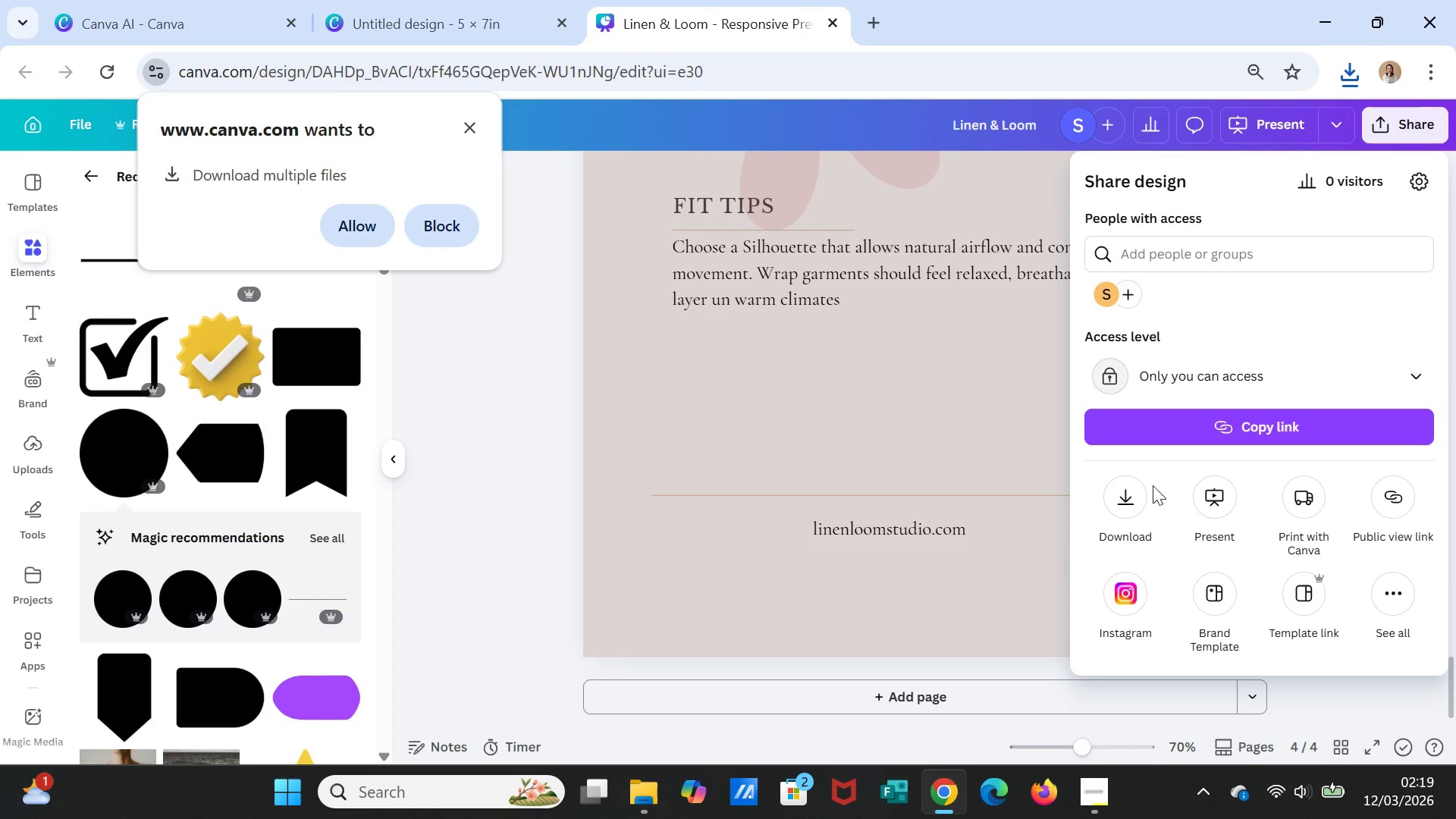 
left_click([1129, 500])
 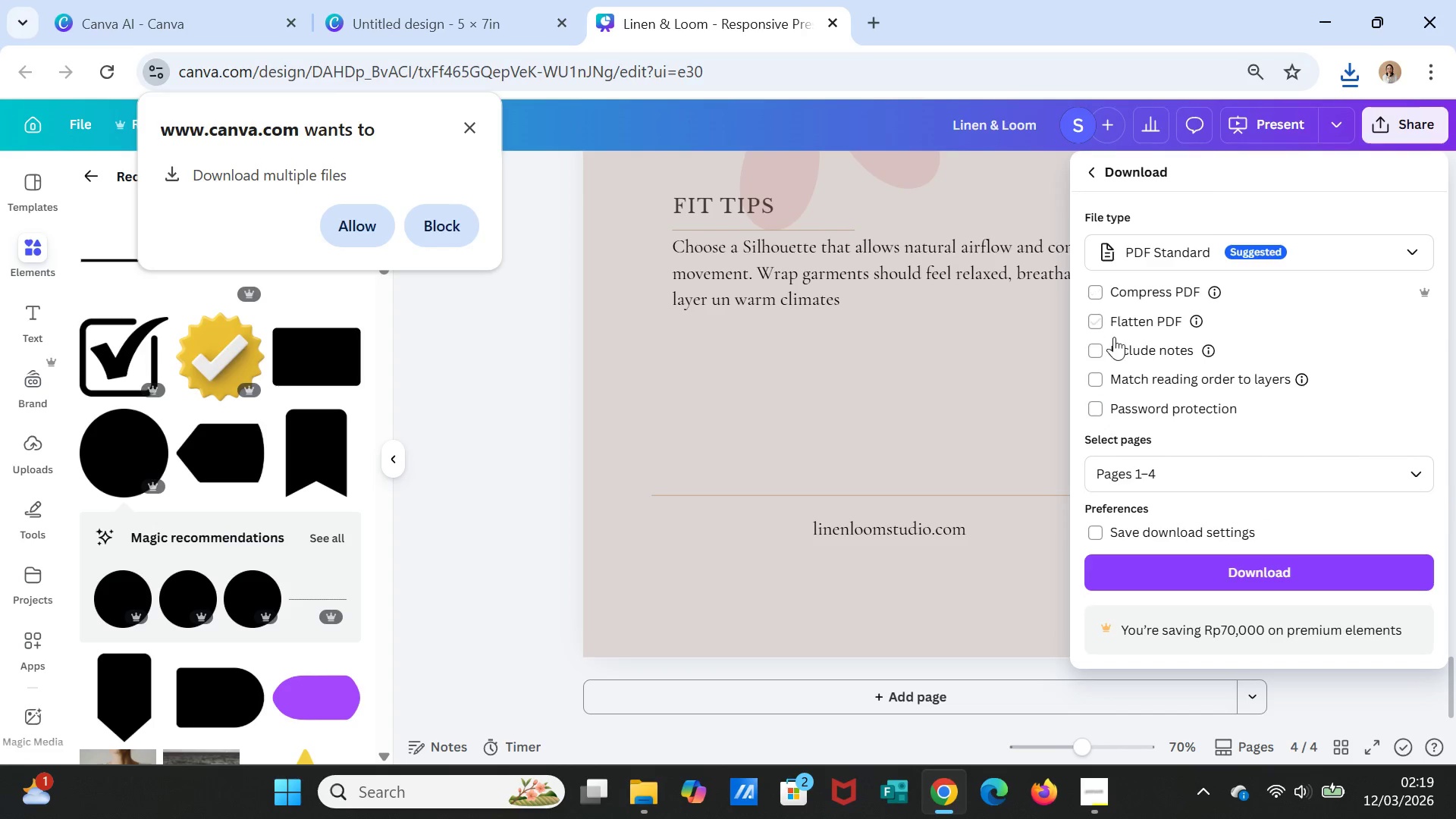 
left_click([1116, 474])
 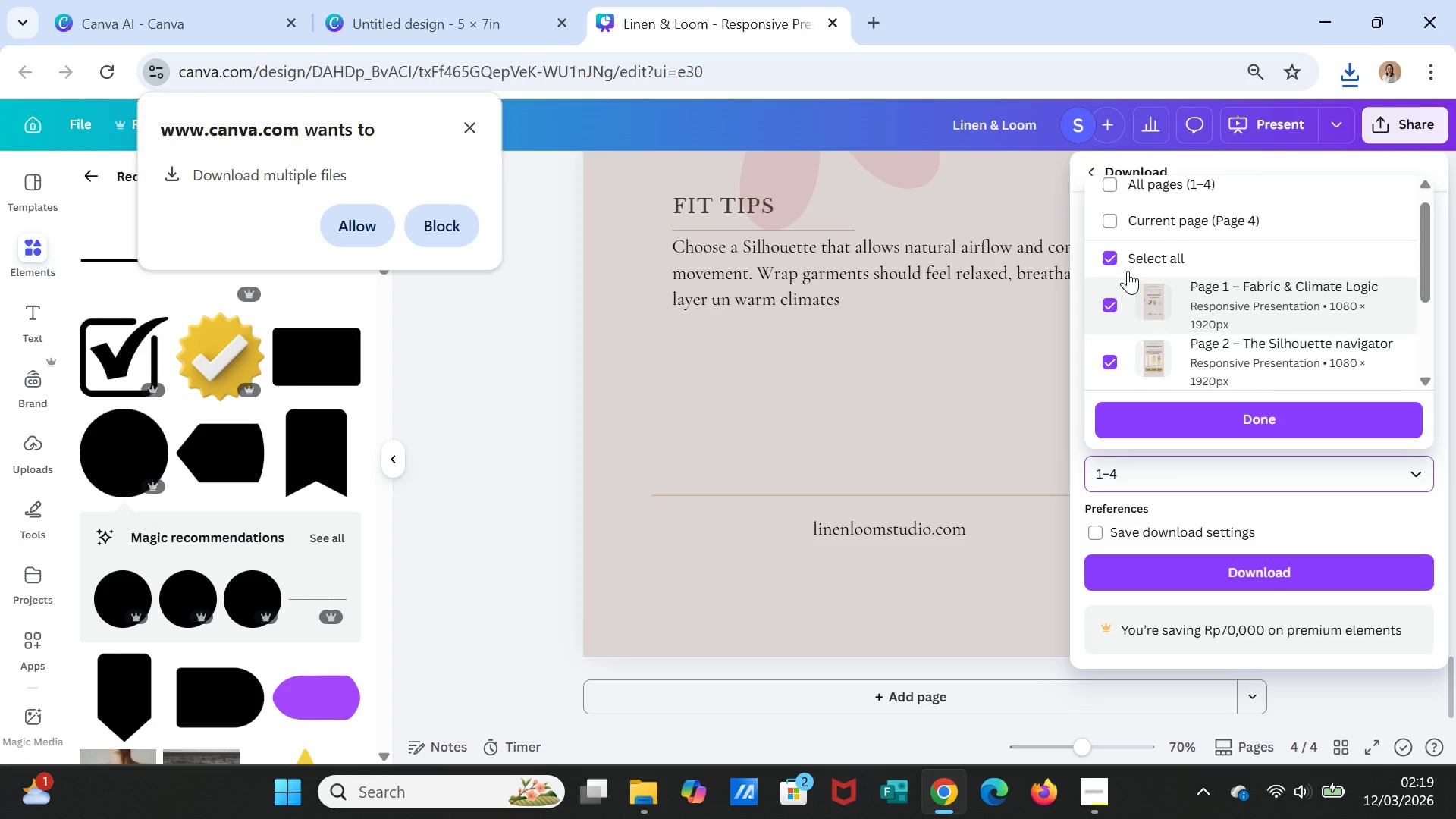 
left_click([1128, 262])
 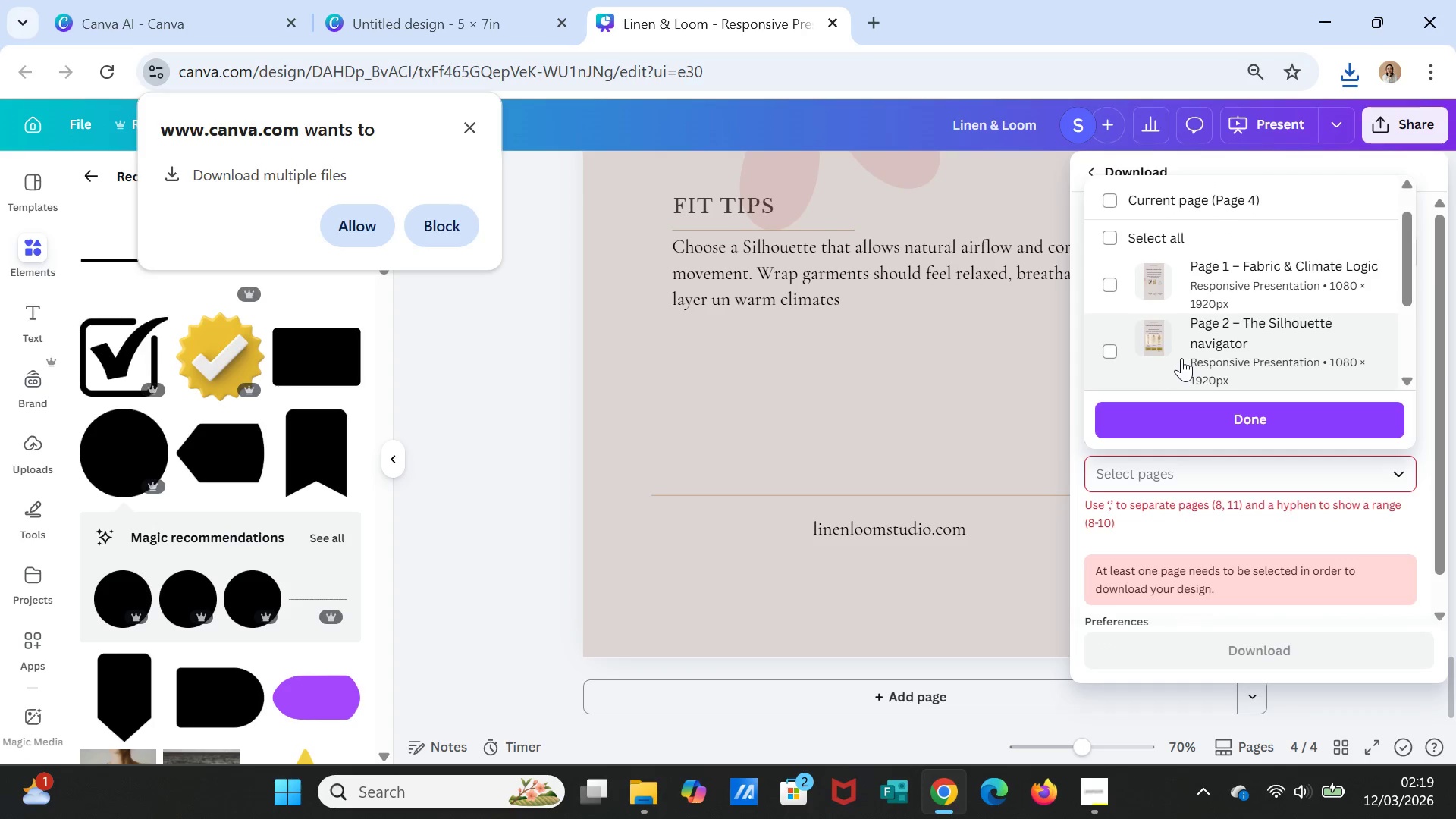 
scroll: coordinate [1181, 358], scroll_direction: down, amount: 1.0
 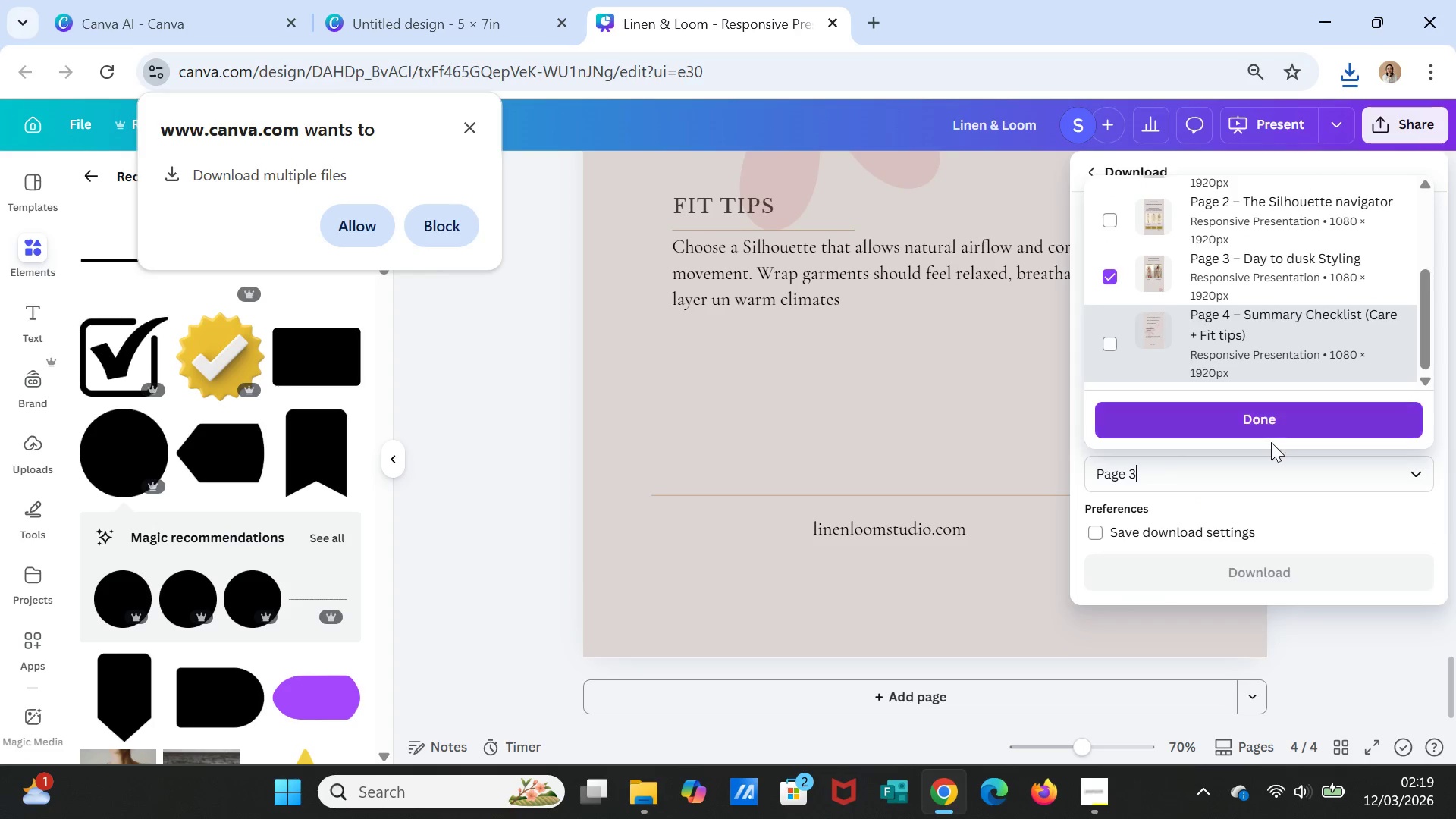 
left_click([1254, 416])
 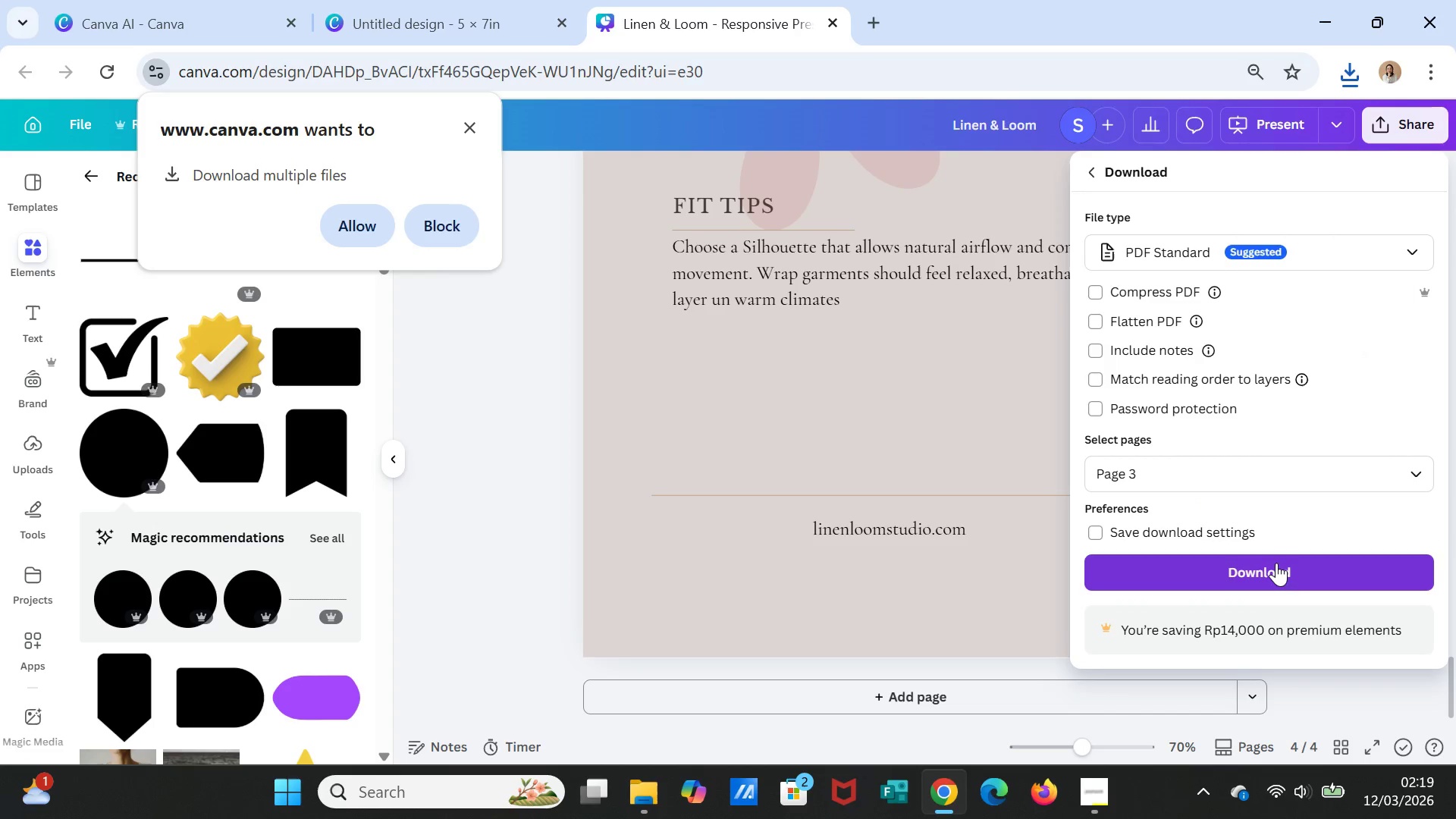 
left_click([1276, 563])
 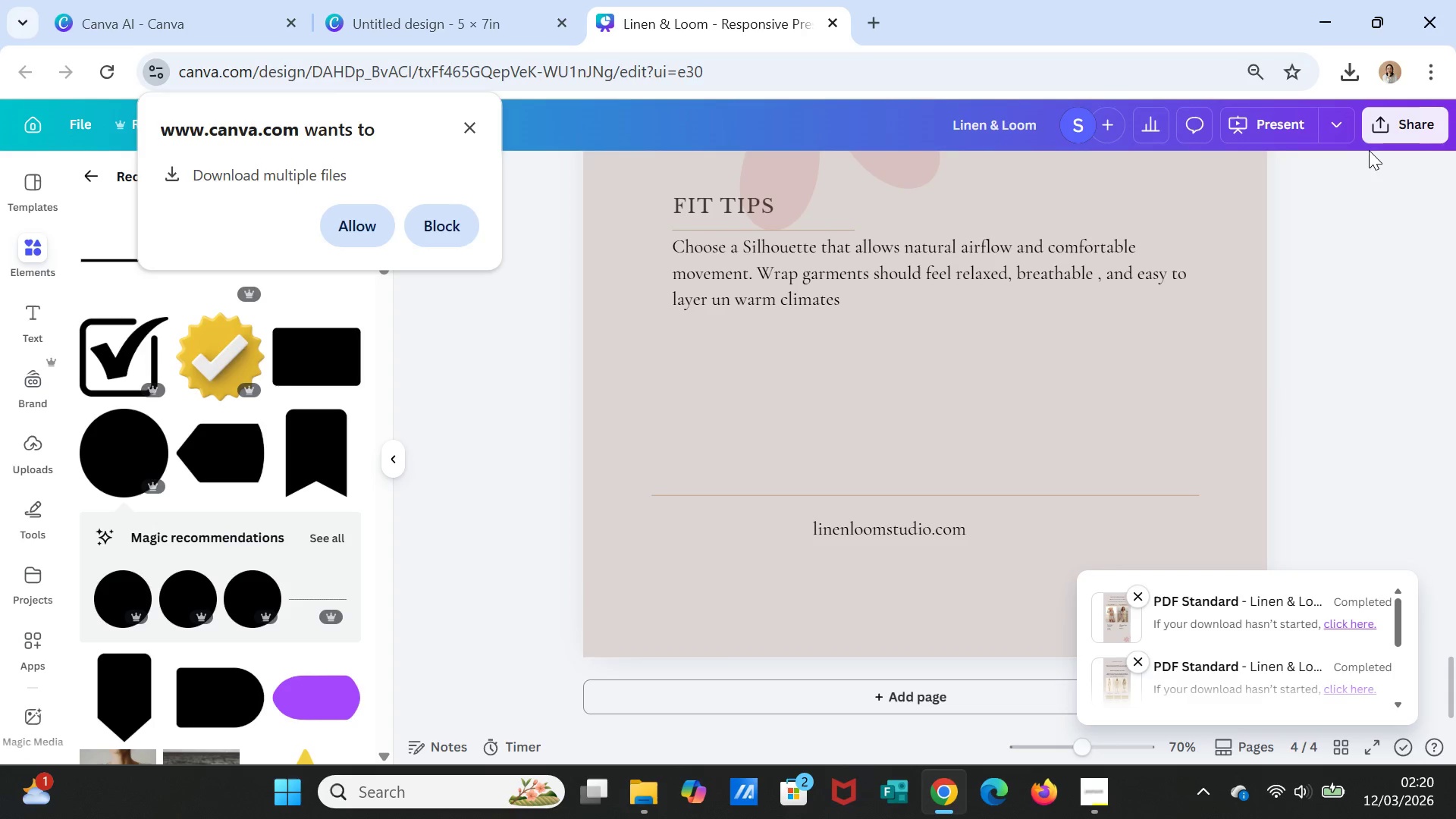 
wait(11.3)
 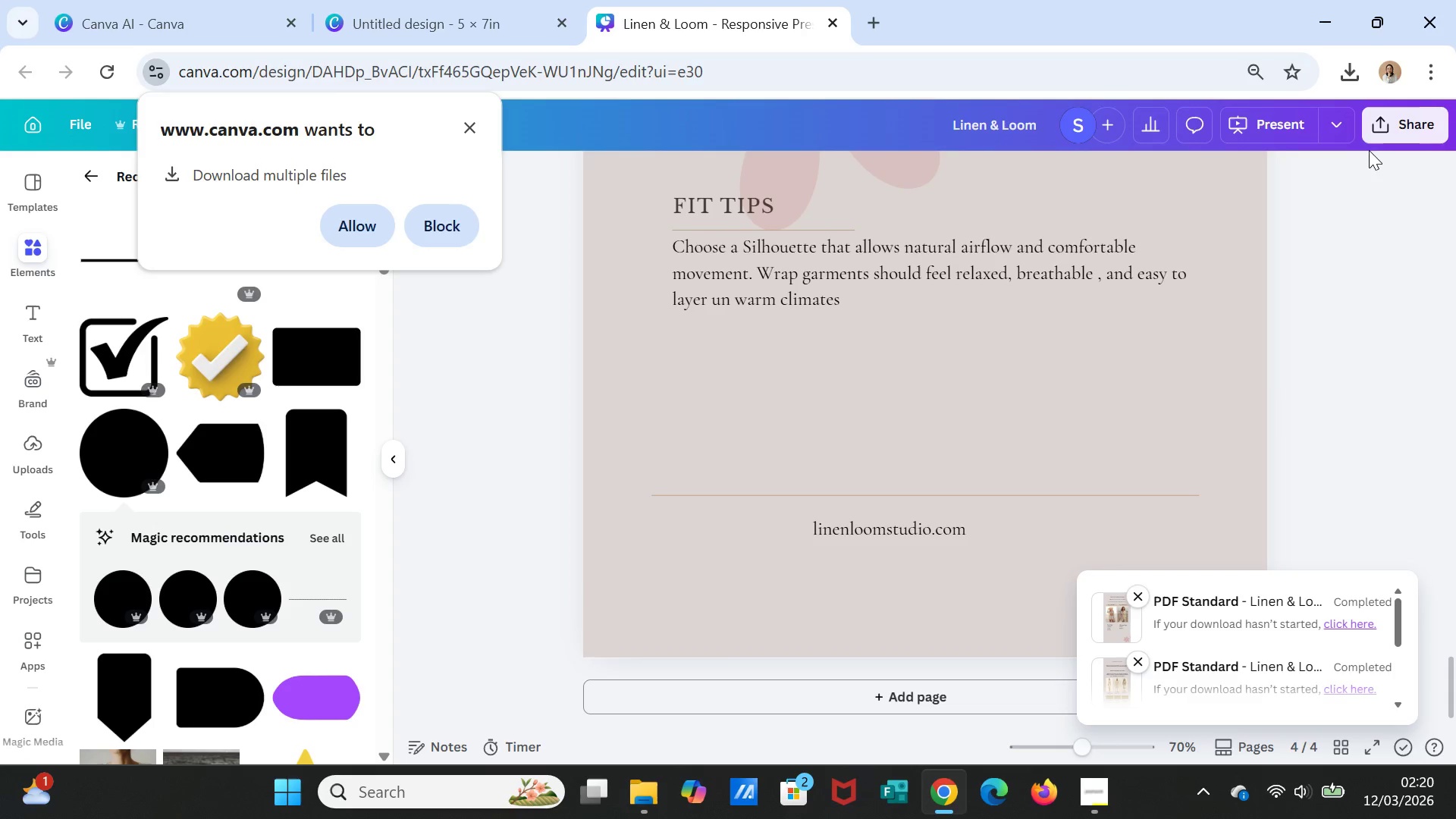 
left_click([1370, 136])
 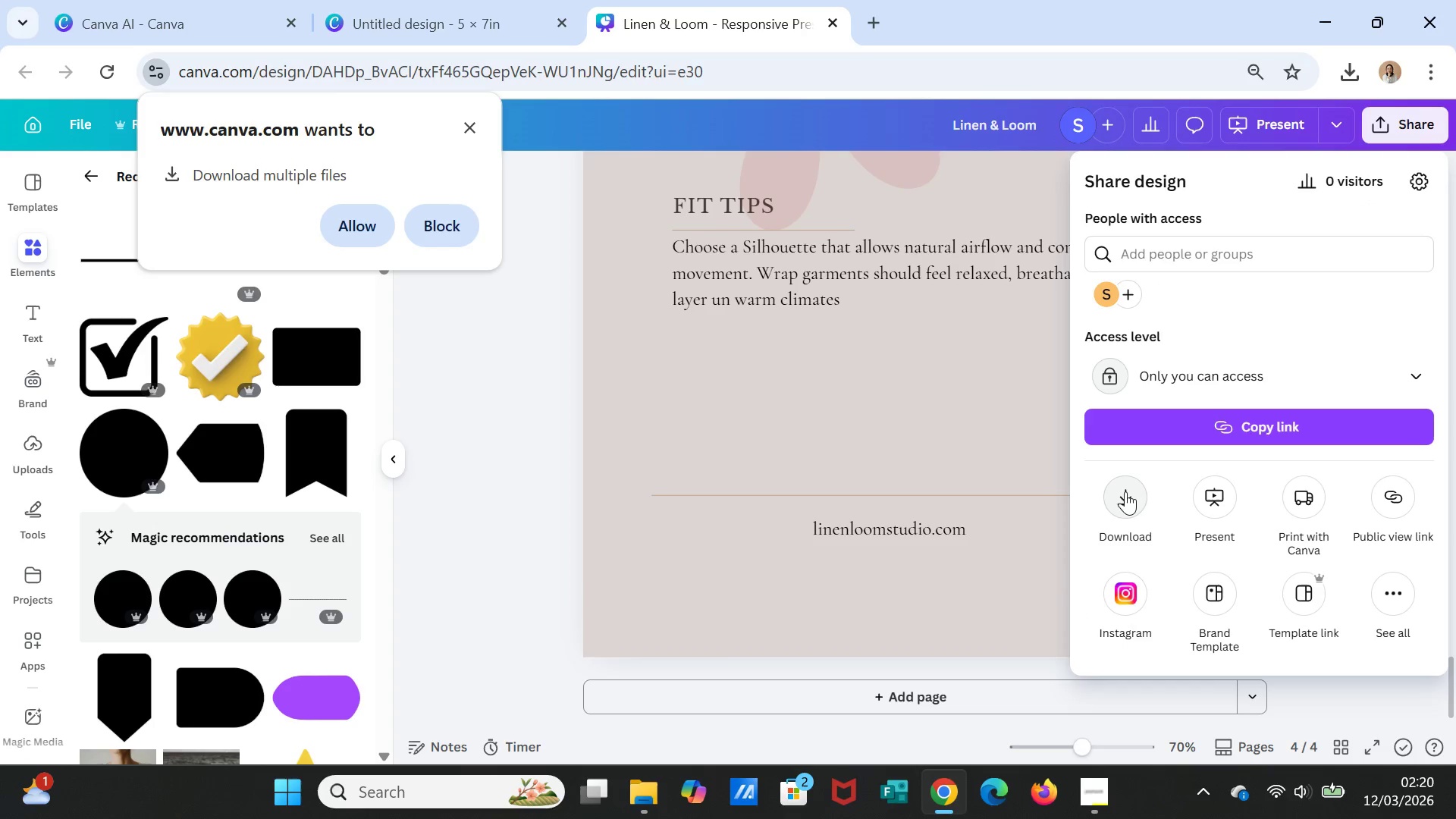 
double_click([1128, 497])
 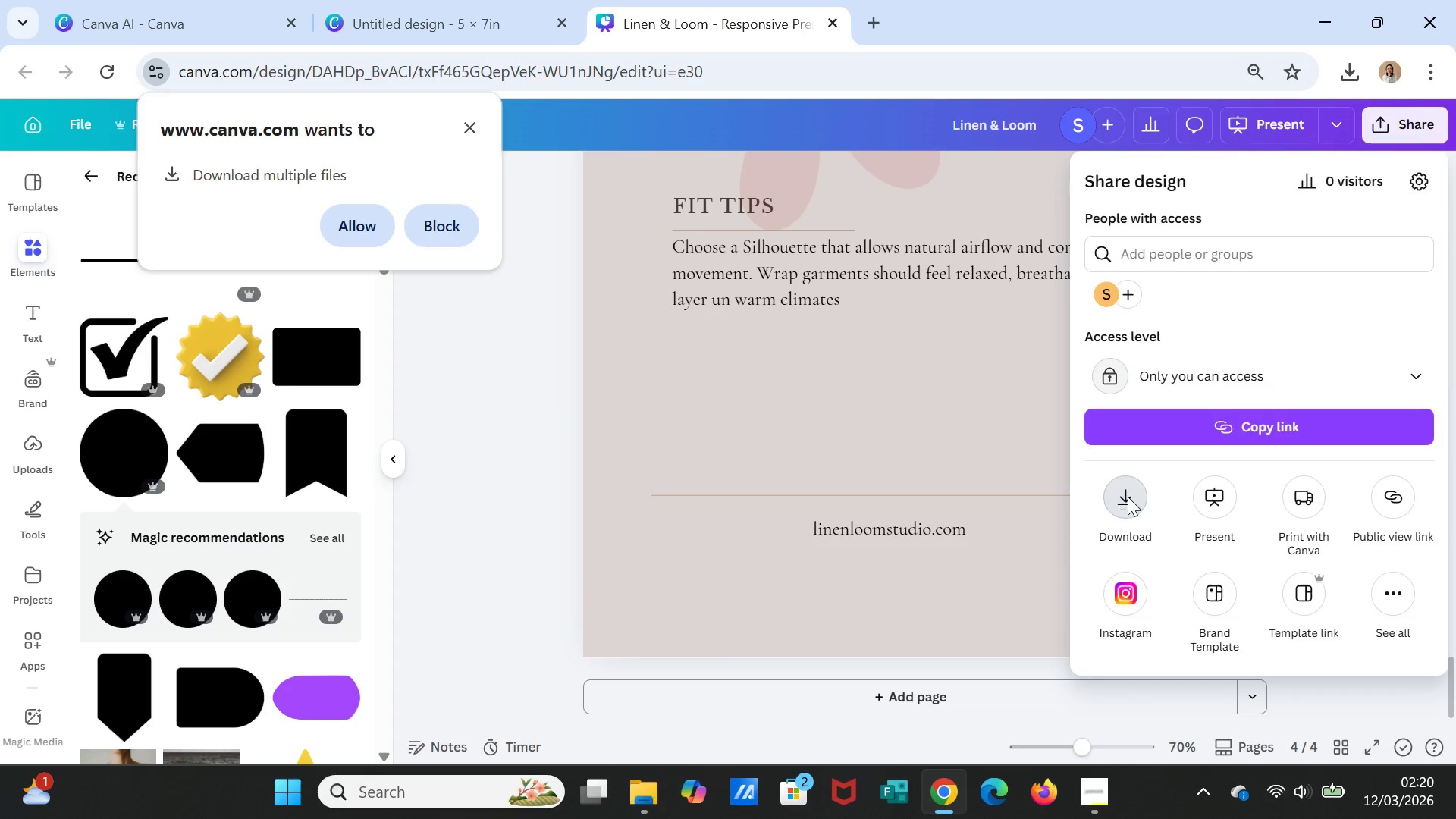 
triple_click([1128, 497])
 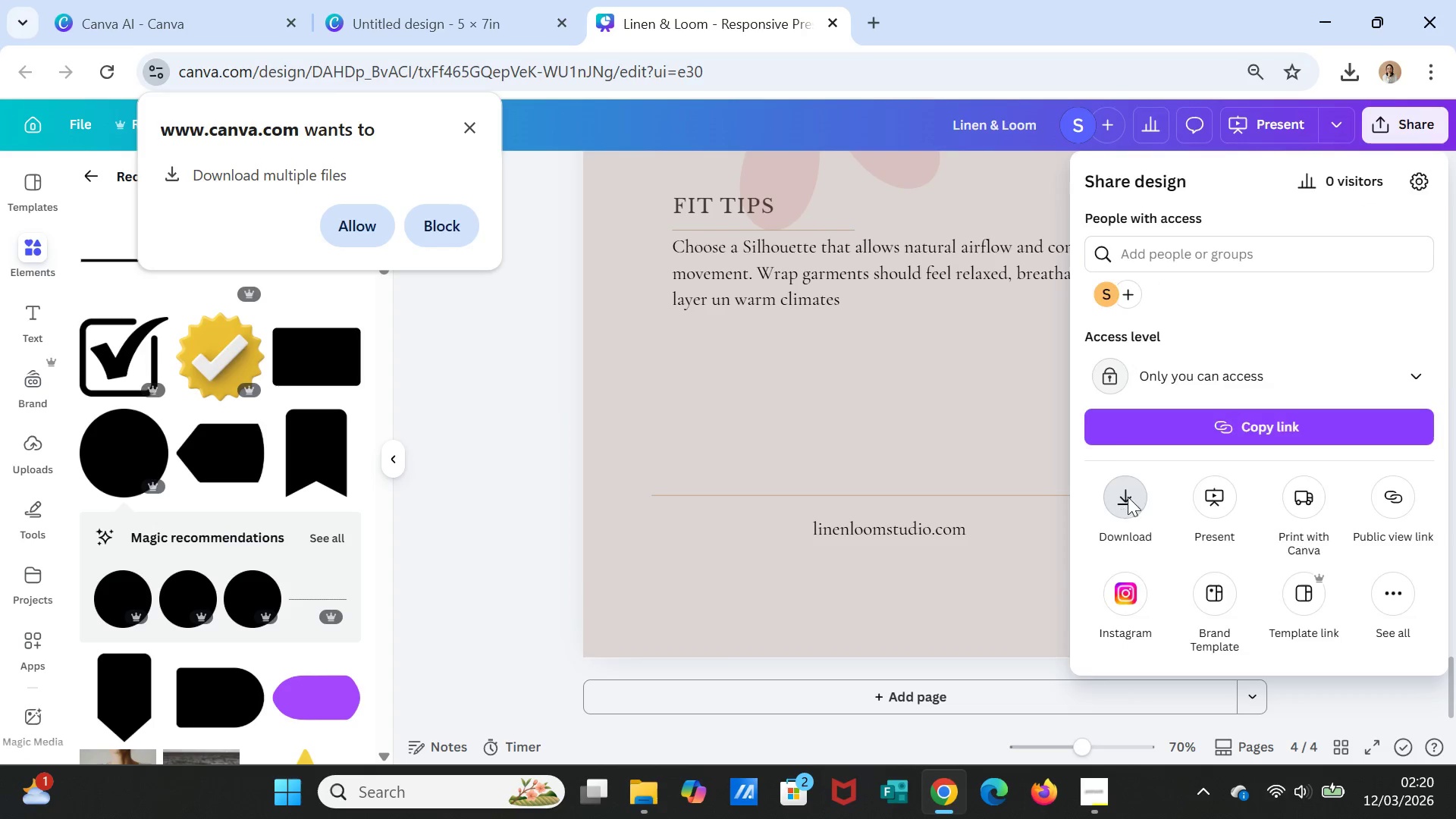 
triple_click([1128, 497])
 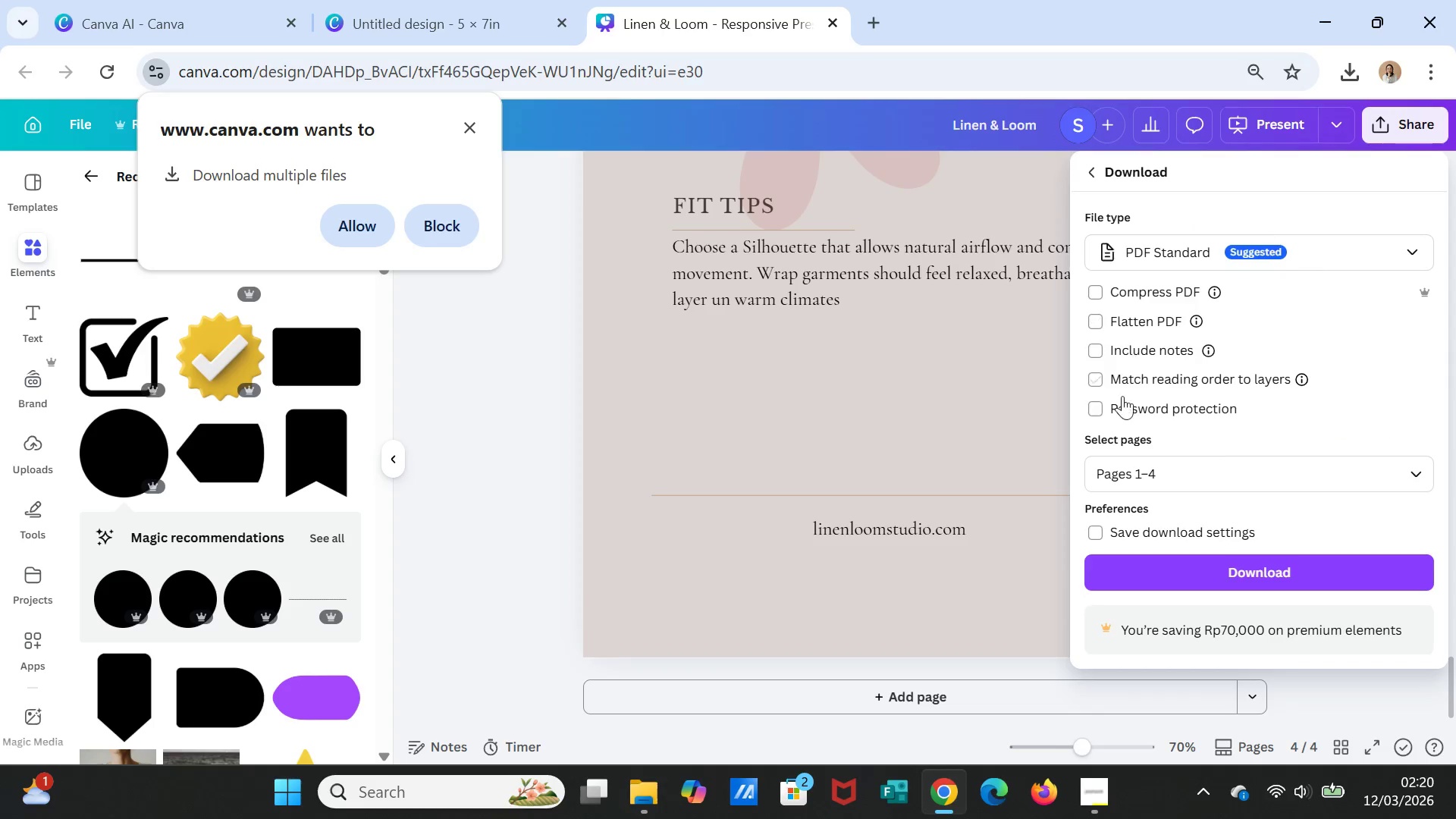 
double_click([1118, 470])
 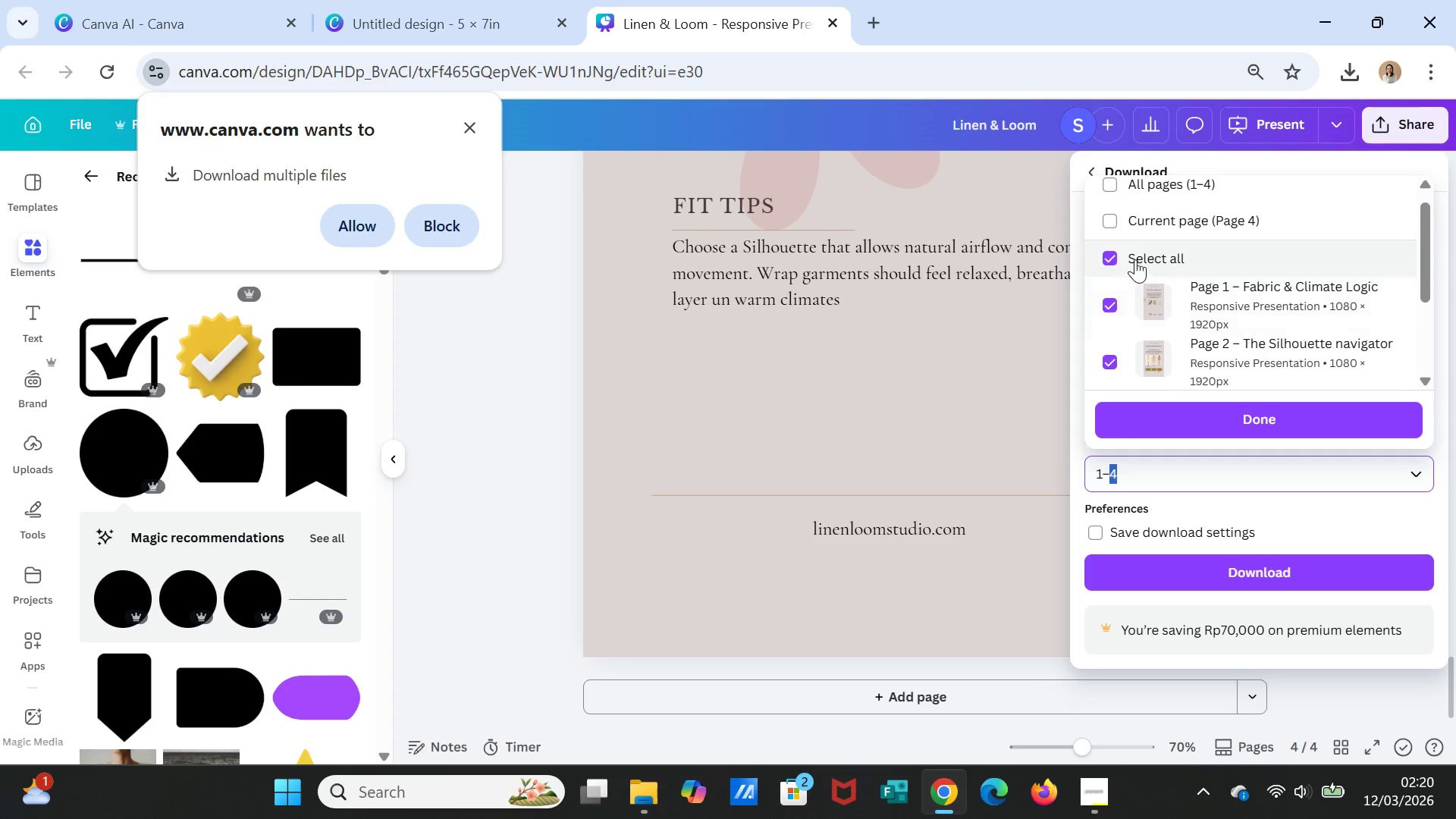 
left_click([1135, 259])
 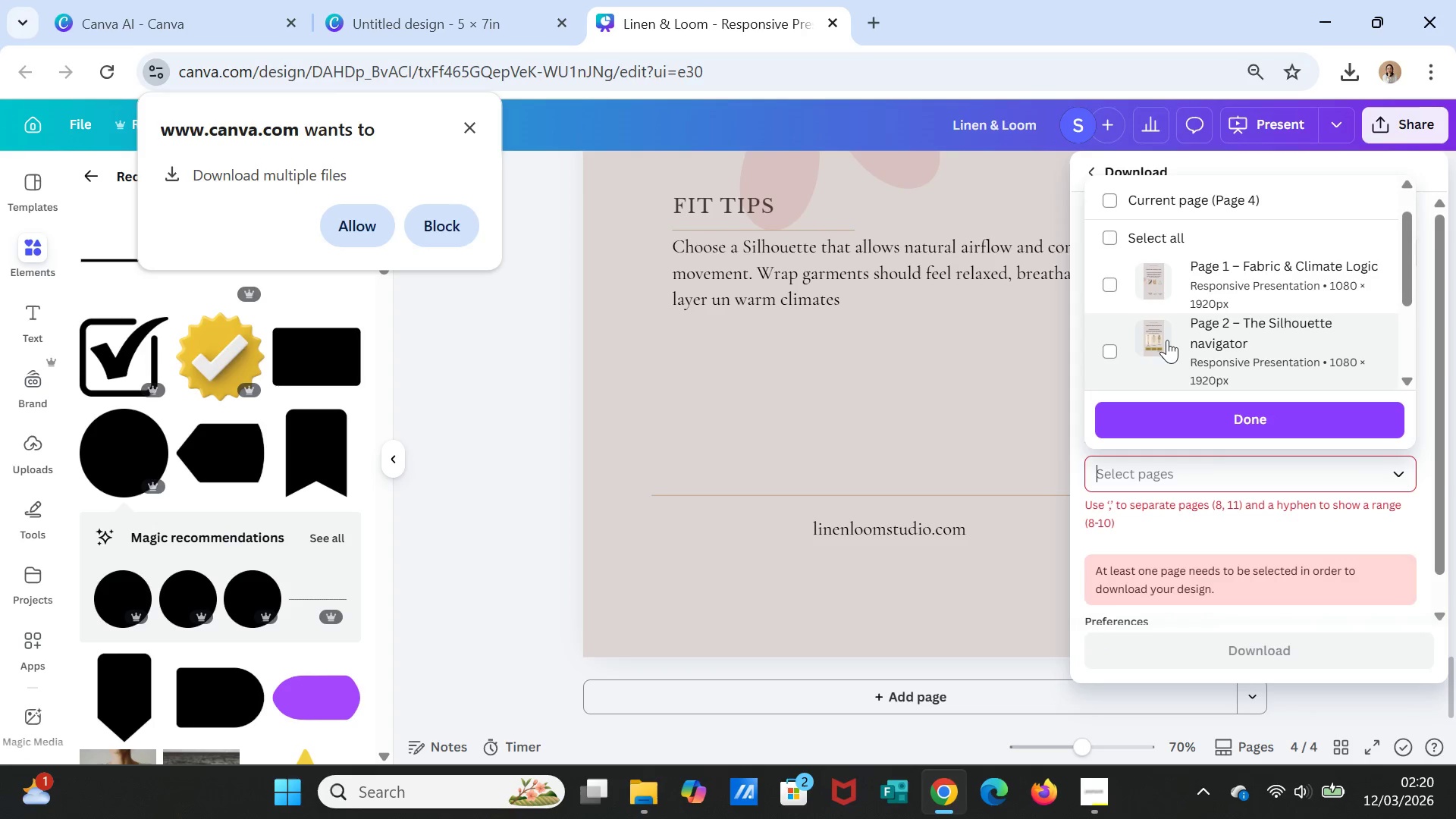 
scroll: coordinate [1171, 343], scroll_direction: down, amount: 1.0
 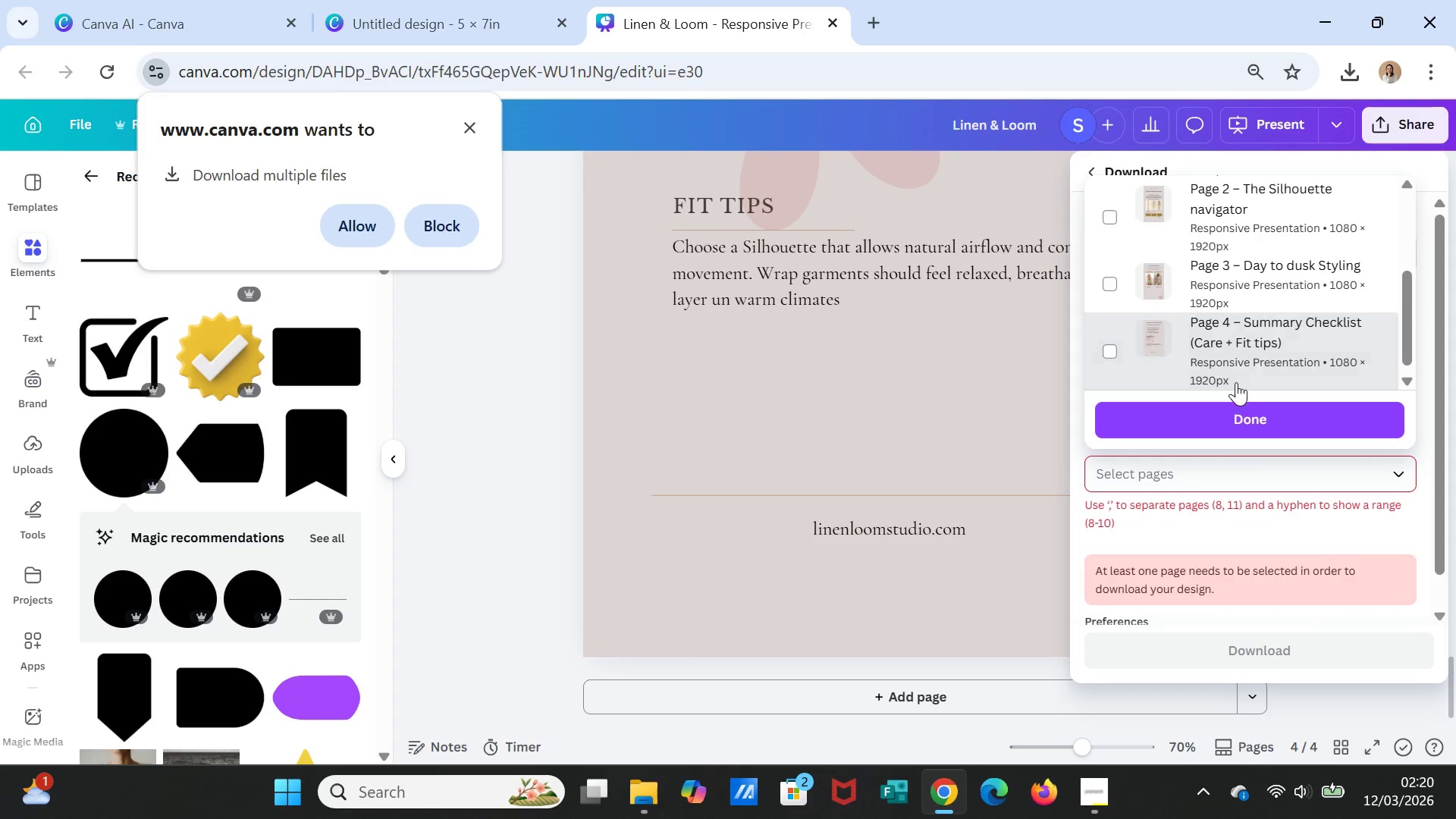 
wait(6.55)
 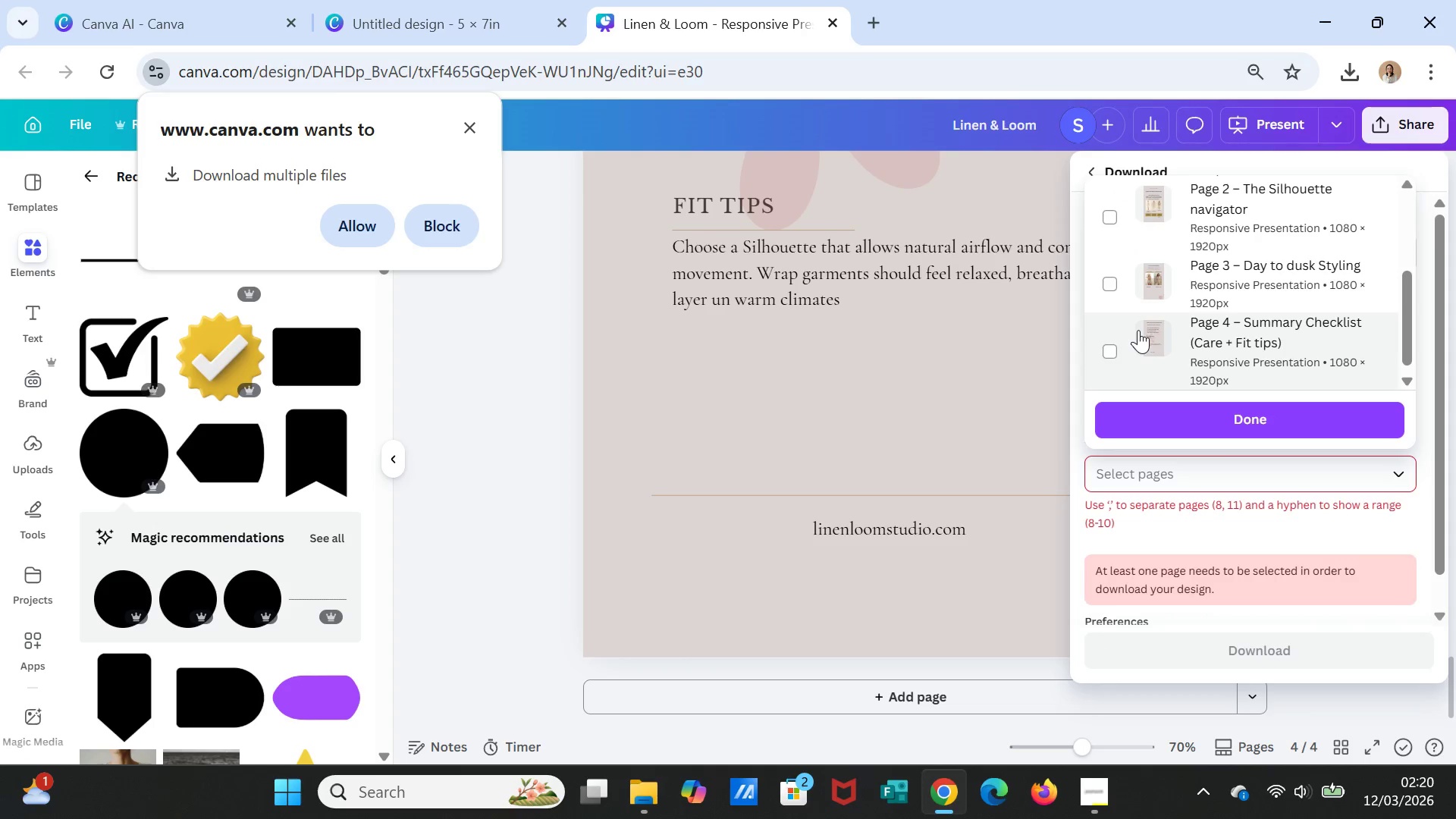 
left_click([1118, 353])
 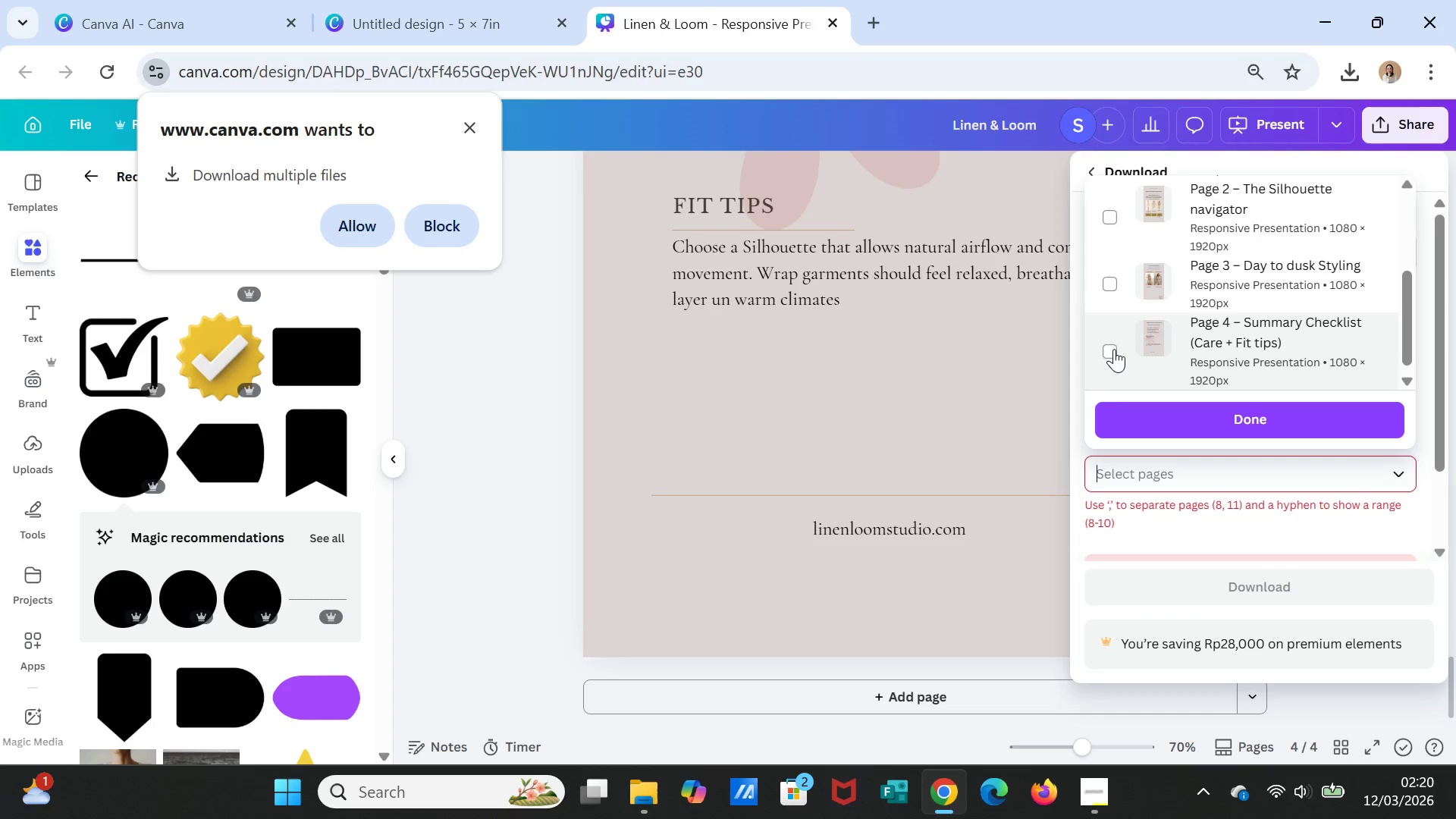 
left_click([1114, 349])
 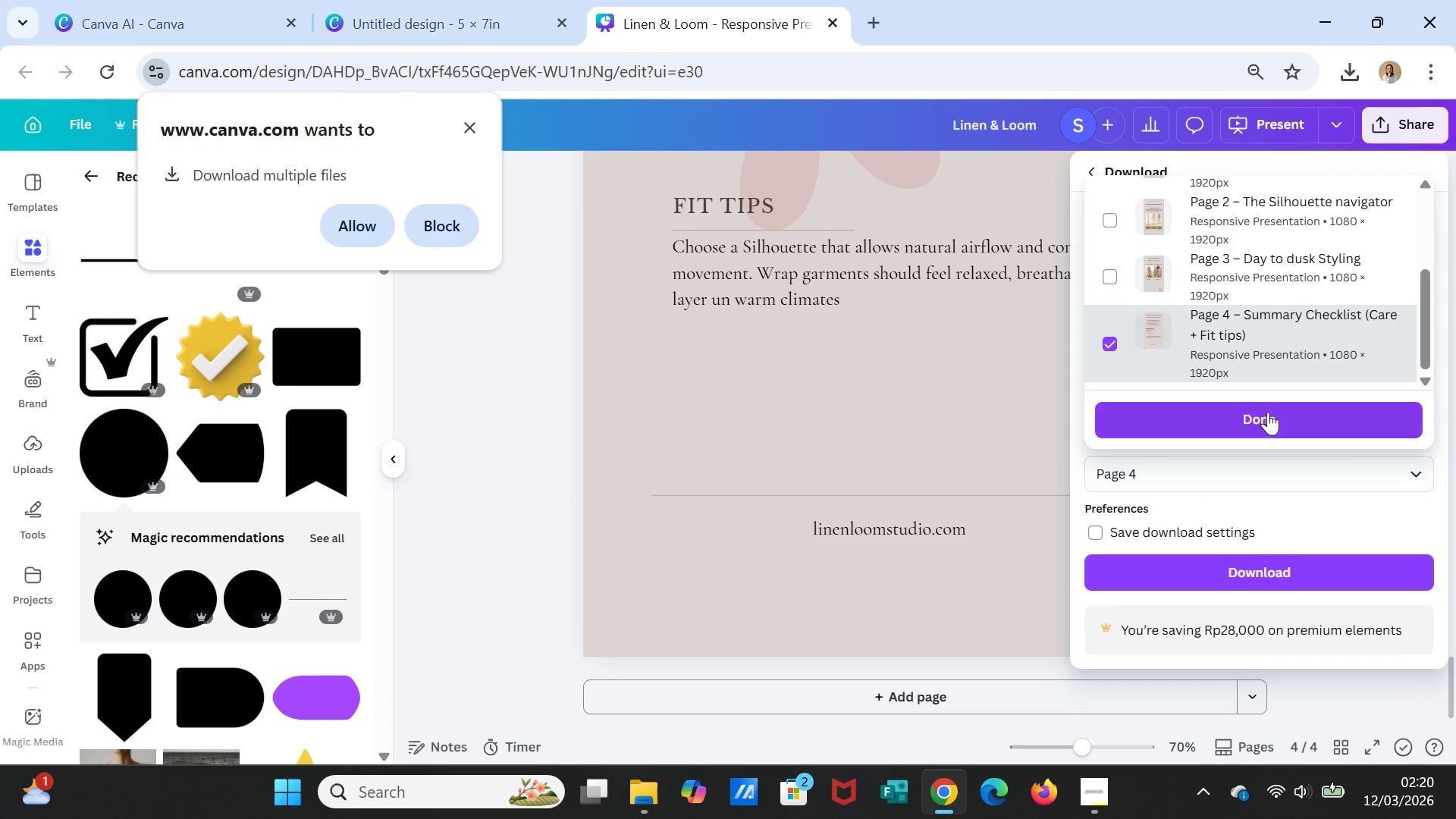 
left_click([1267, 413])
 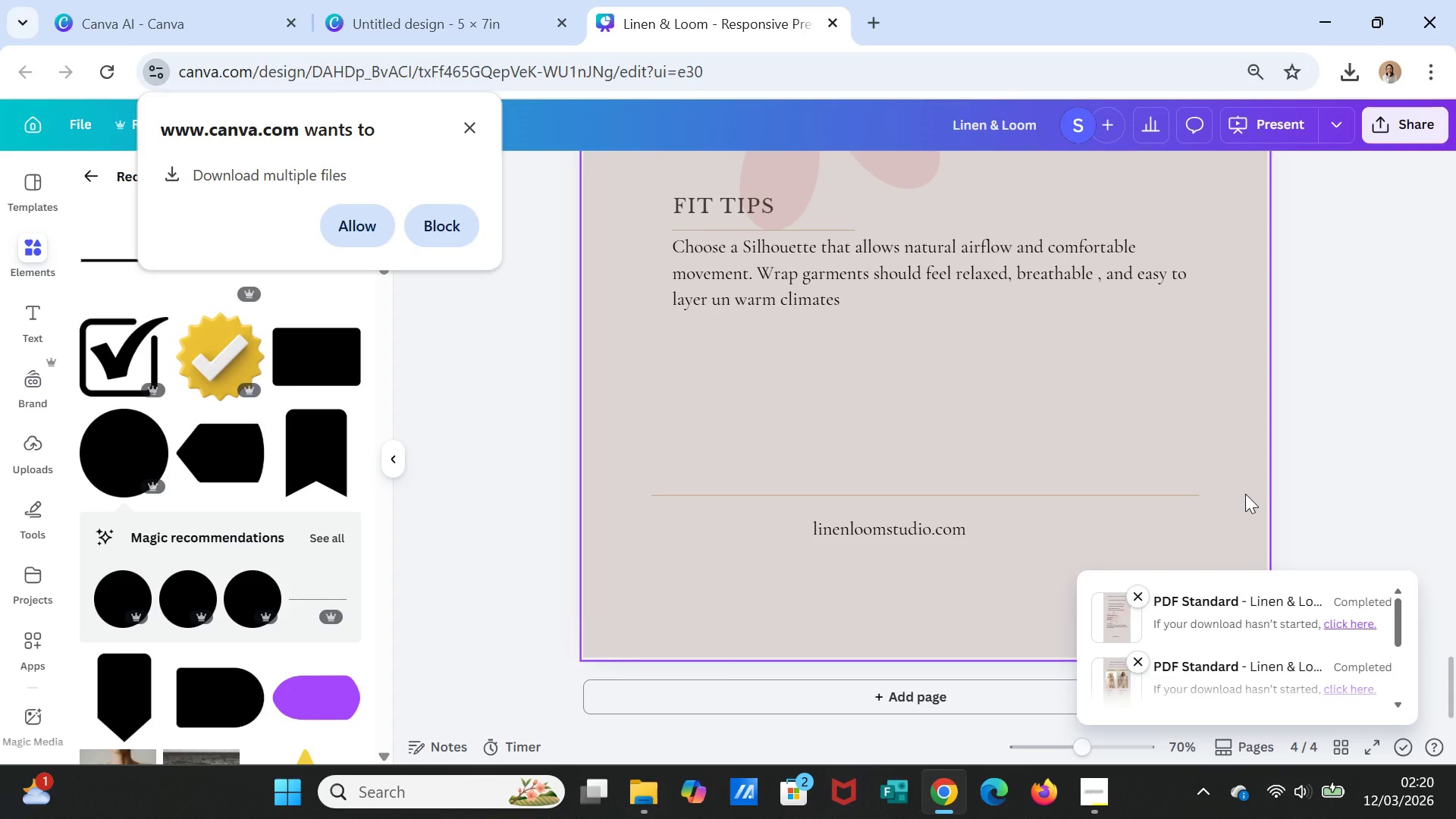 
wait(22.38)
 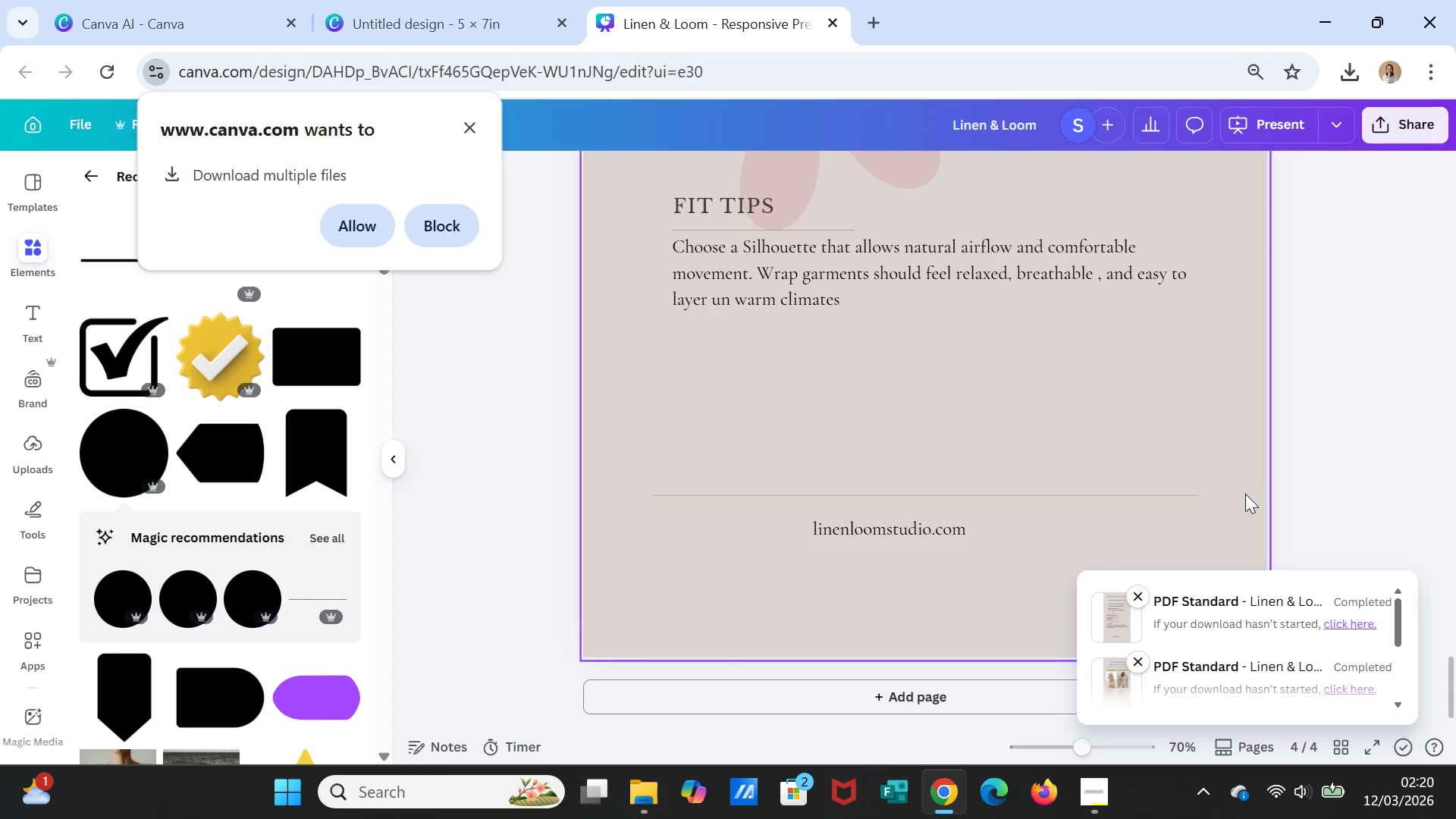 
left_click([481, 27])
 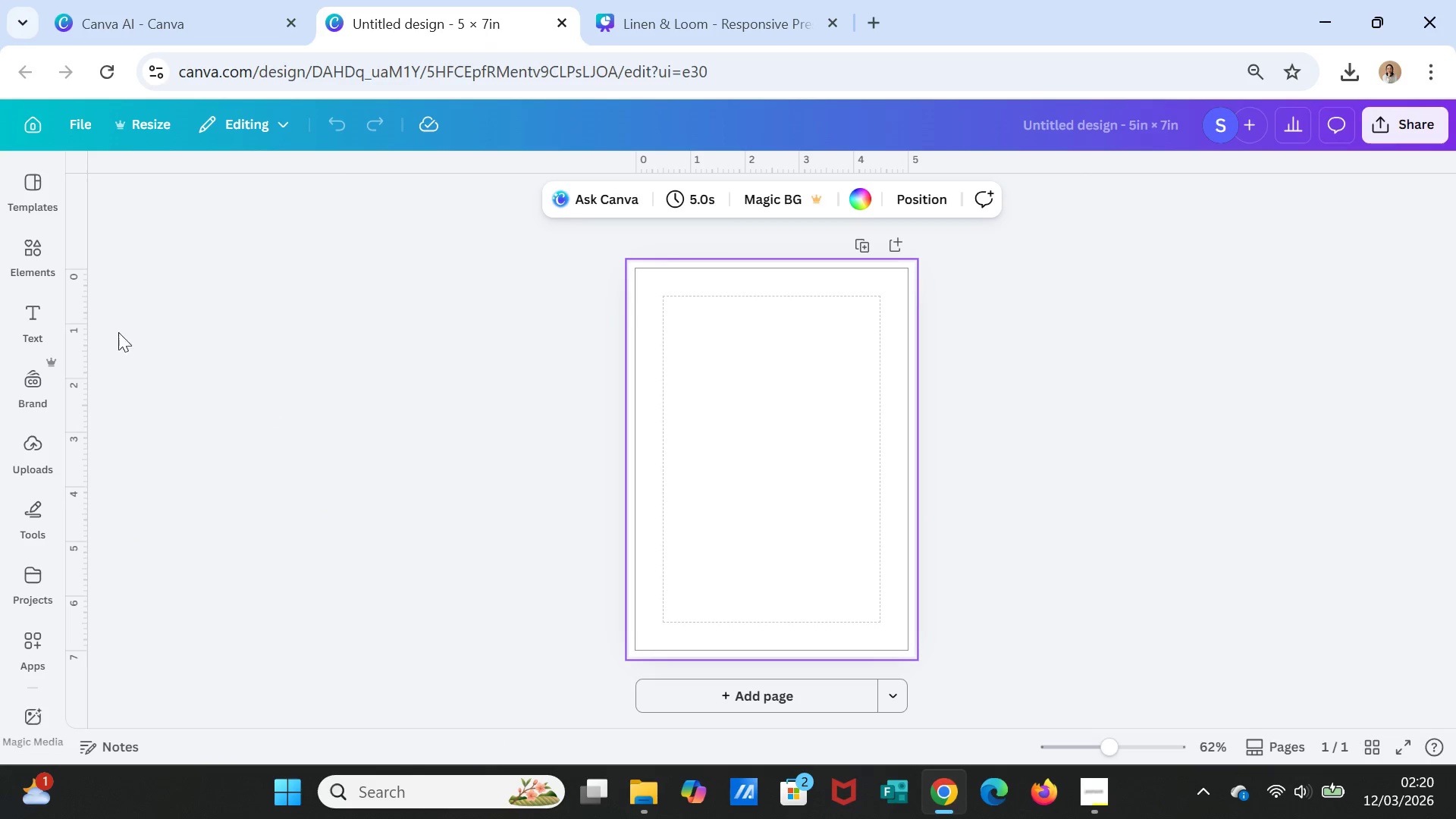 
double_click([40, 259])
 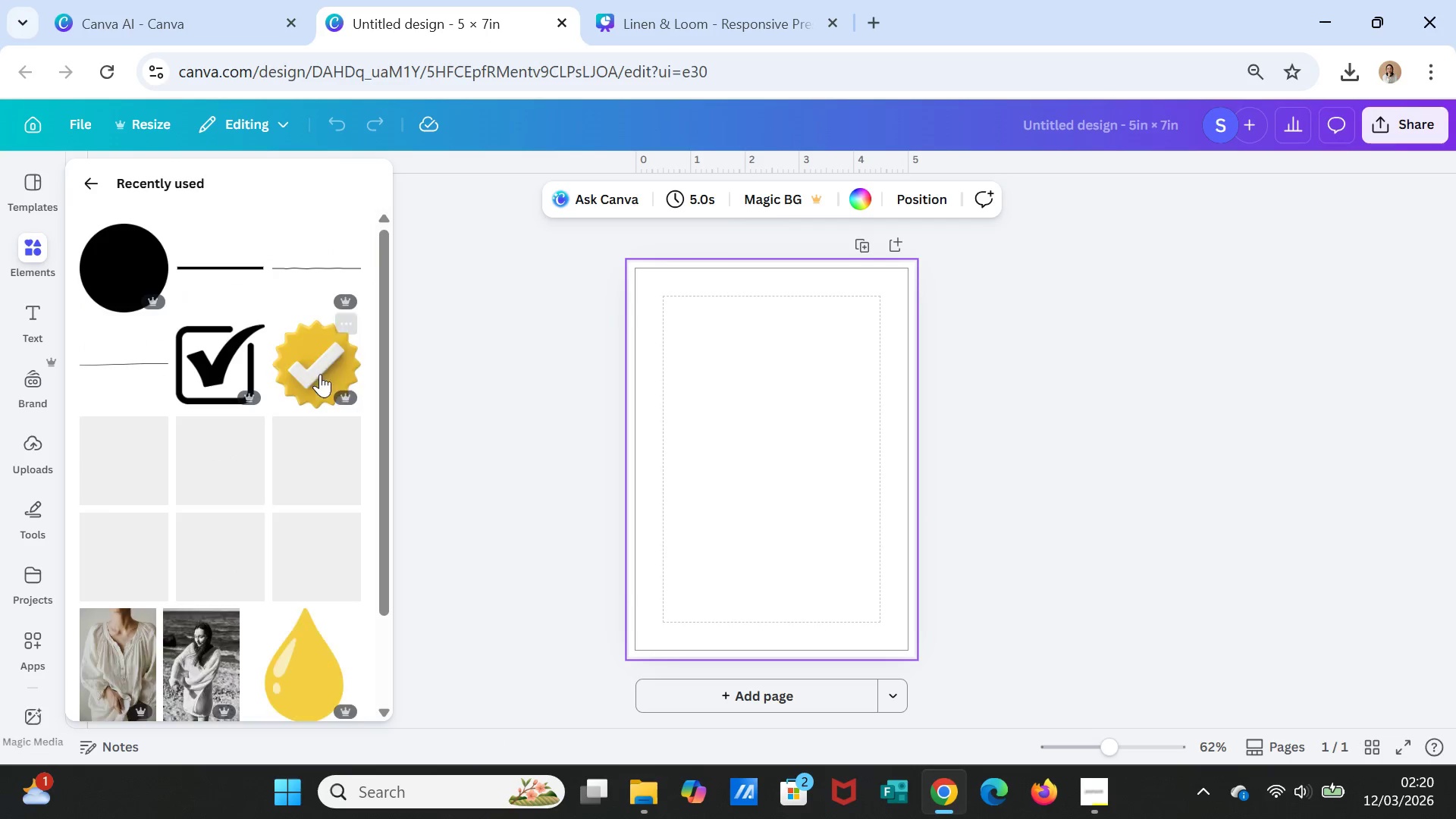 
scroll: coordinate [288, 544], scroll_direction: down, amount: 12.0
 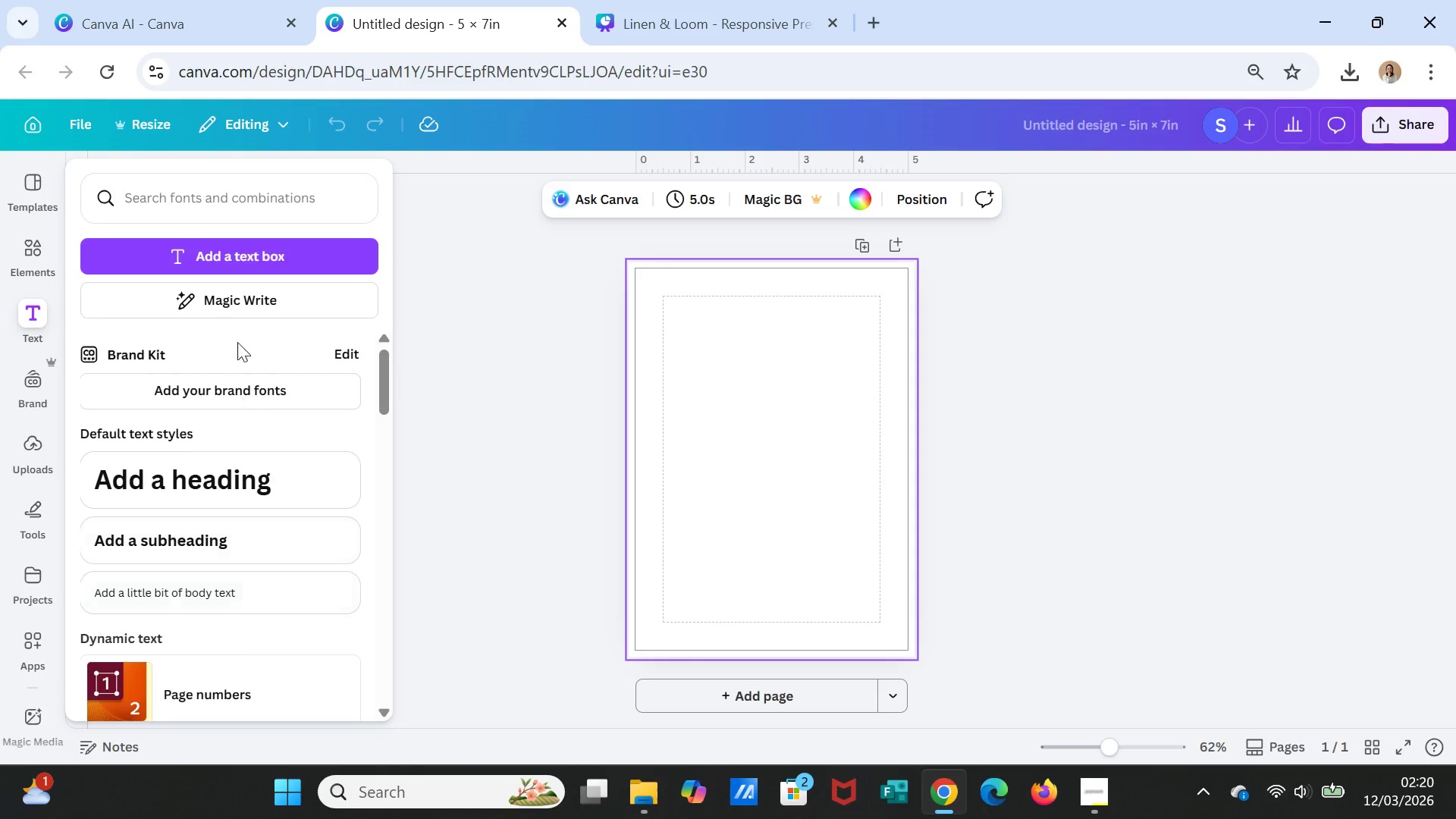 
left_click([28, 253])
 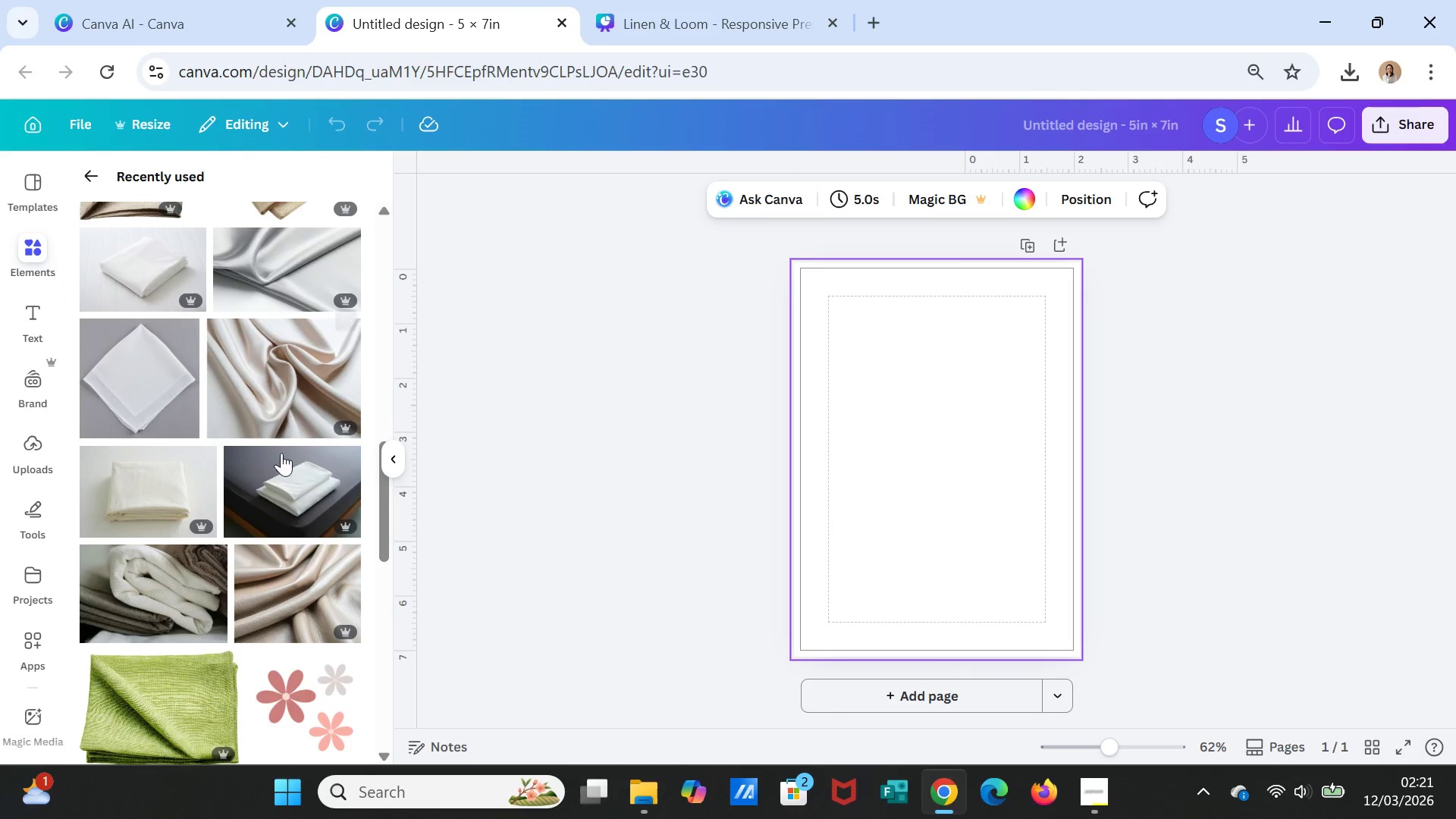 
scroll: coordinate [318, 570], scroll_direction: down, amount: 4.0
 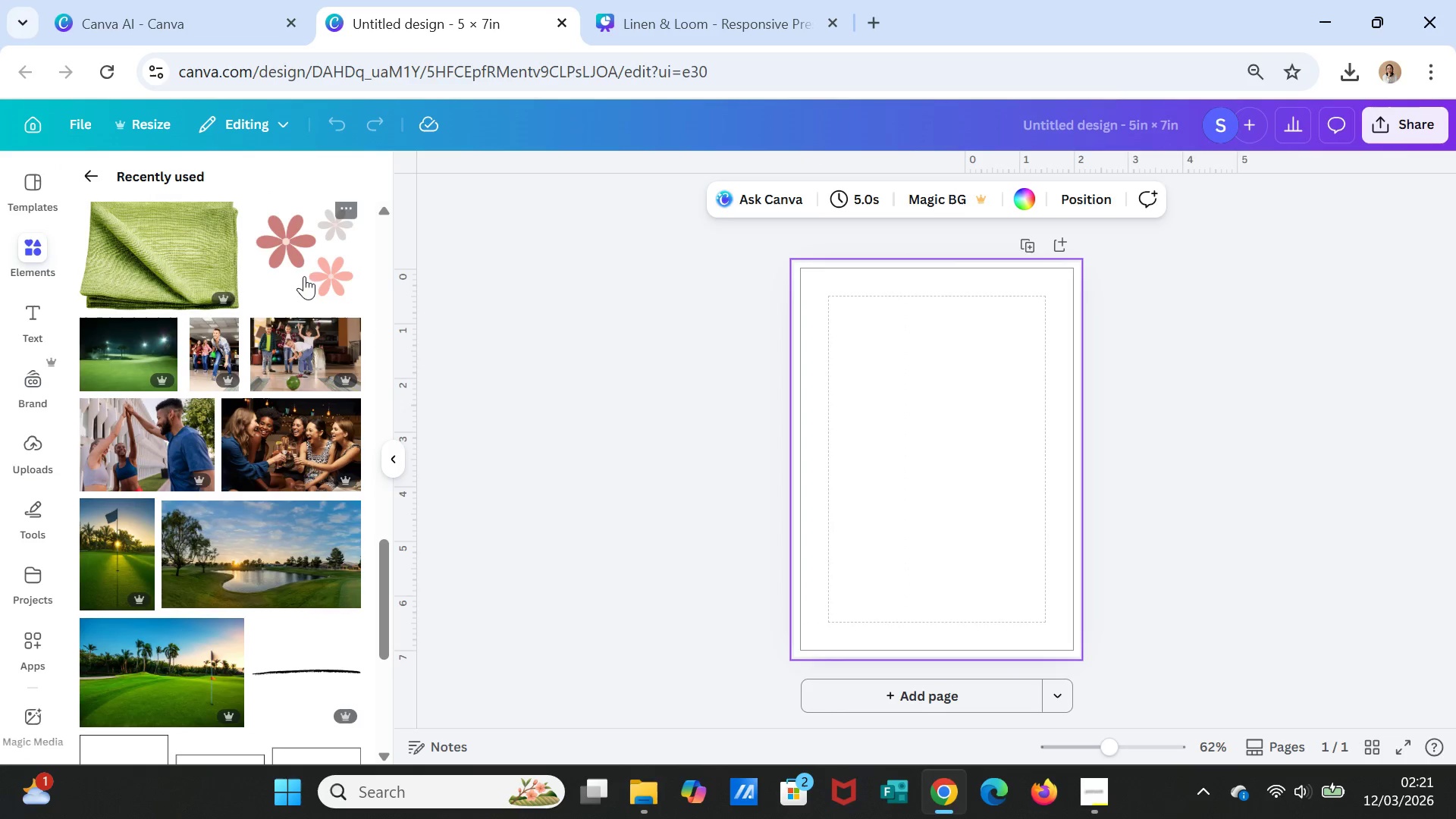 
double_click([303, 265])
 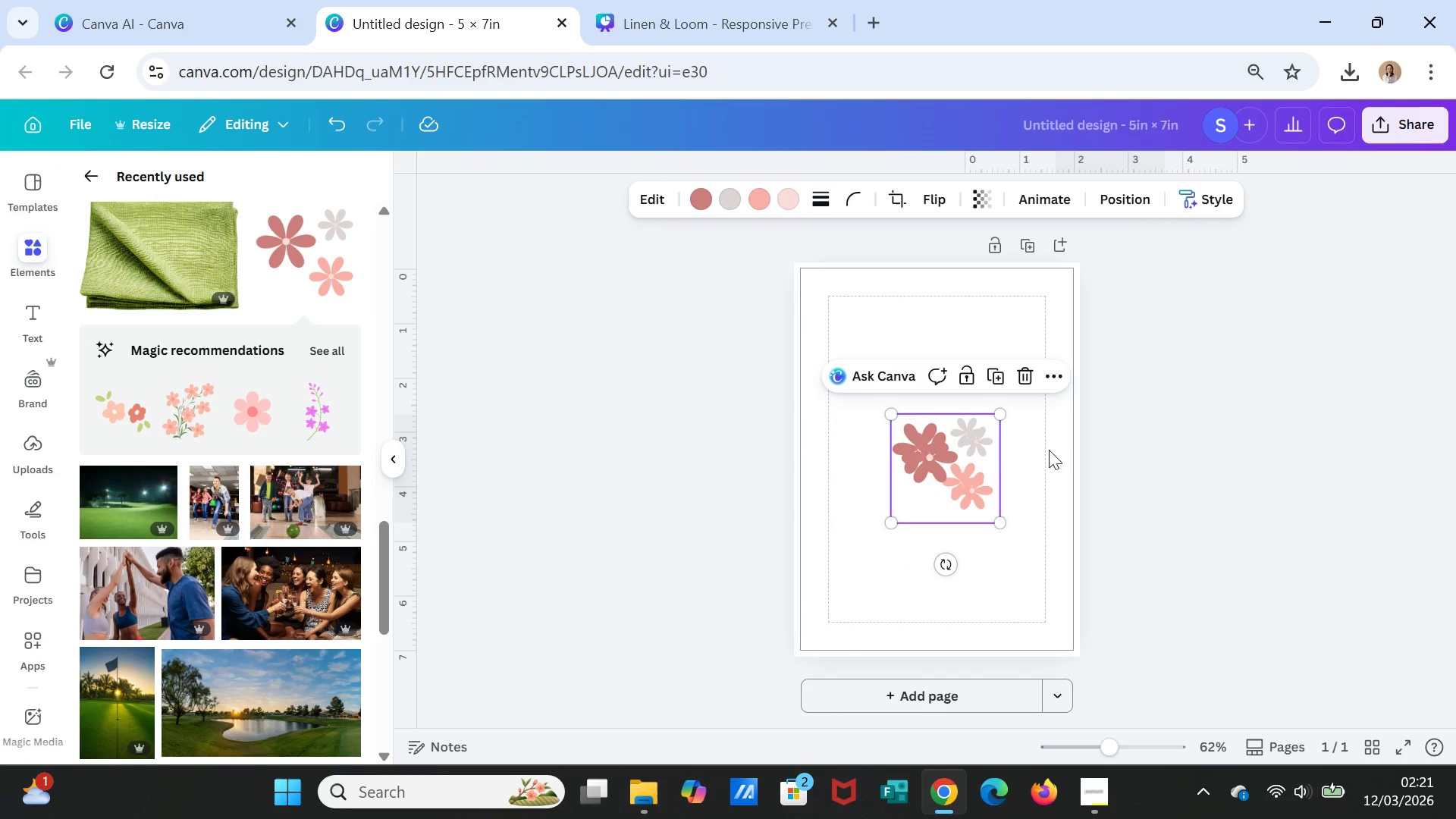 
left_click_drag(start_coordinate=[940, 485], to_coordinate=[920, 574])
 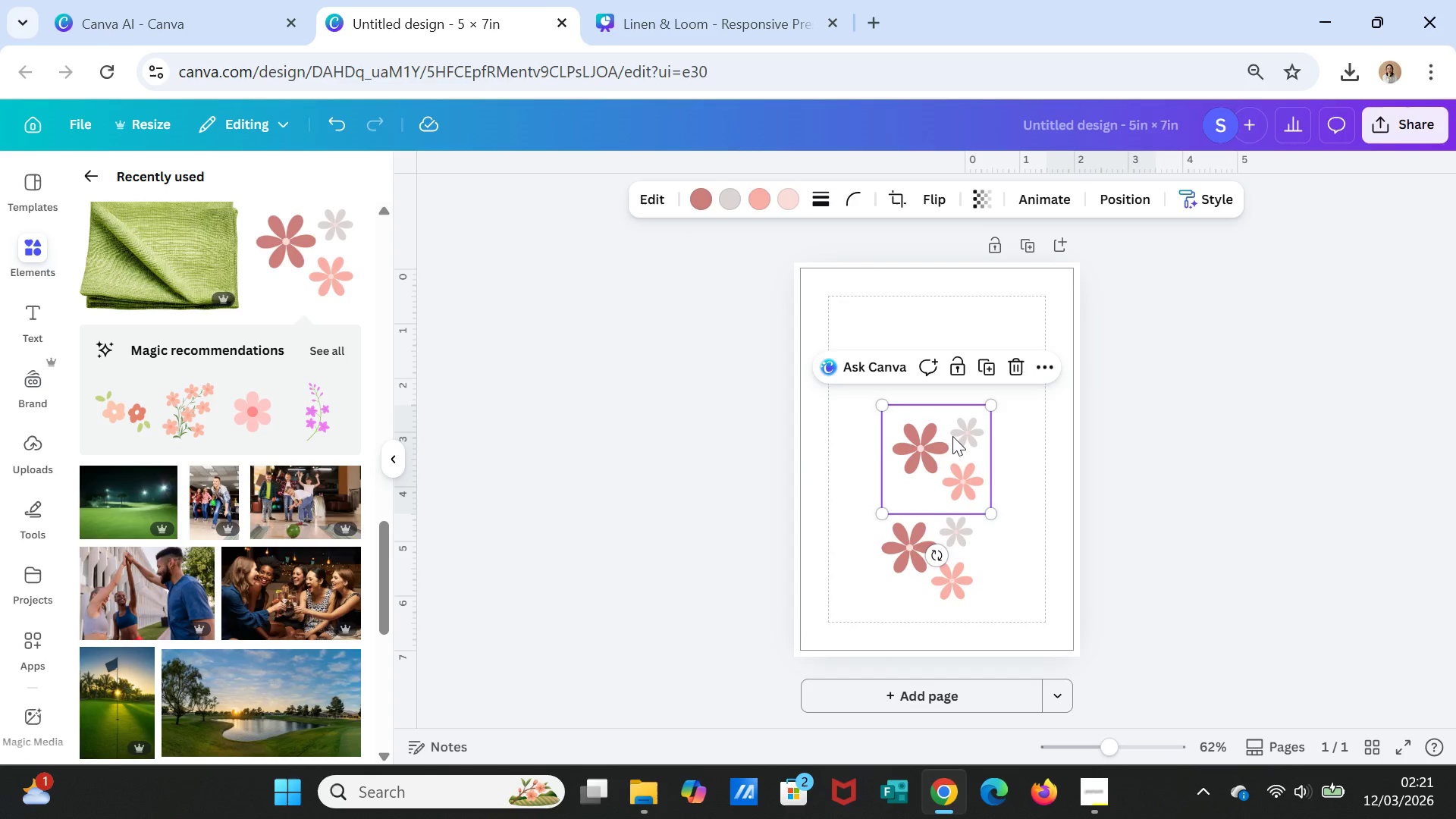 
key(Delete)
 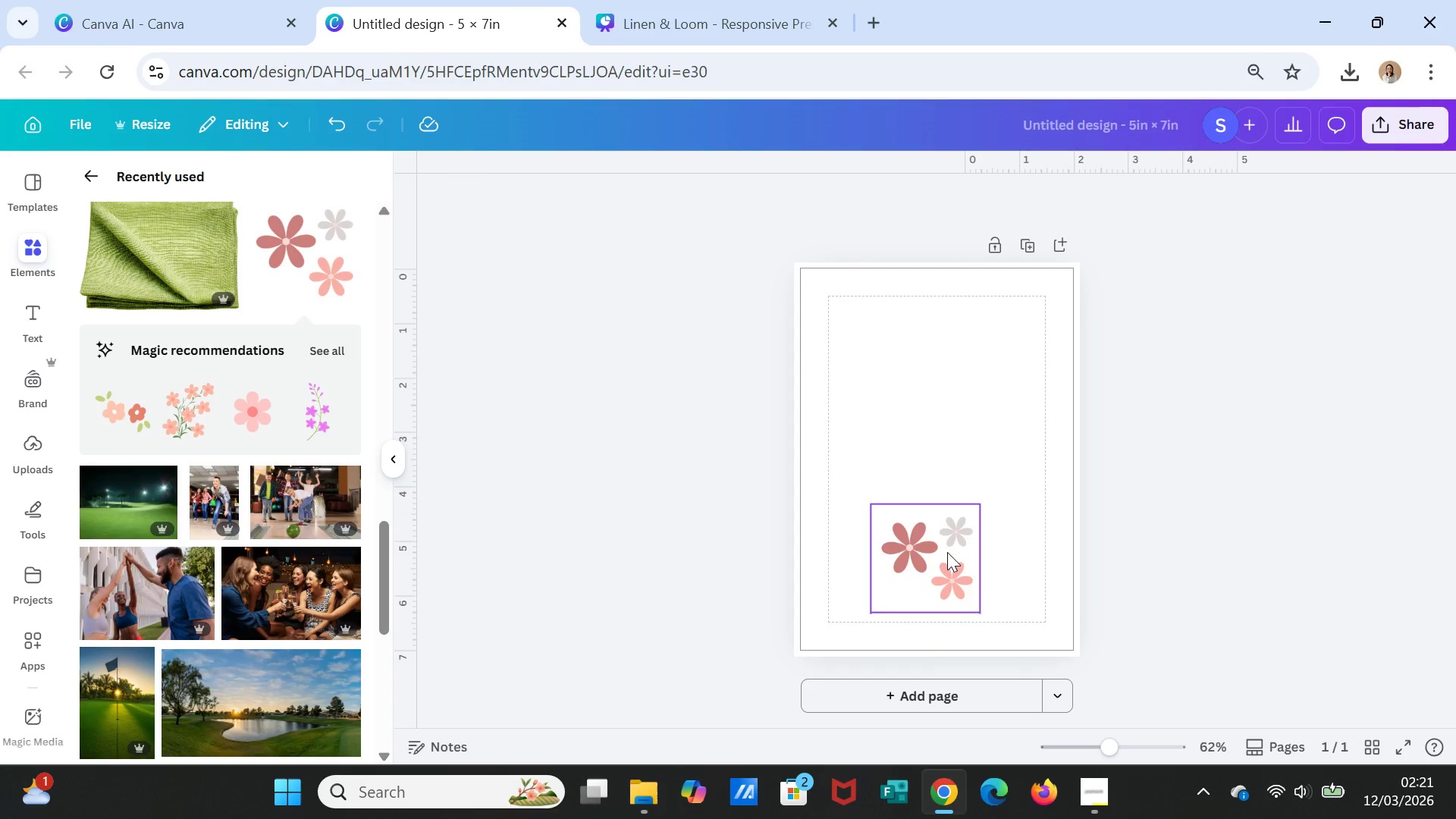 
left_click([946, 553])
 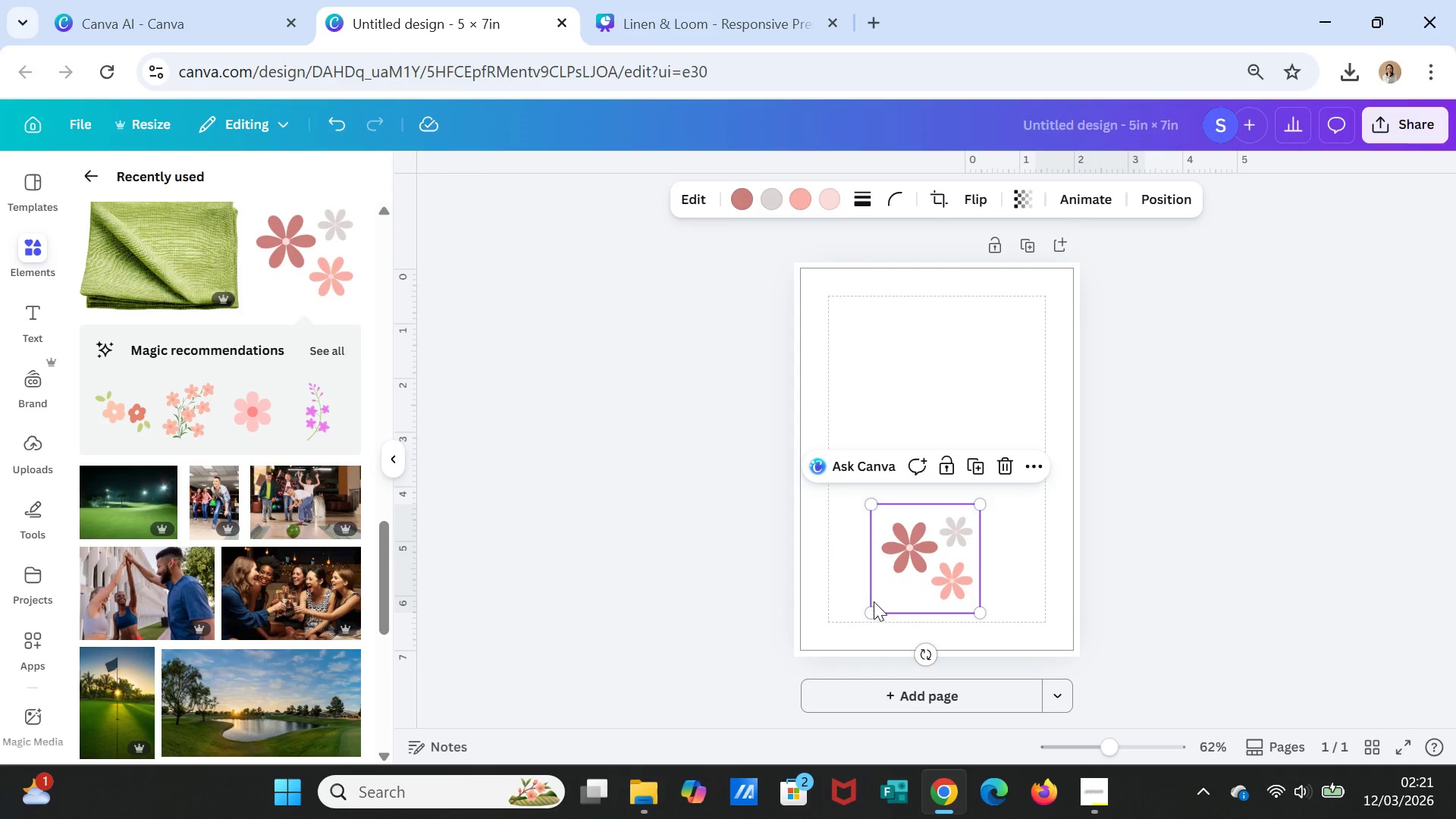 
left_click([871, 607])
 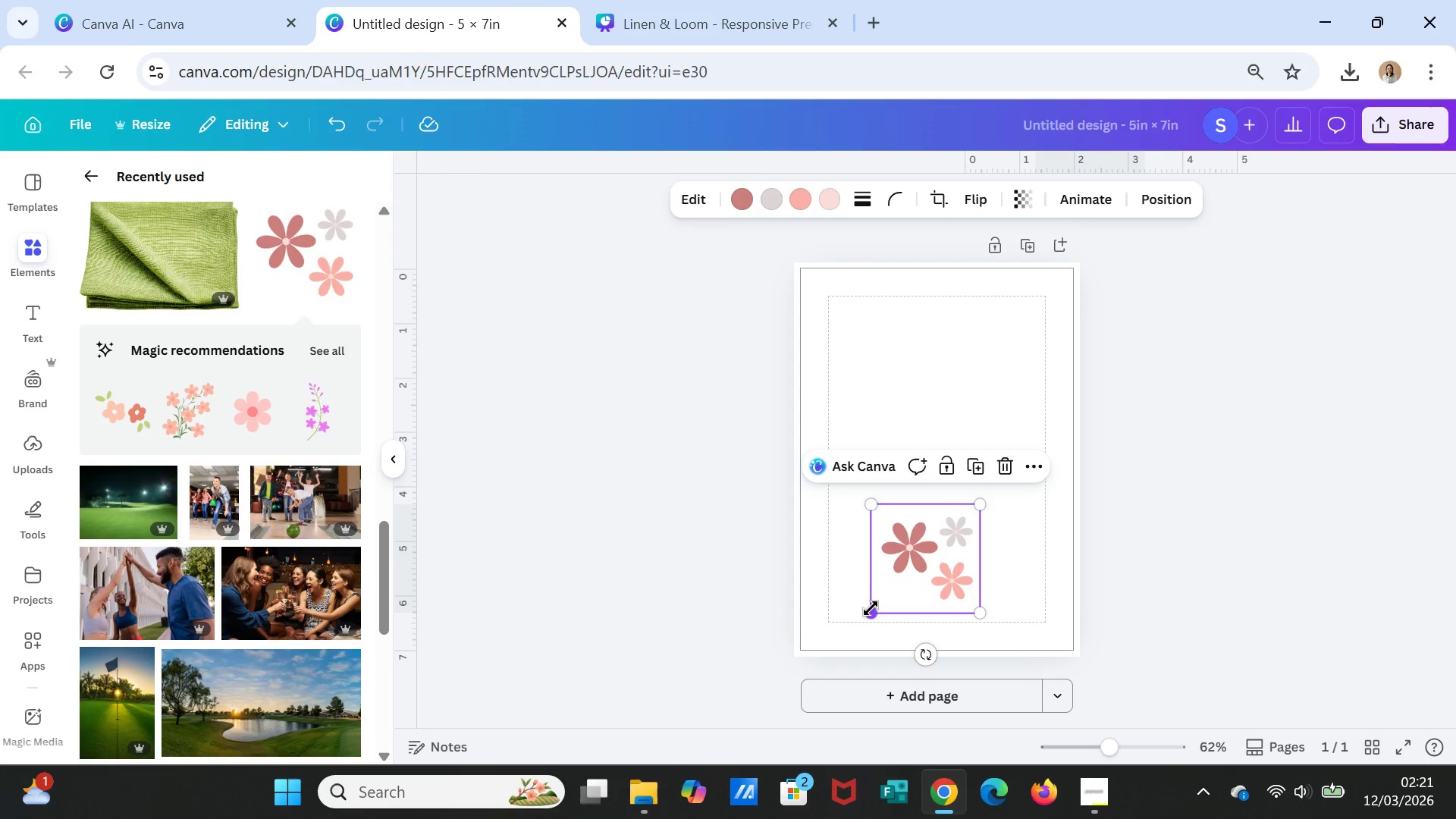 
left_click_drag(start_coordinate=[871, 607], to_coordinate=[849, 647])
 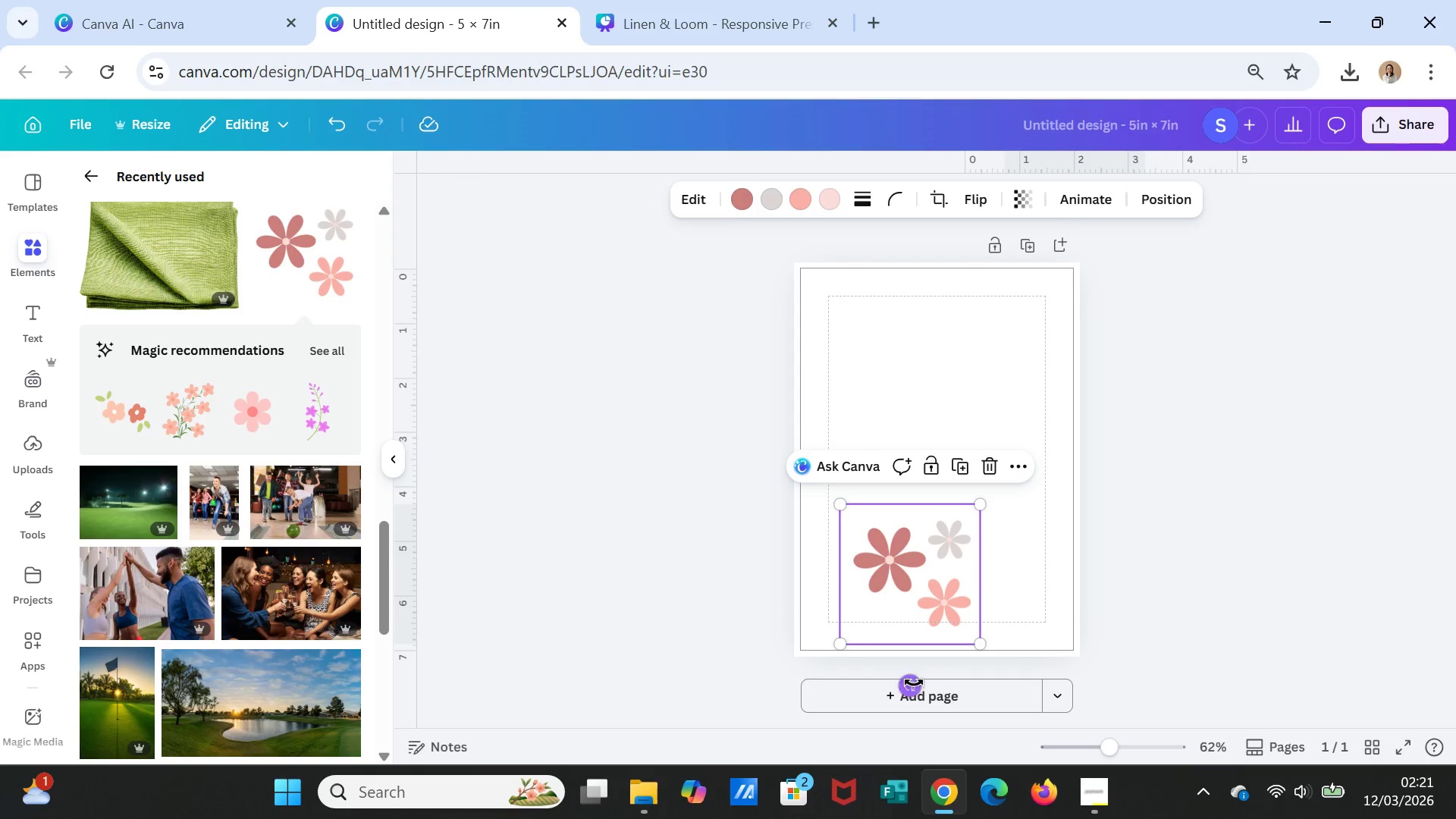 
left_click_drag(start_coordinate=[922, 688], to_coordinate=[984, 642])
 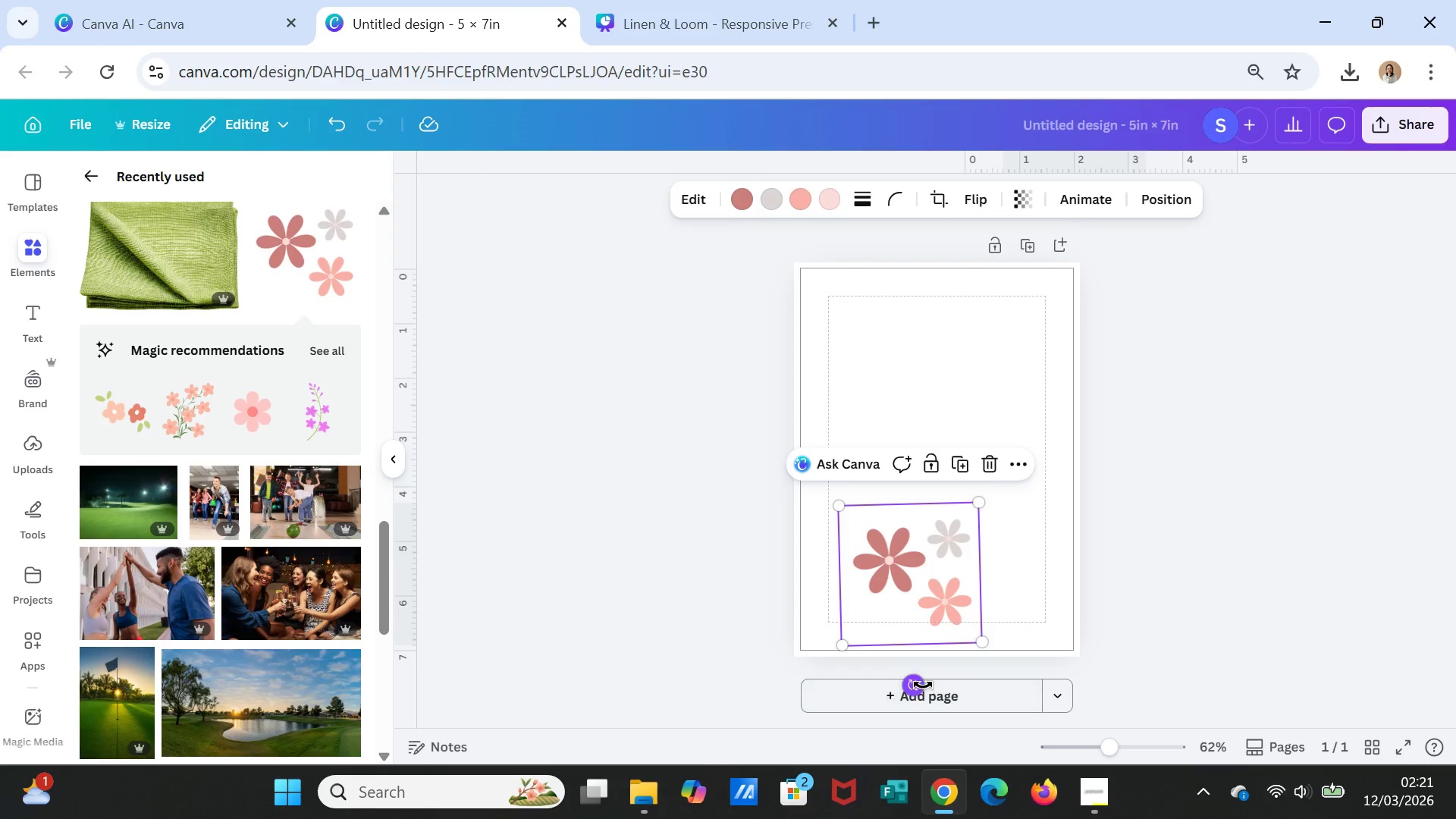 
left_click_drag(start_coordinate=[923, 685], to_coordinate=[1018, 658])
 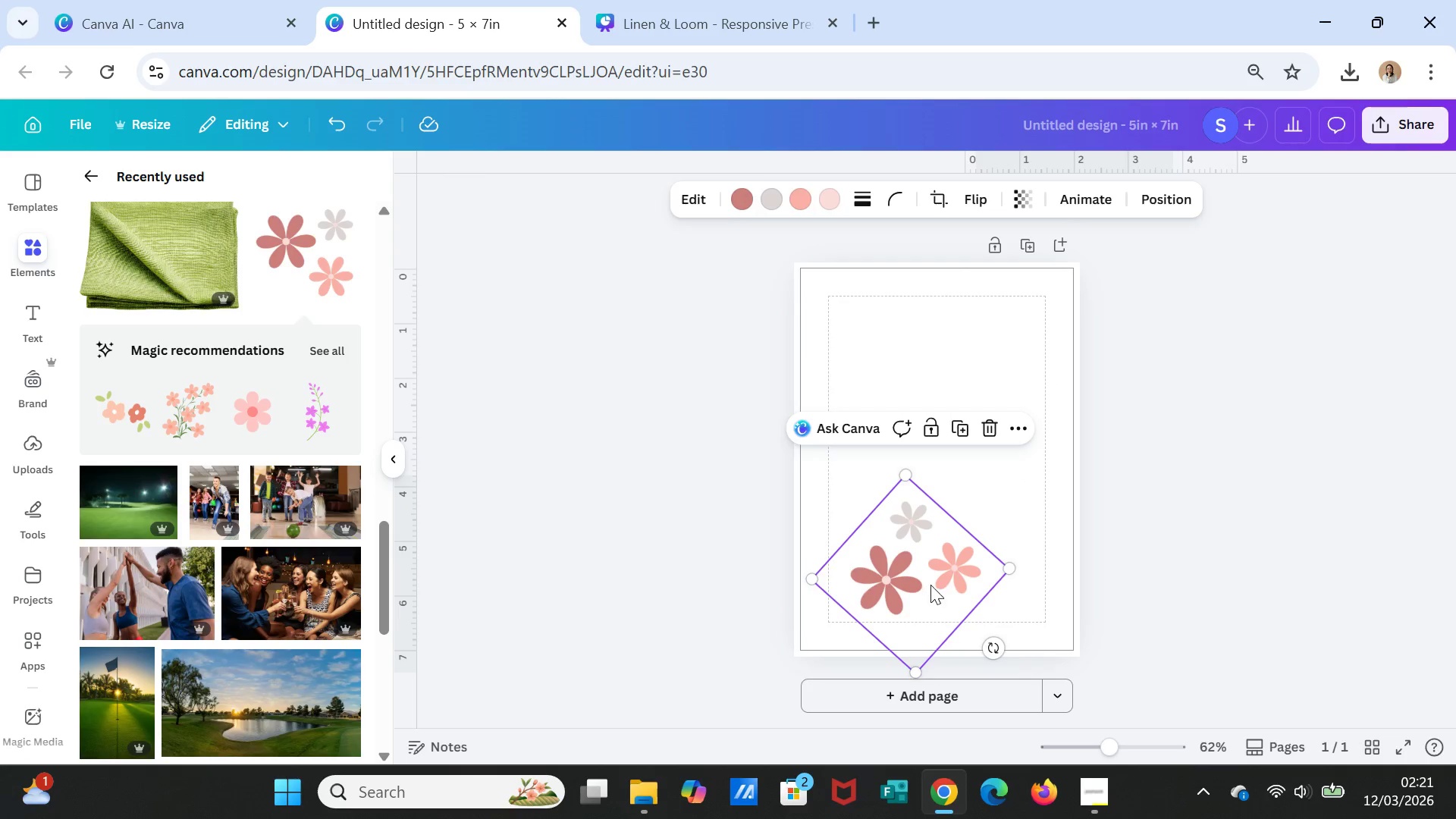 
left_click_drag(start_coordinate=[927, 583], to_coordinate=[951, 594])
 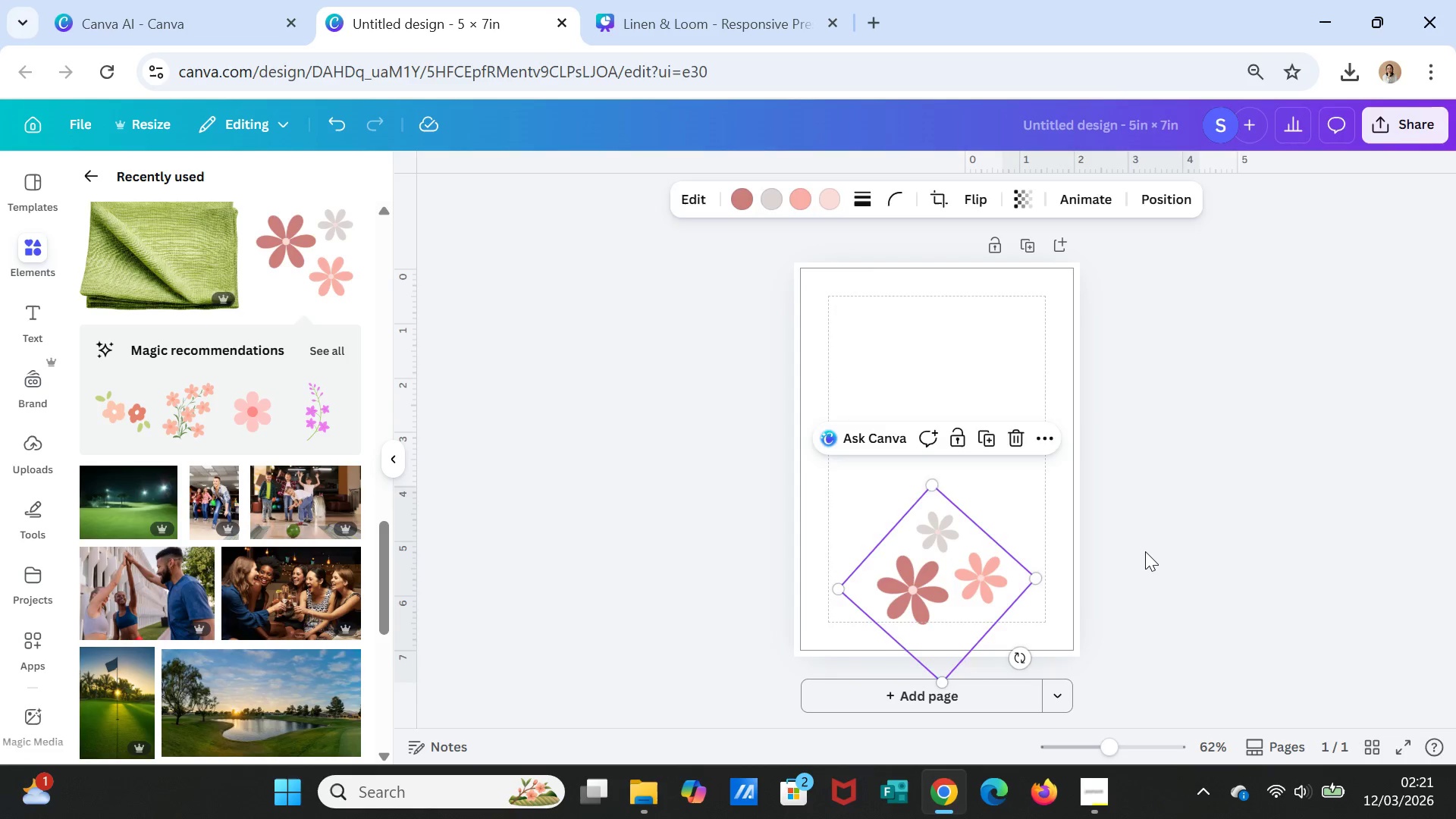 
left_click([1145, 551])
 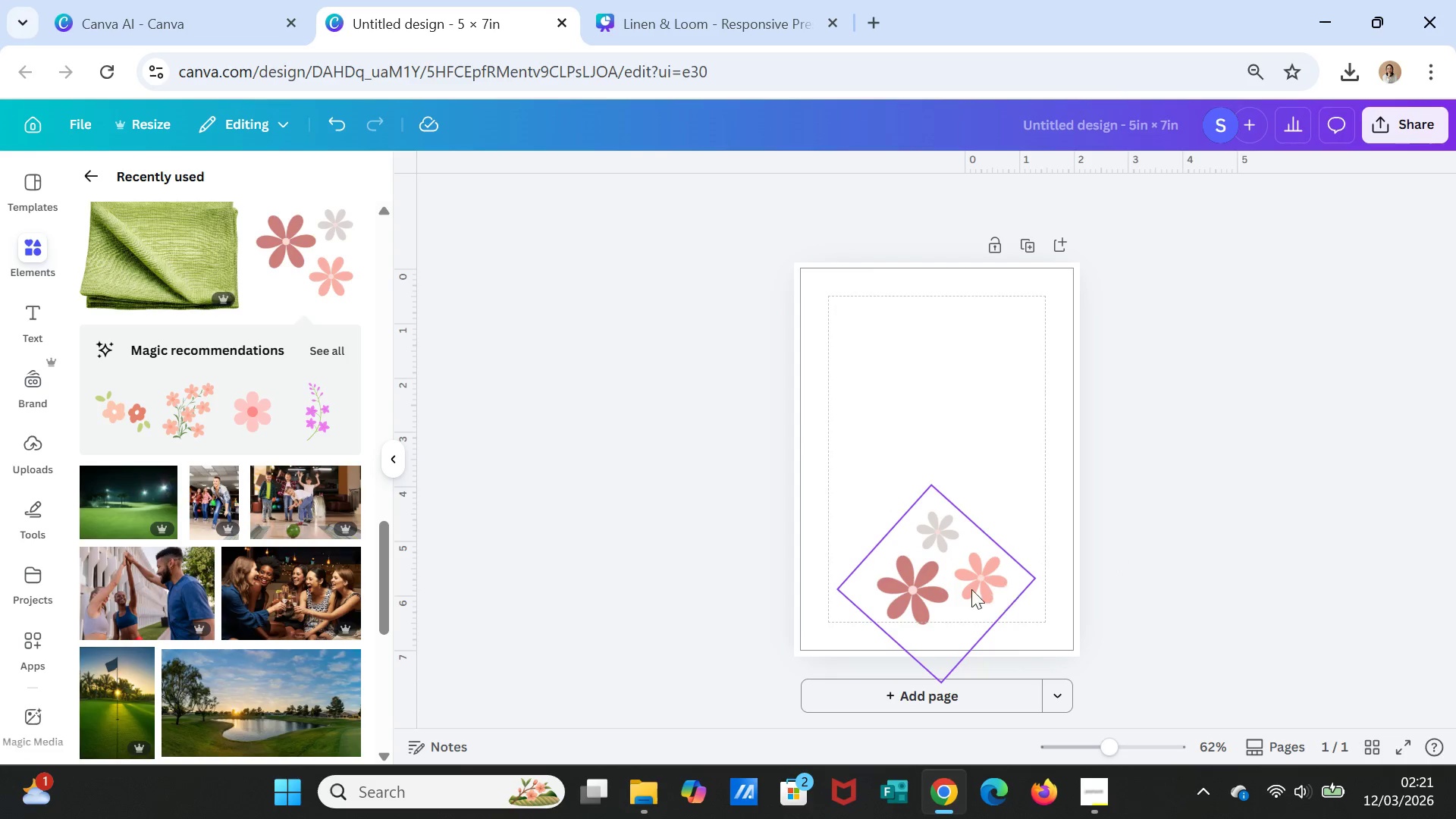 
double_click([964, 588])
 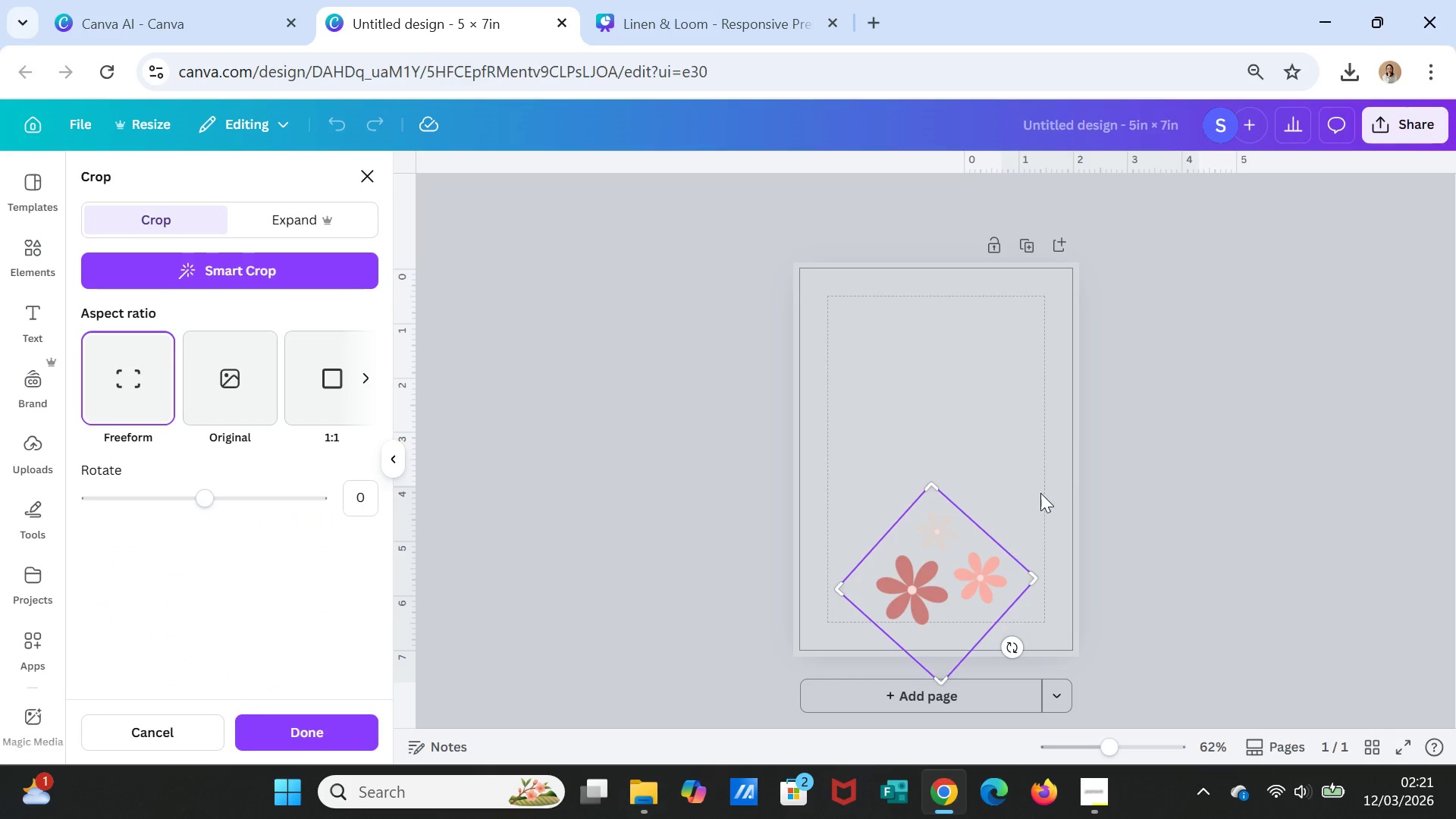 
left_click([969, 558])
 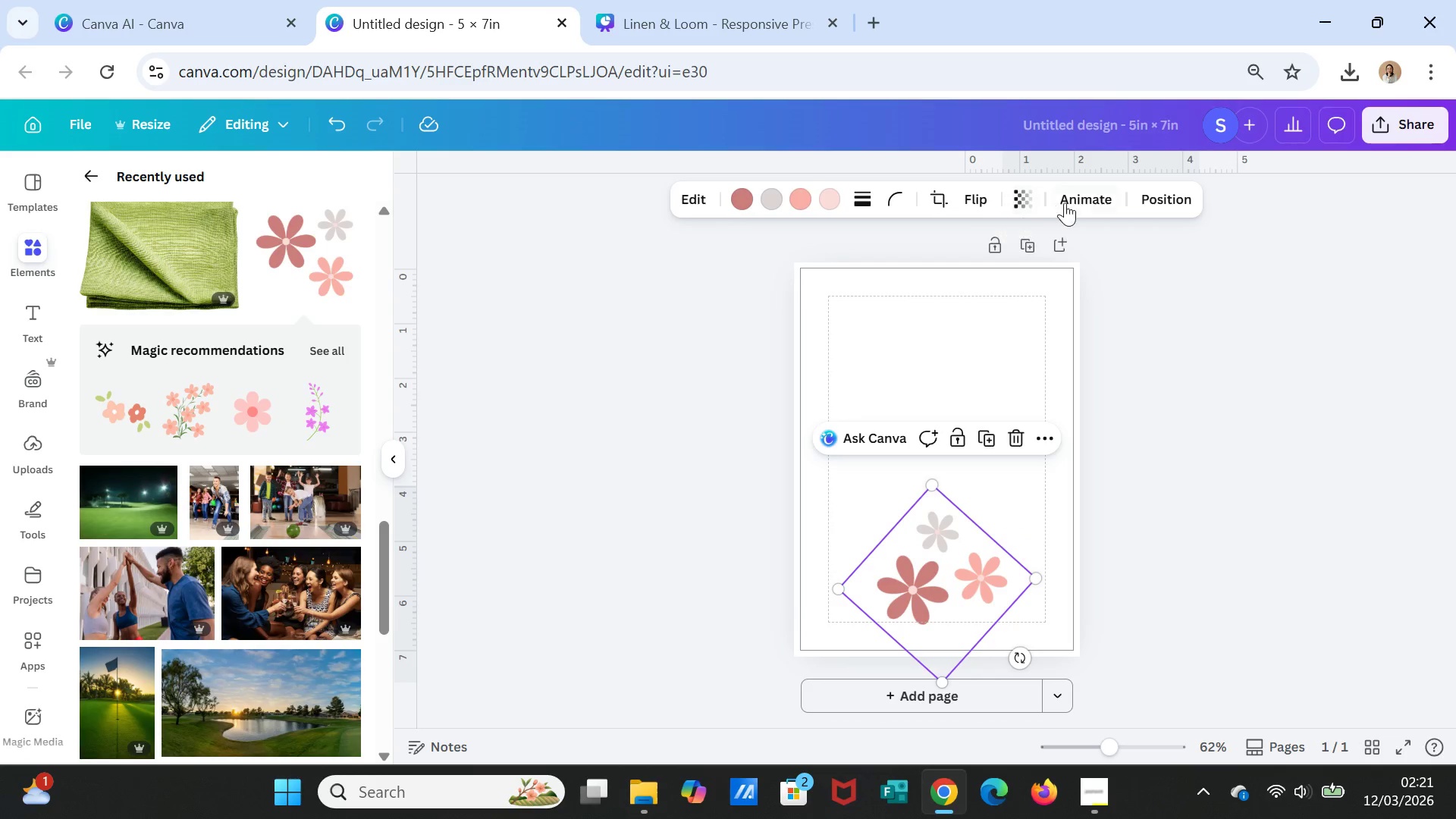 
double_click([1029, 202])
 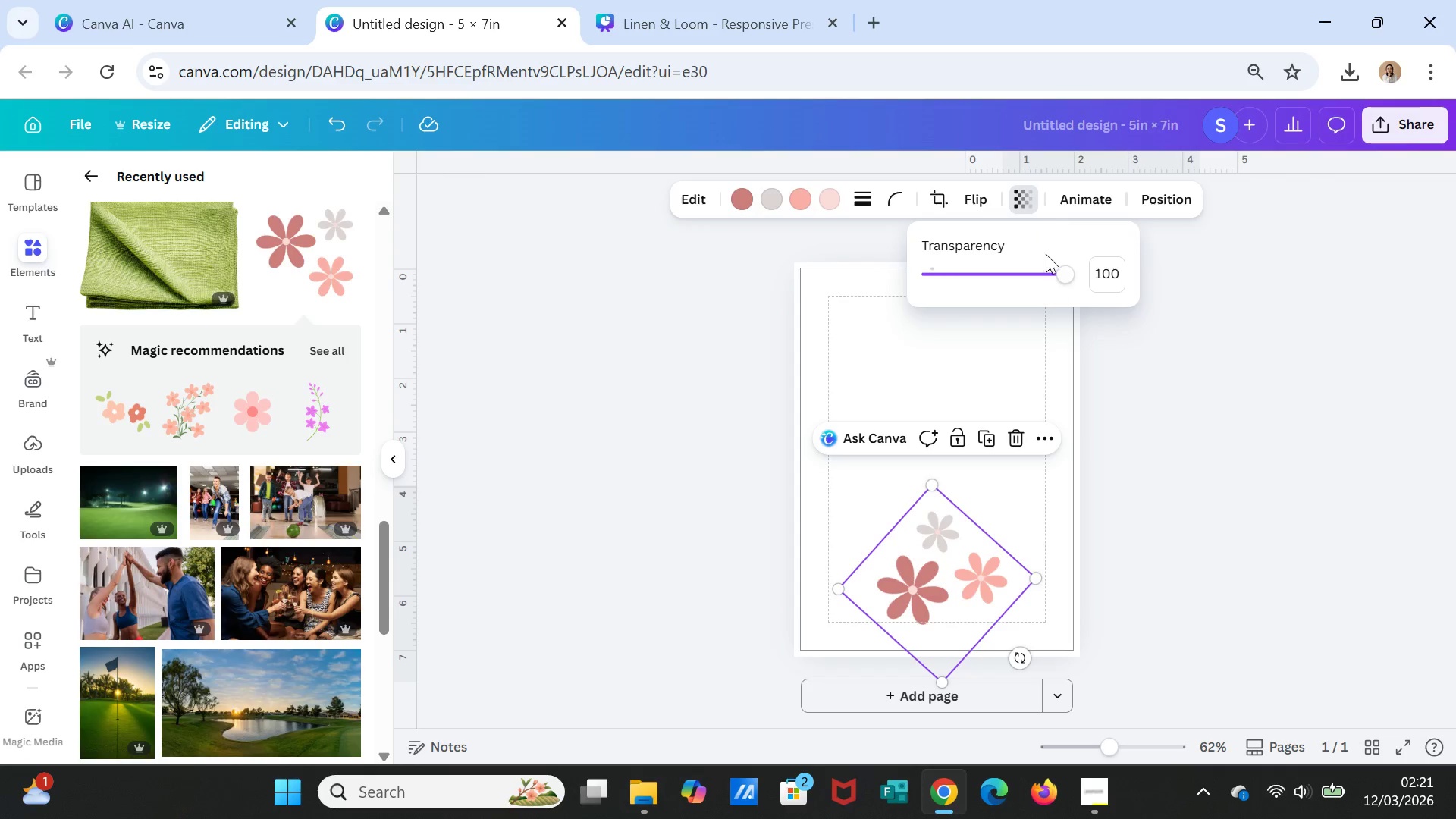 
left_click_drag(start_coordinate=[1055, 275], to_coordinate=[978, 275])
 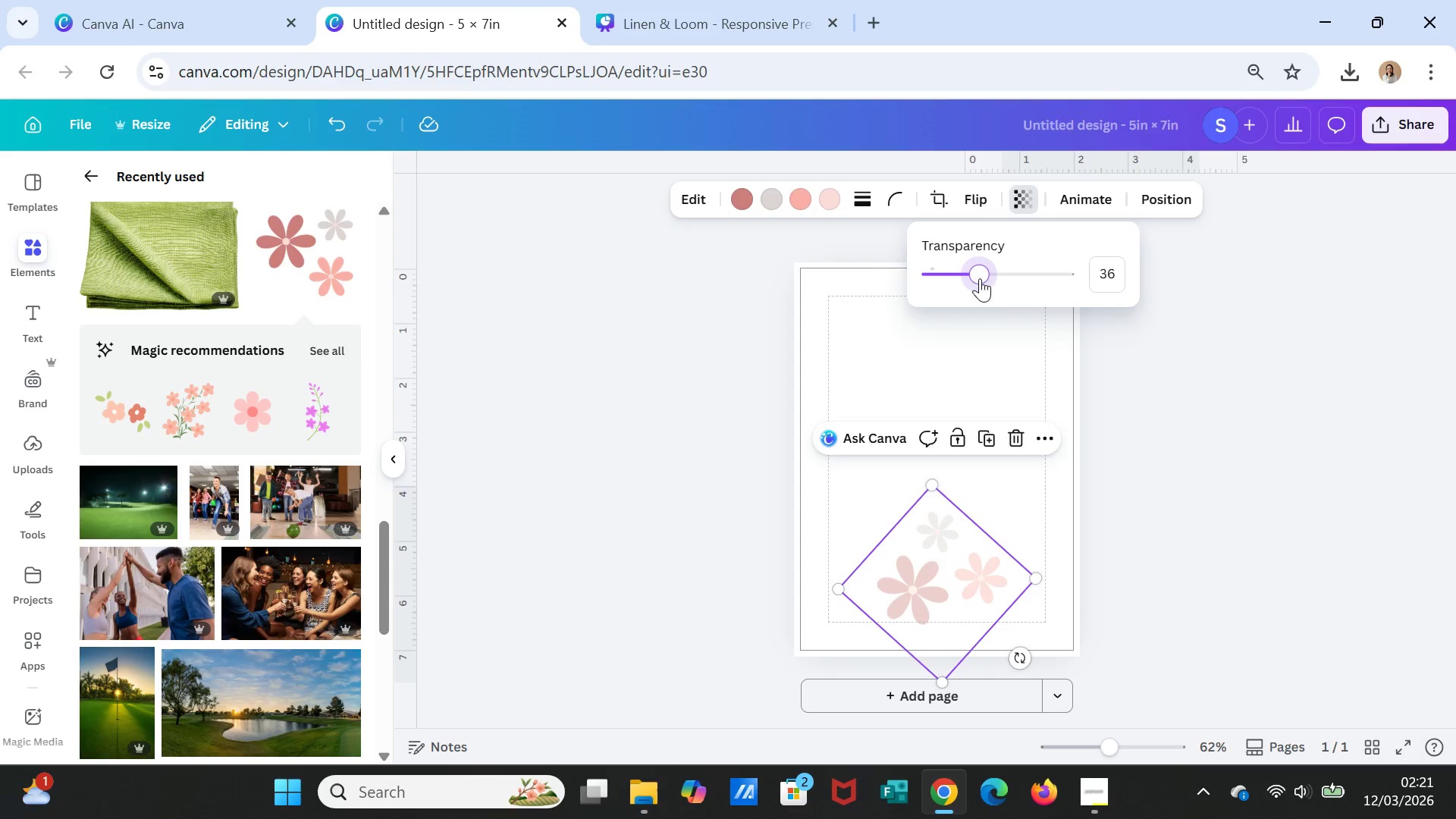 
left_click_drag(start_coordinate=[979, 278], to_coordinate=[997, 281])
 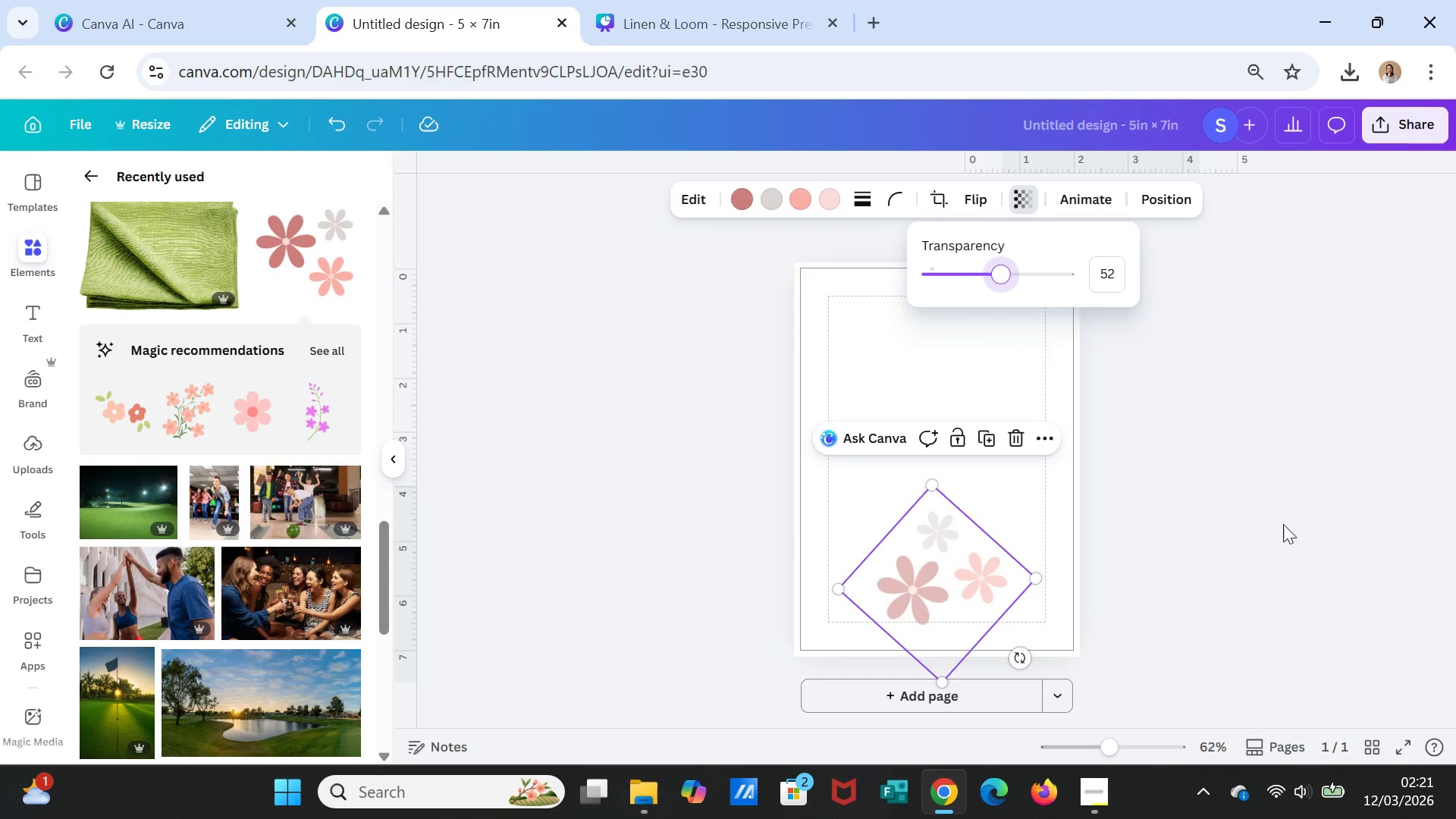 
left_click([1283, 525])
 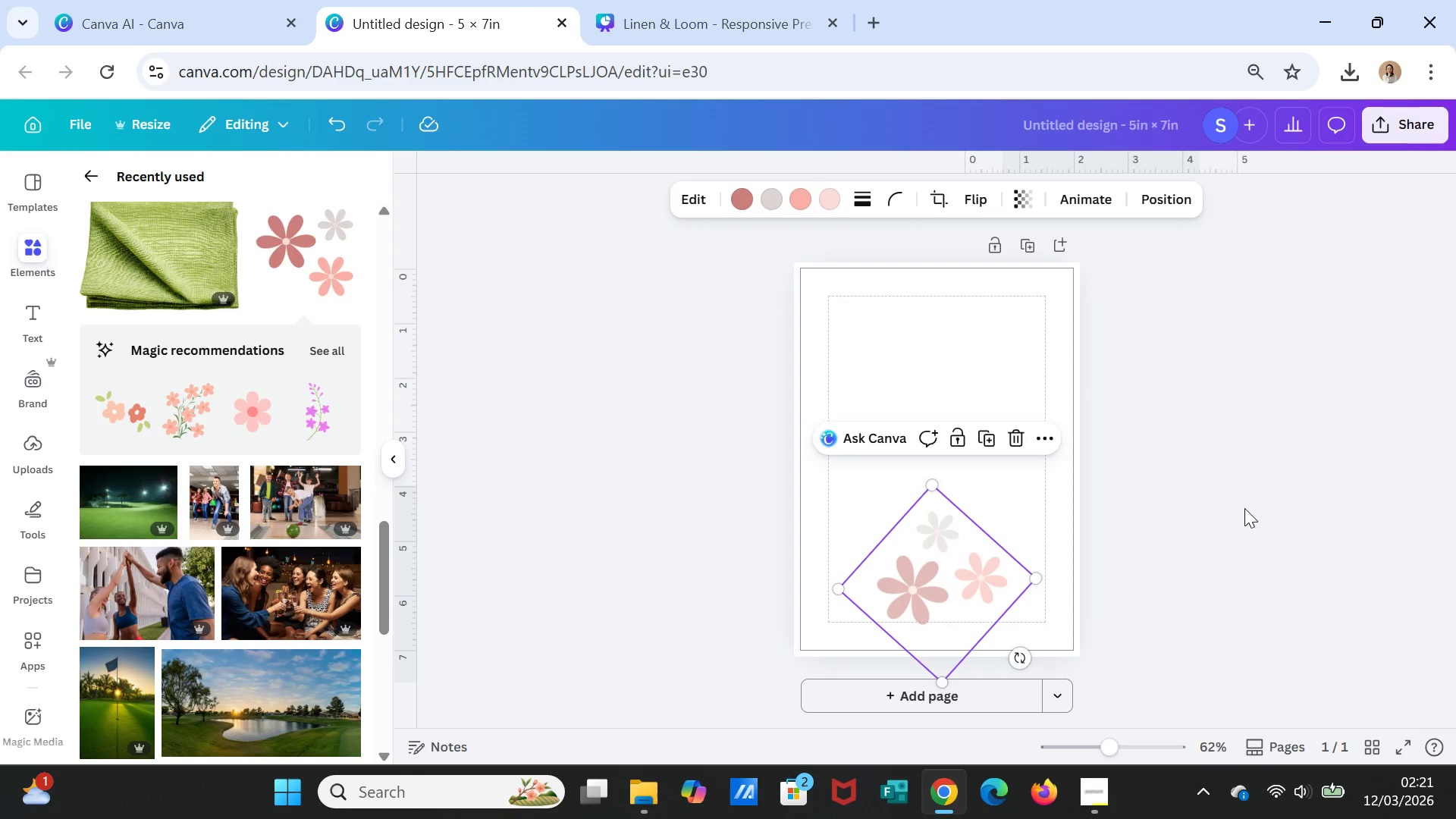 
left_click([1244, 508])
 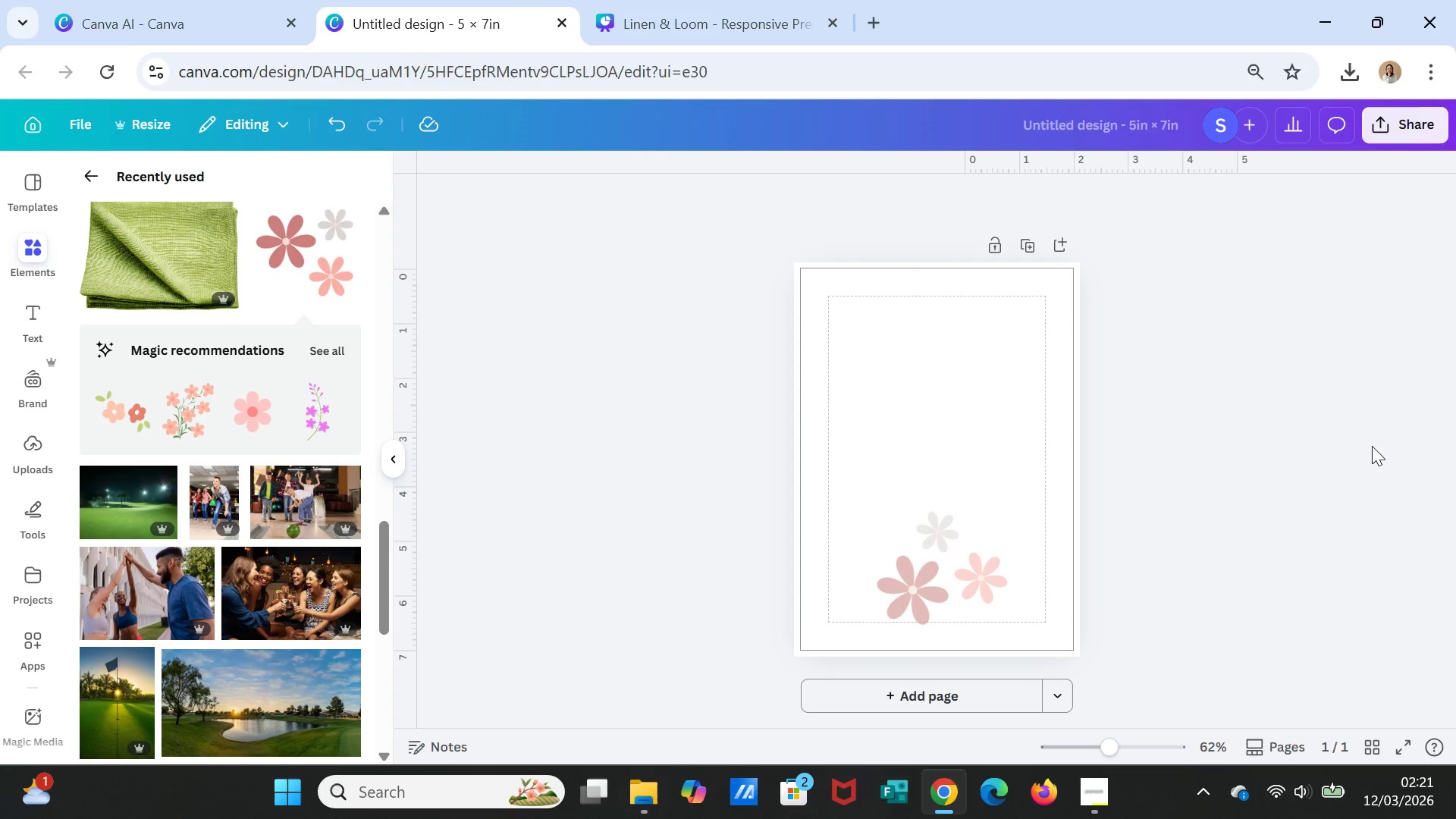 
wait(5.48)
 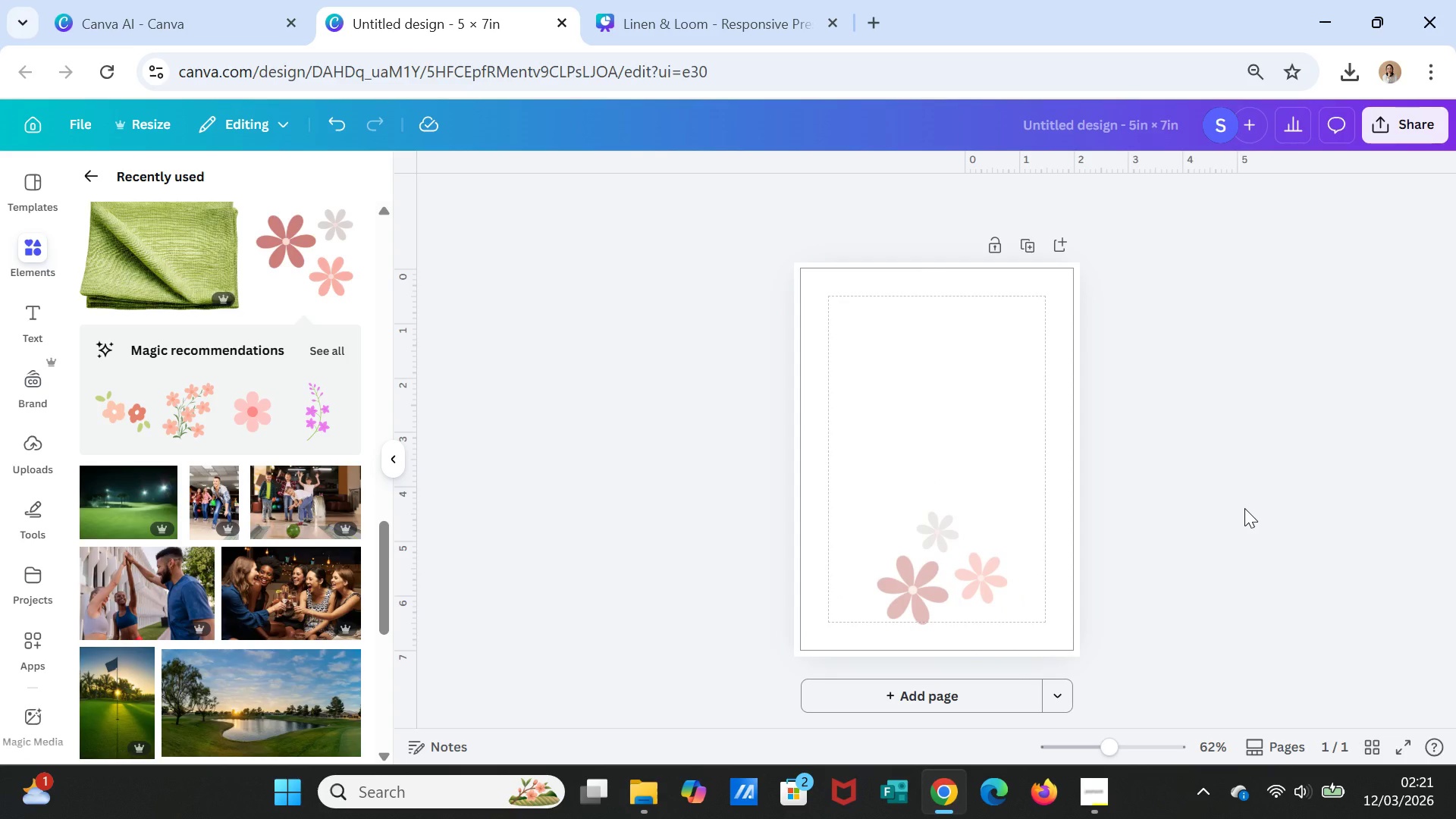 
left_click([713, 31])
 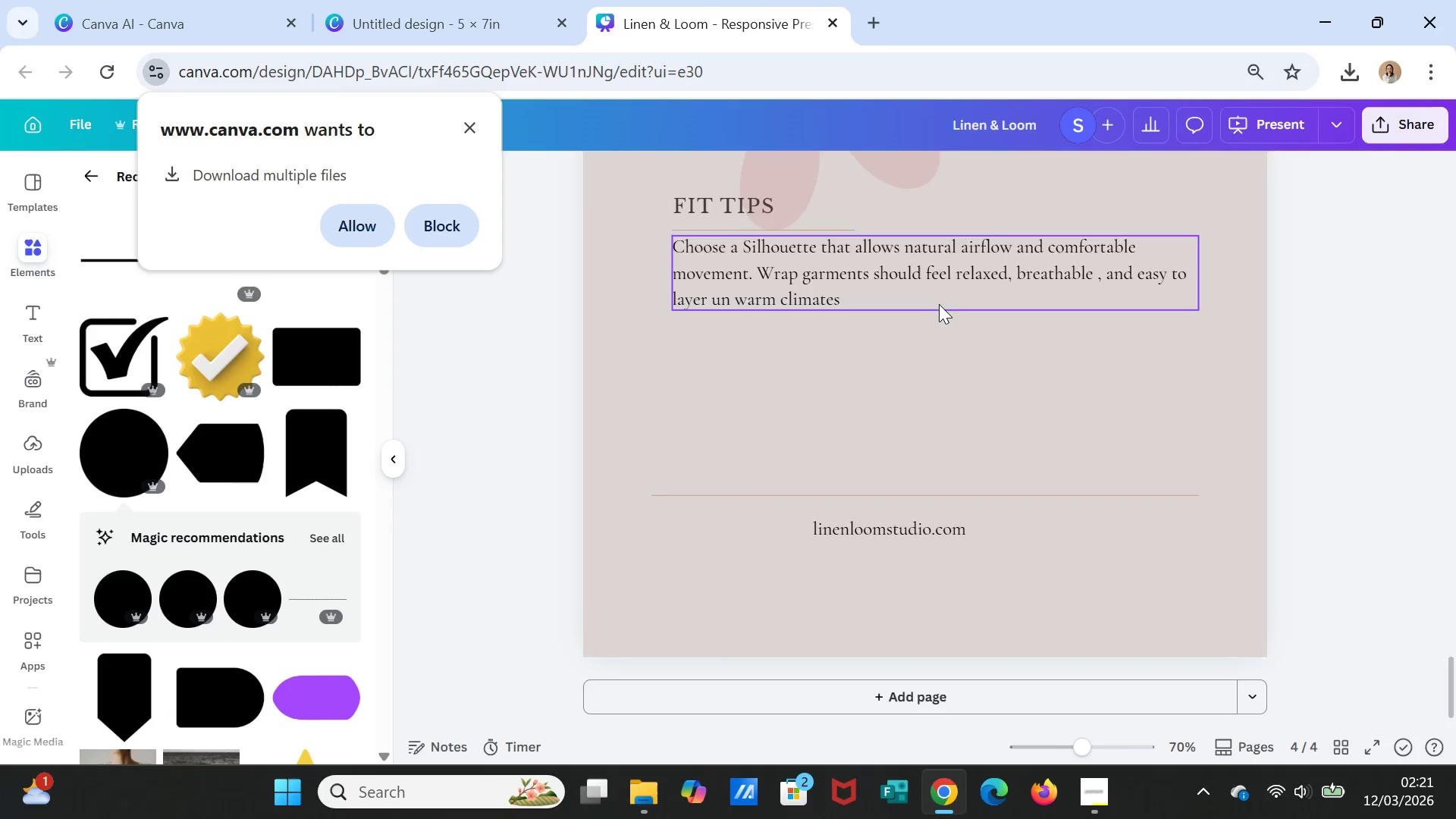 
scroll: coordinate [939, 306], scroll_direction: up, amount: 4.0
 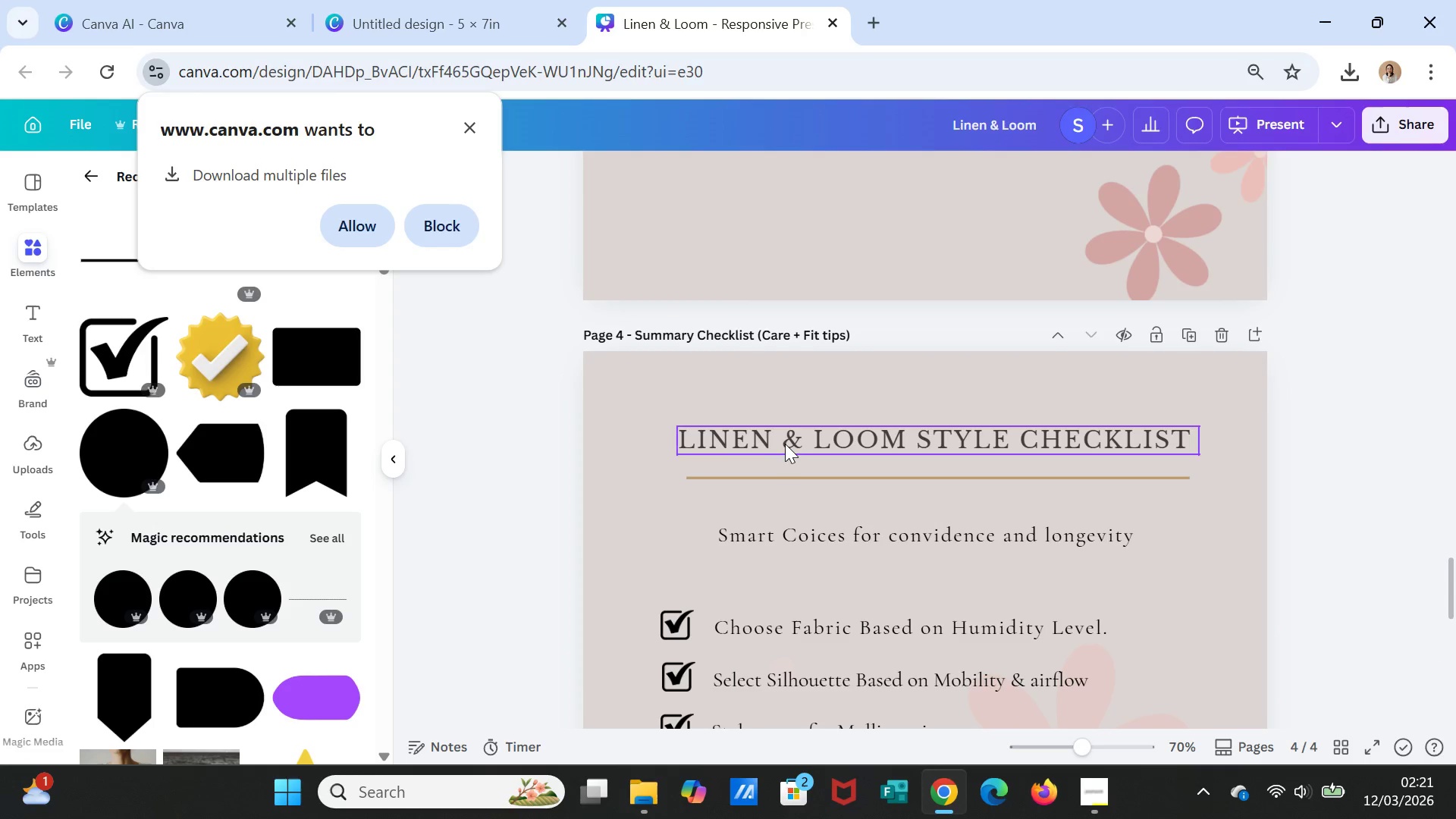 
left_click([787, 440])
 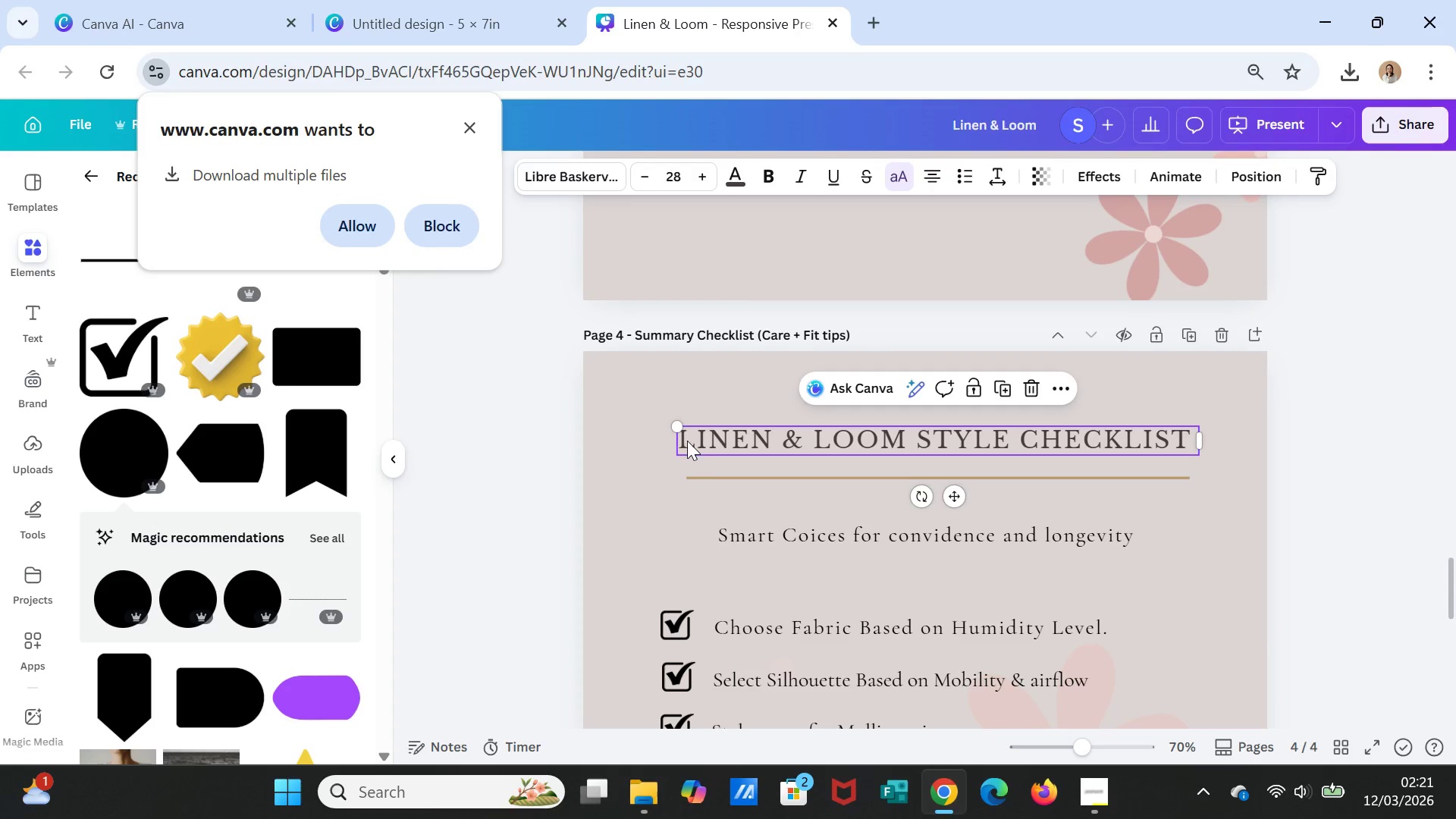 
left_click([686, 440])
 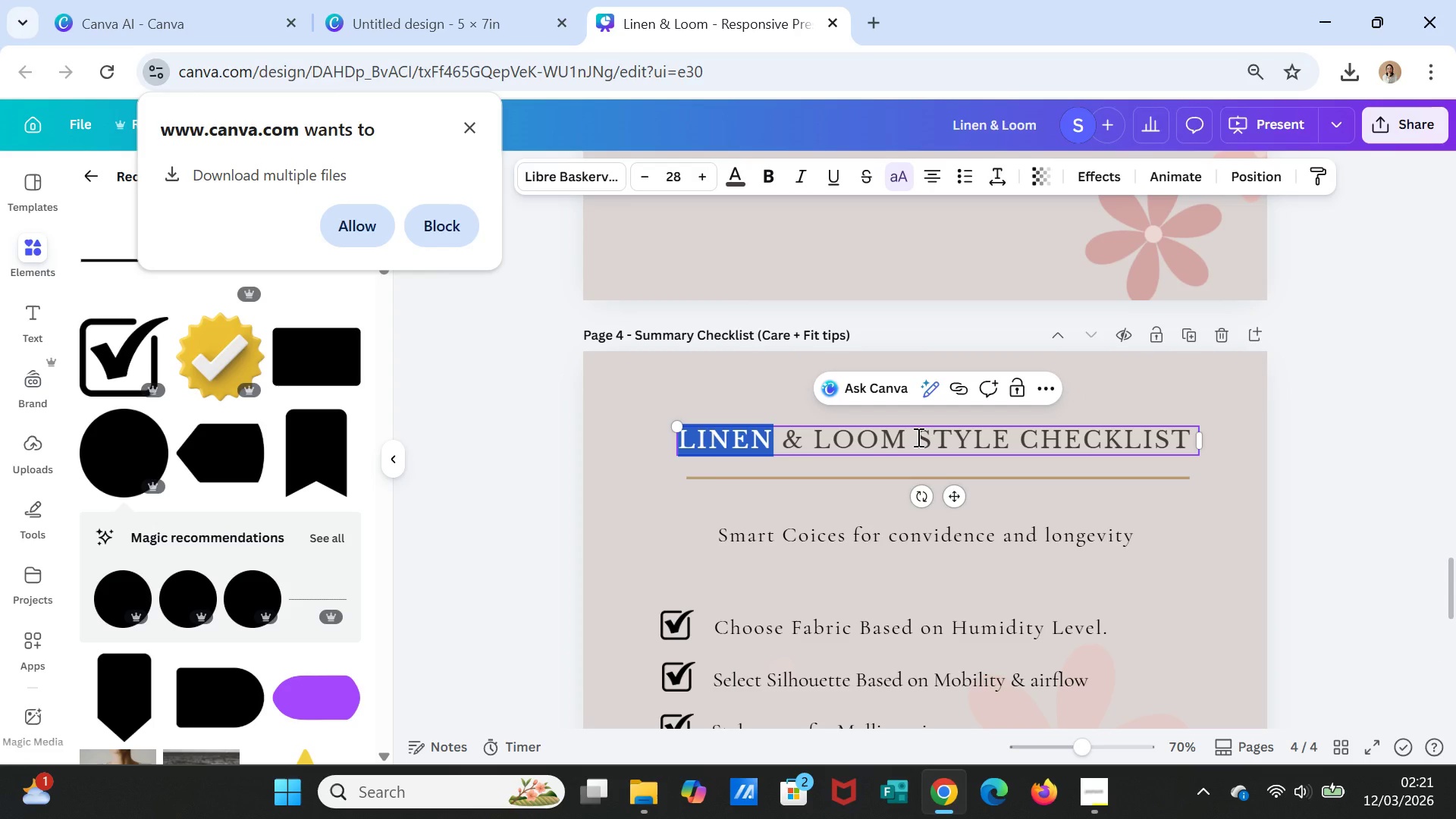 
left_click_drag(start_coordinate=[917, 437], to_coordinate=[896, 442])
 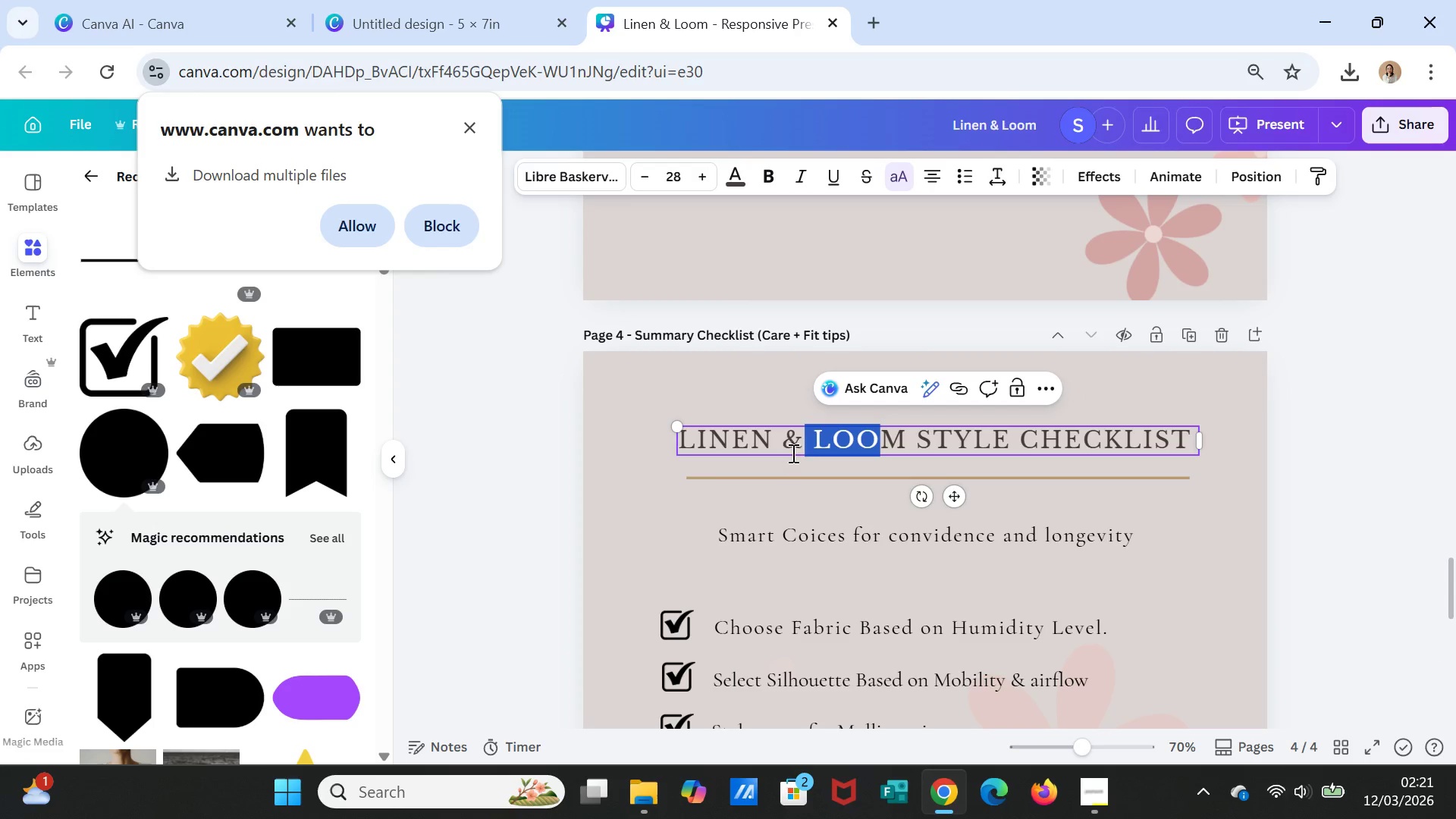 
left_click_drag(start_coordinate=[876, 444], to_coordinate=[677, 459])
 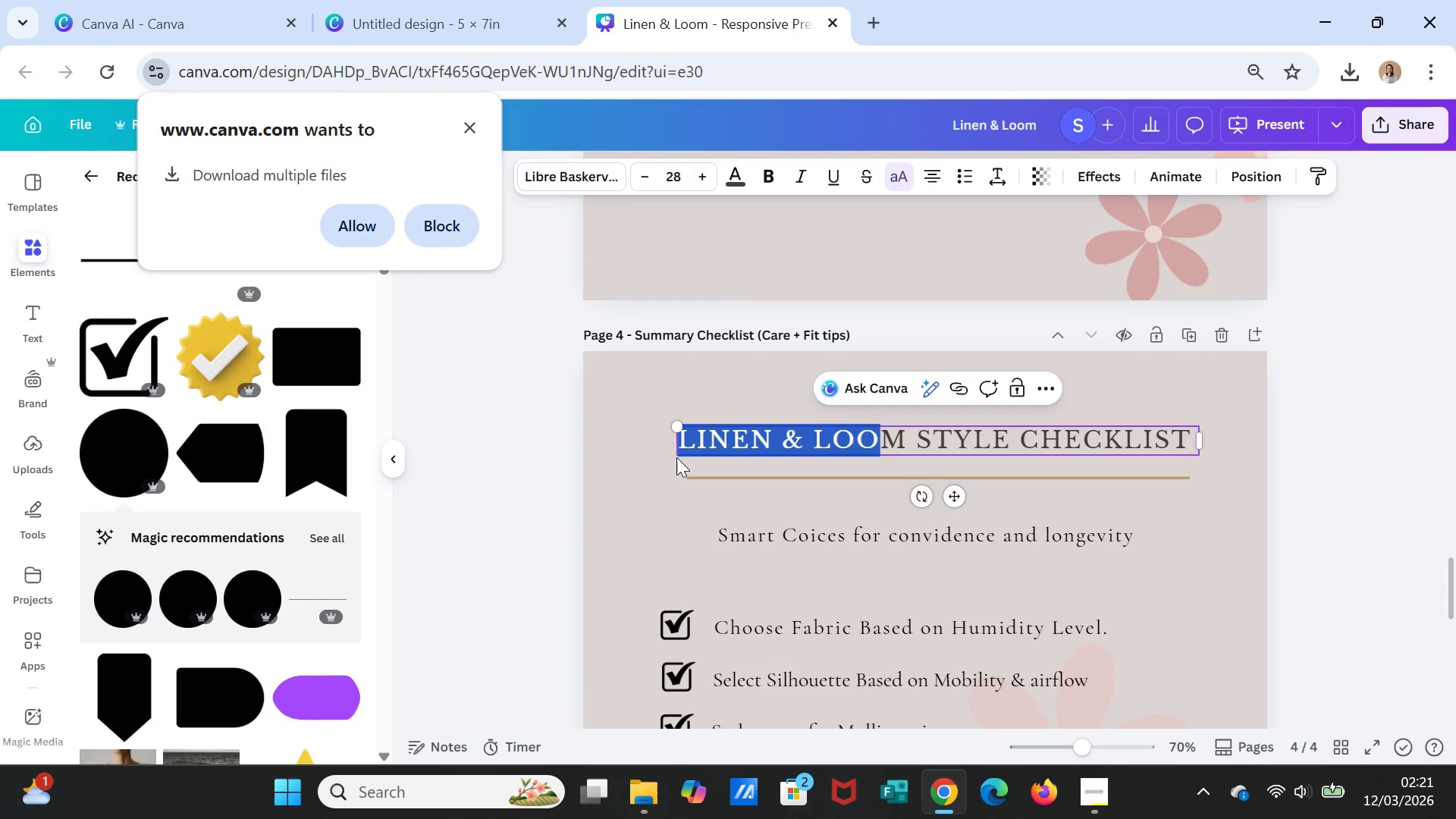 
key(Control+C)
 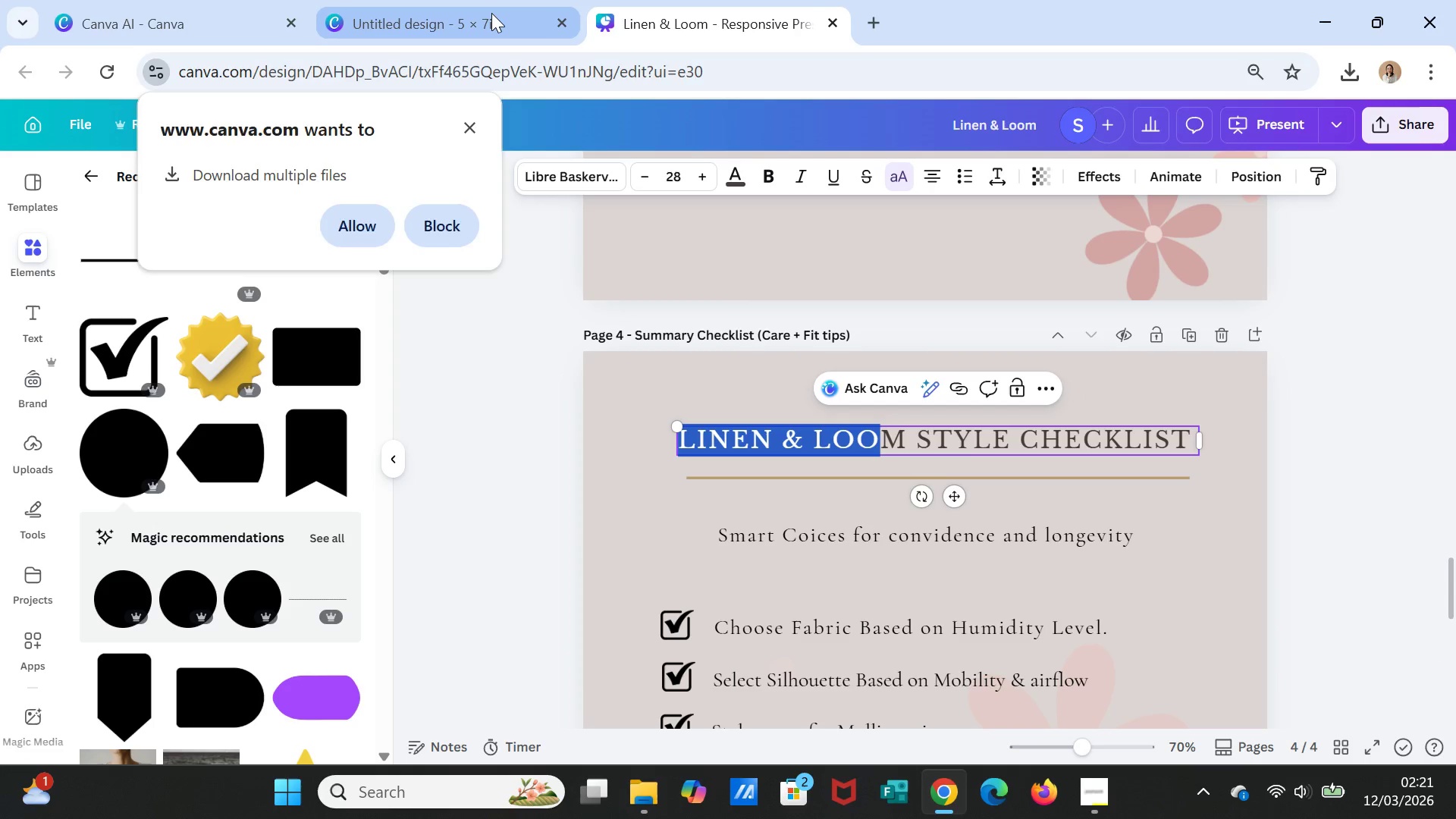 
left_click([491, 13])
 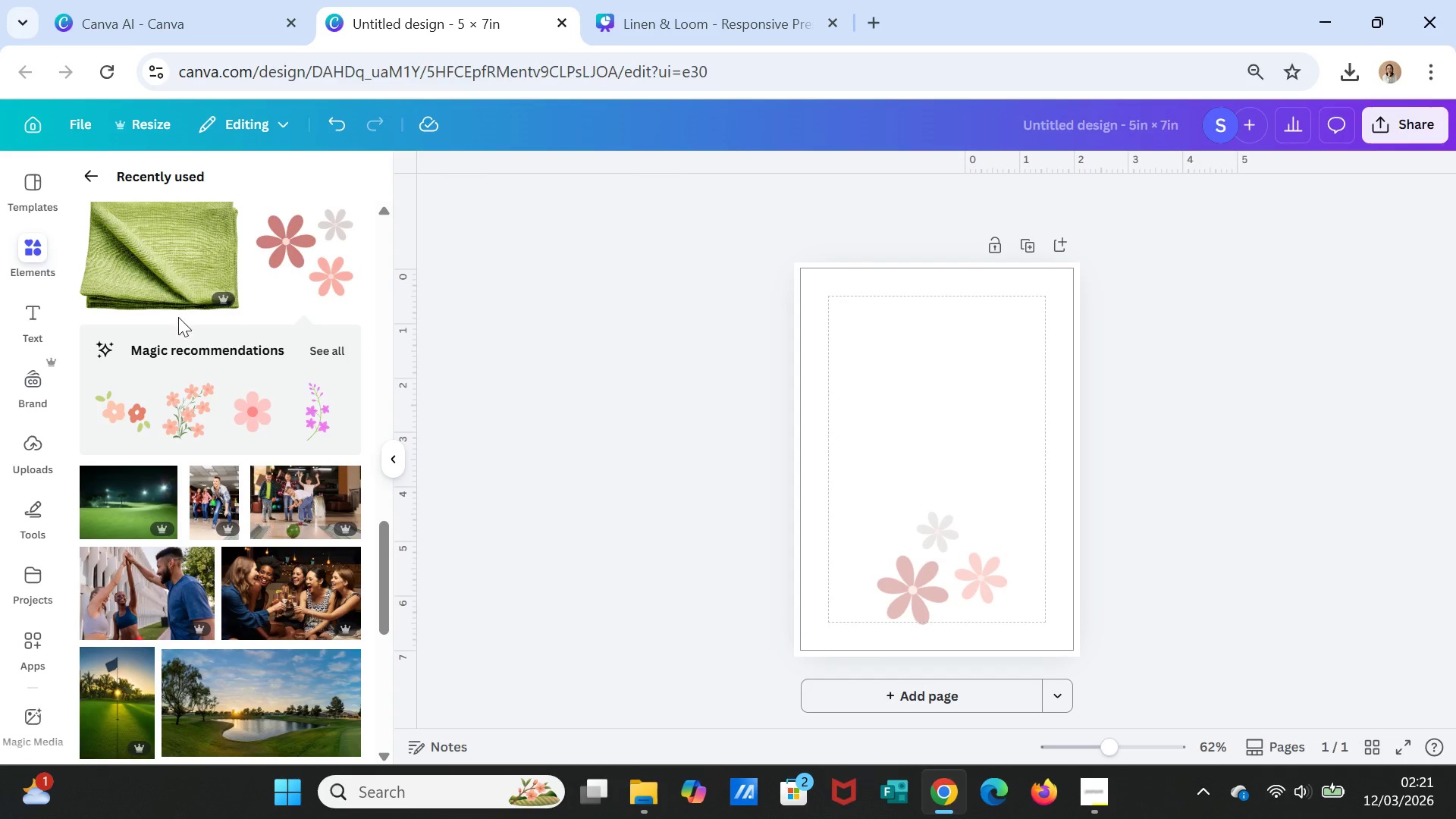 
left_click([29, 322])
 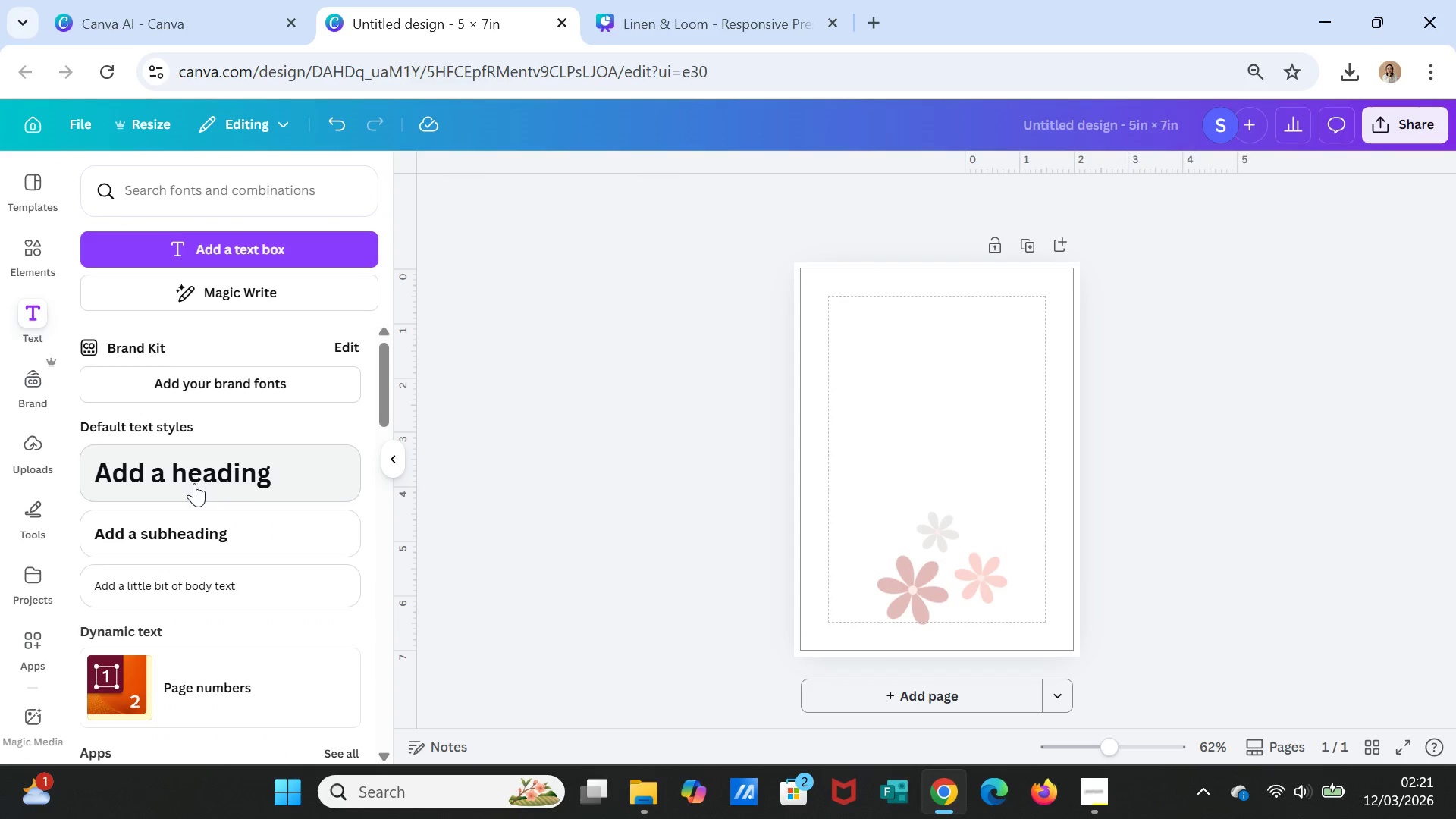 
left_click([191, 472])
 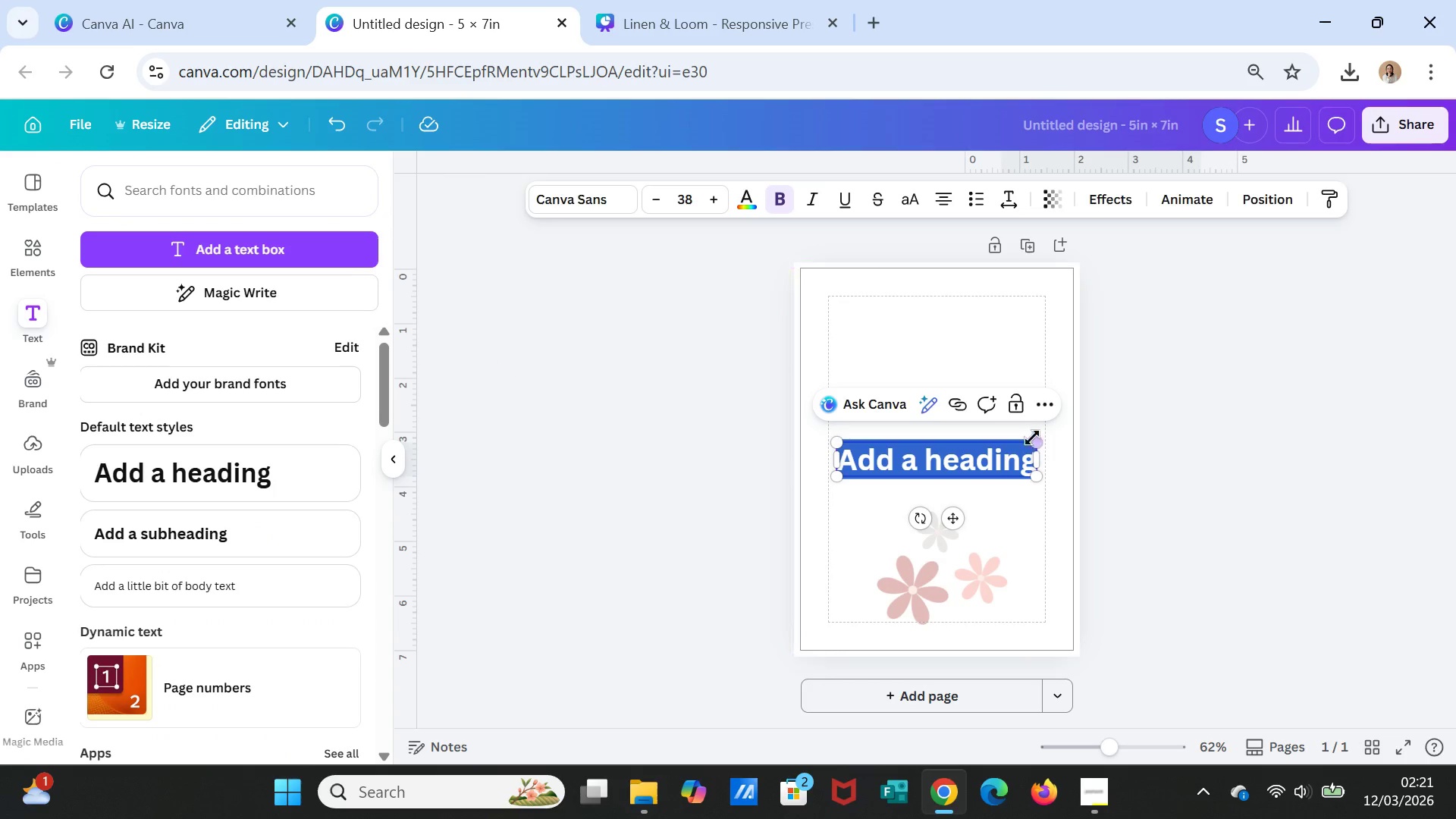 
key(Control+V)
 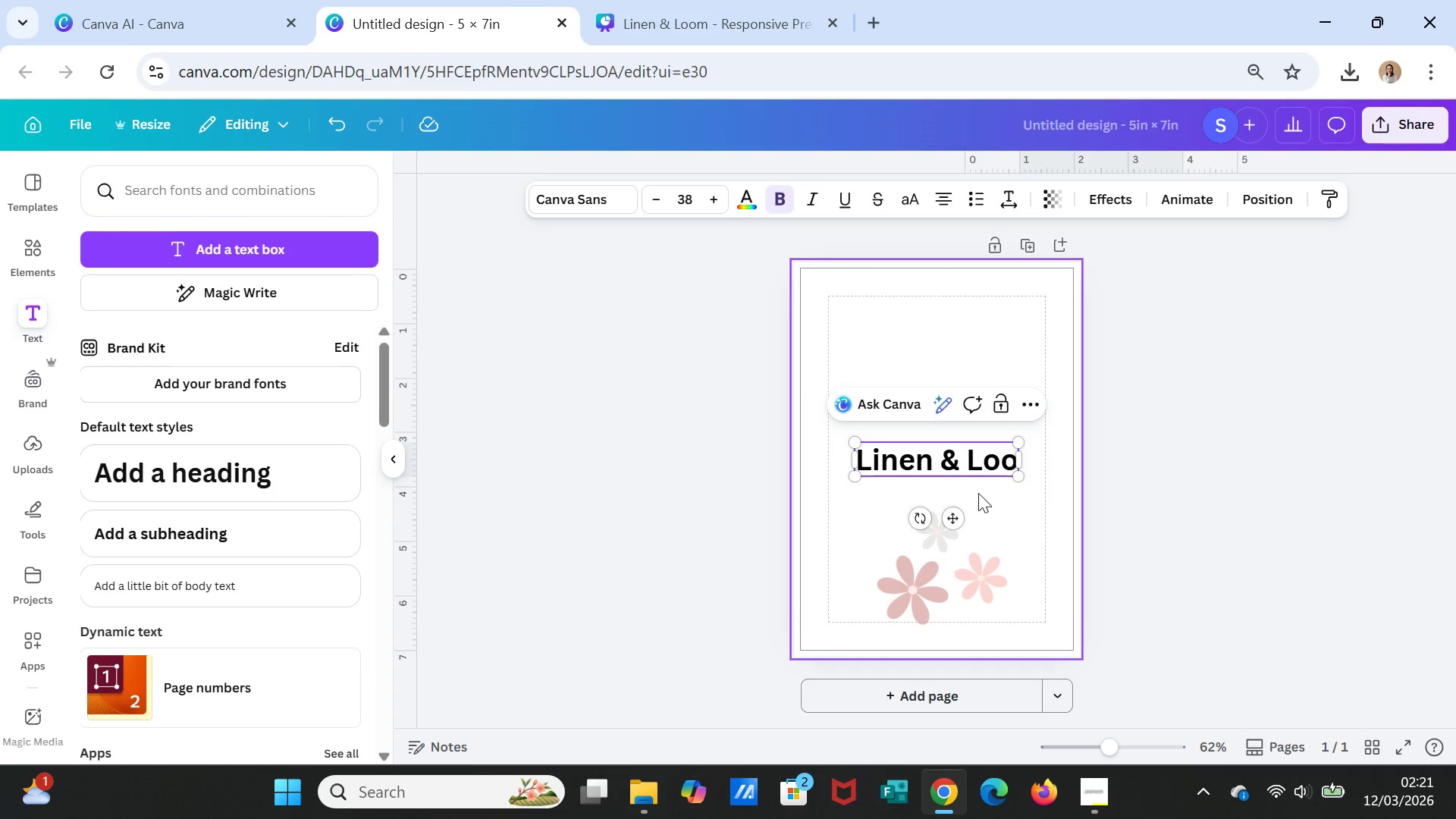 
double_click([949, 464])
 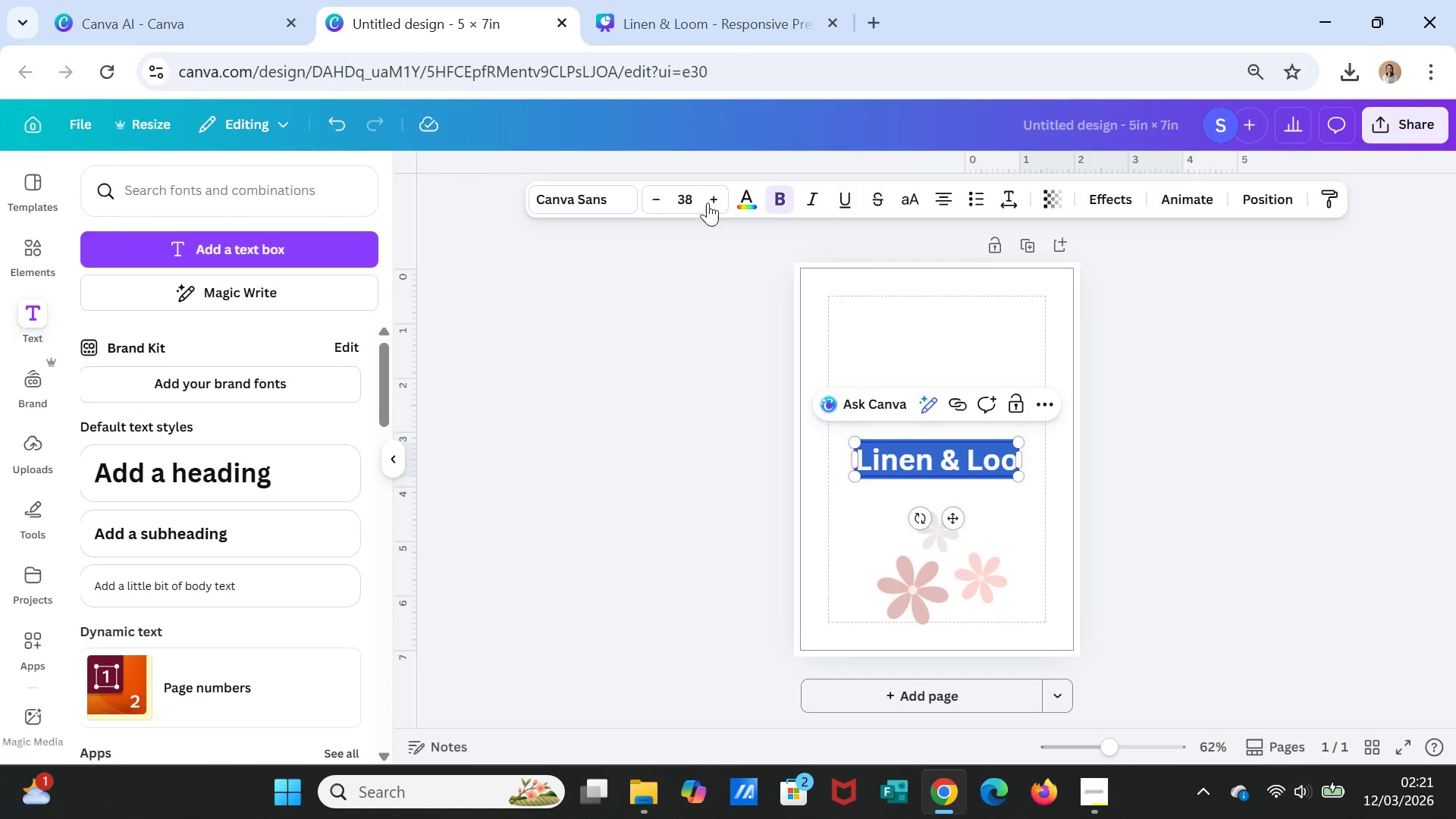 
left_click([618, 190])
 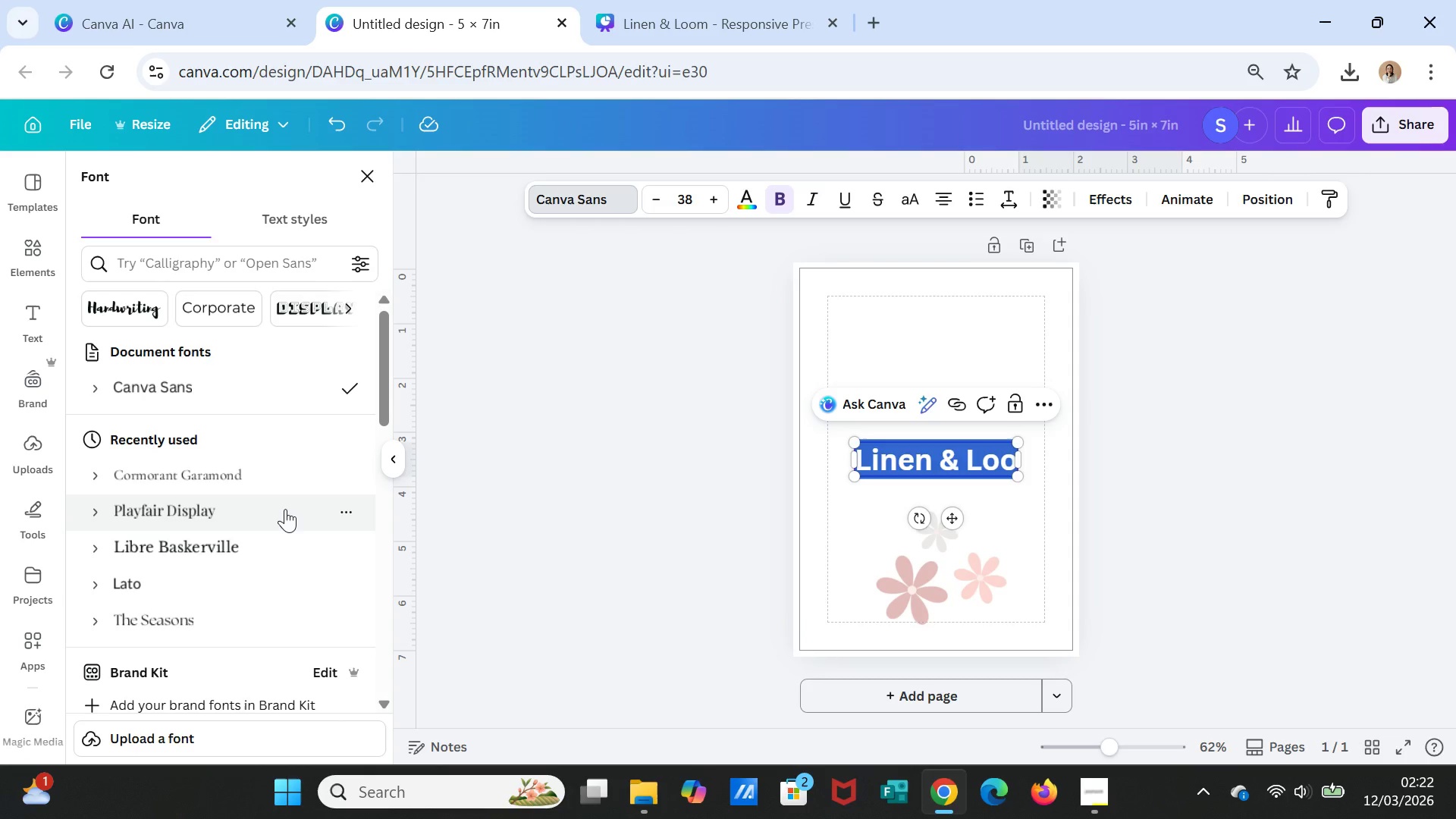 
mouse_move([218, 543])
 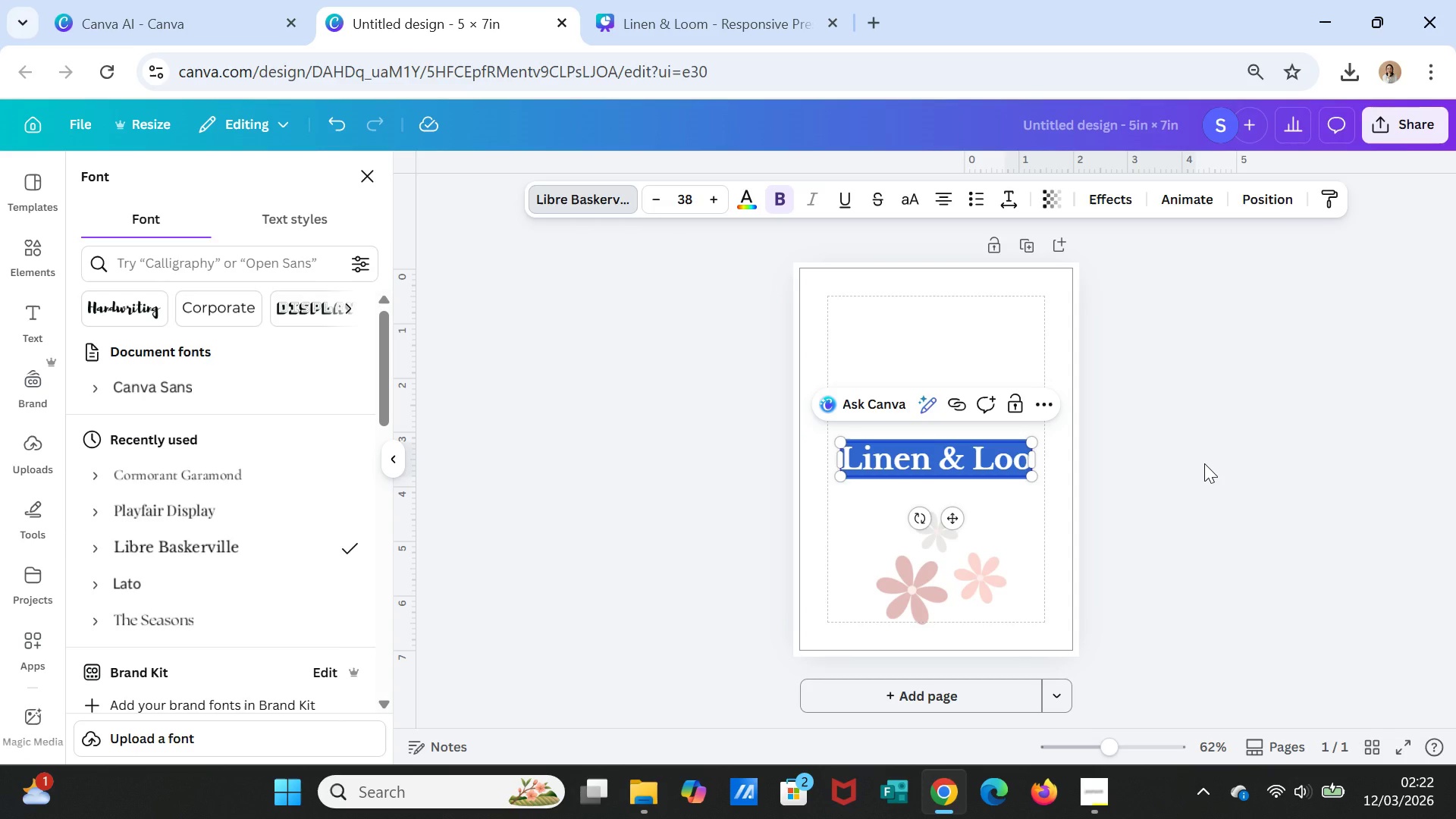 
scroll: coordinate [1204, 463], scroll_direction: up, amount: 9.0
 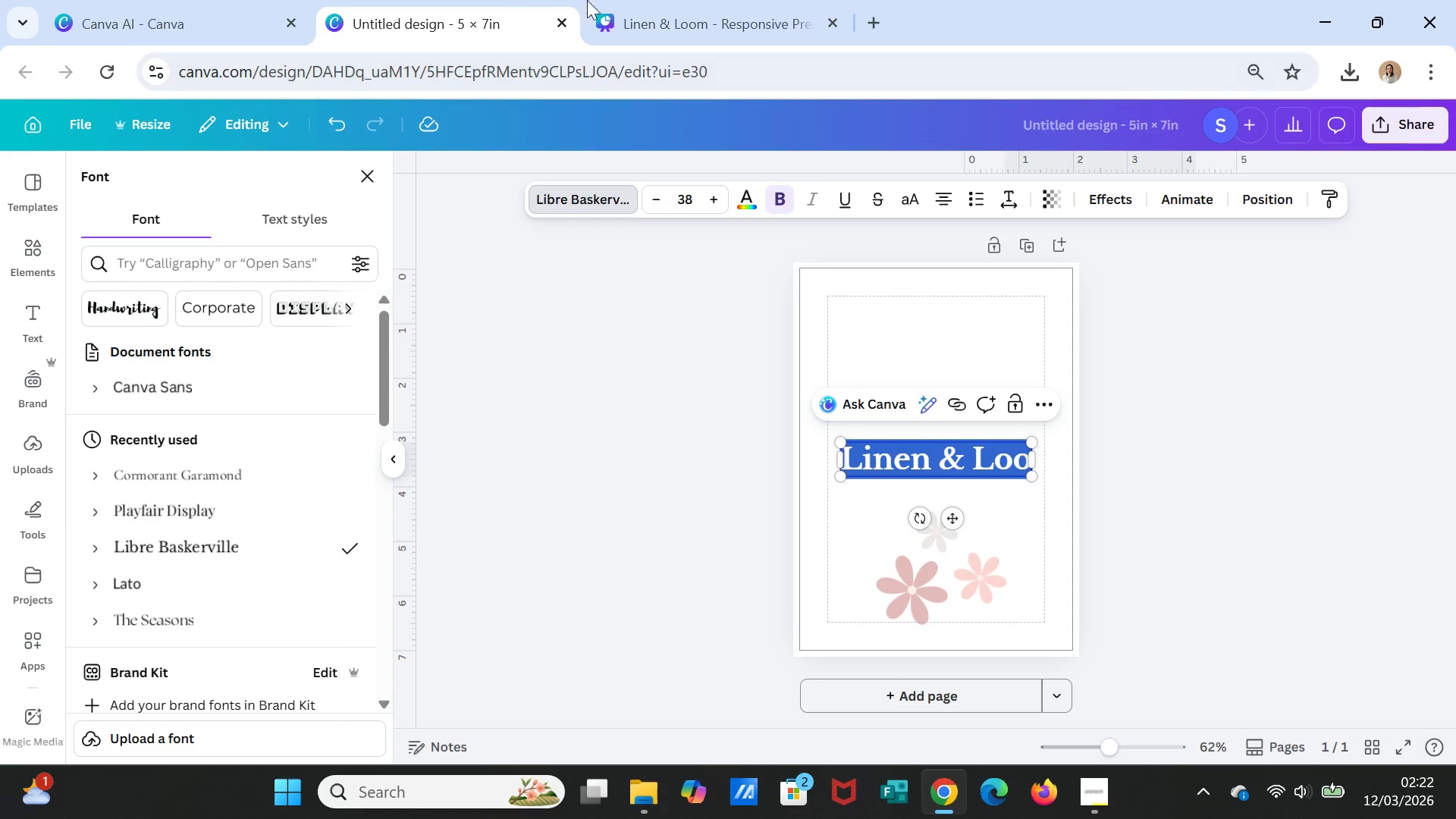 
left_click([624, 10])
 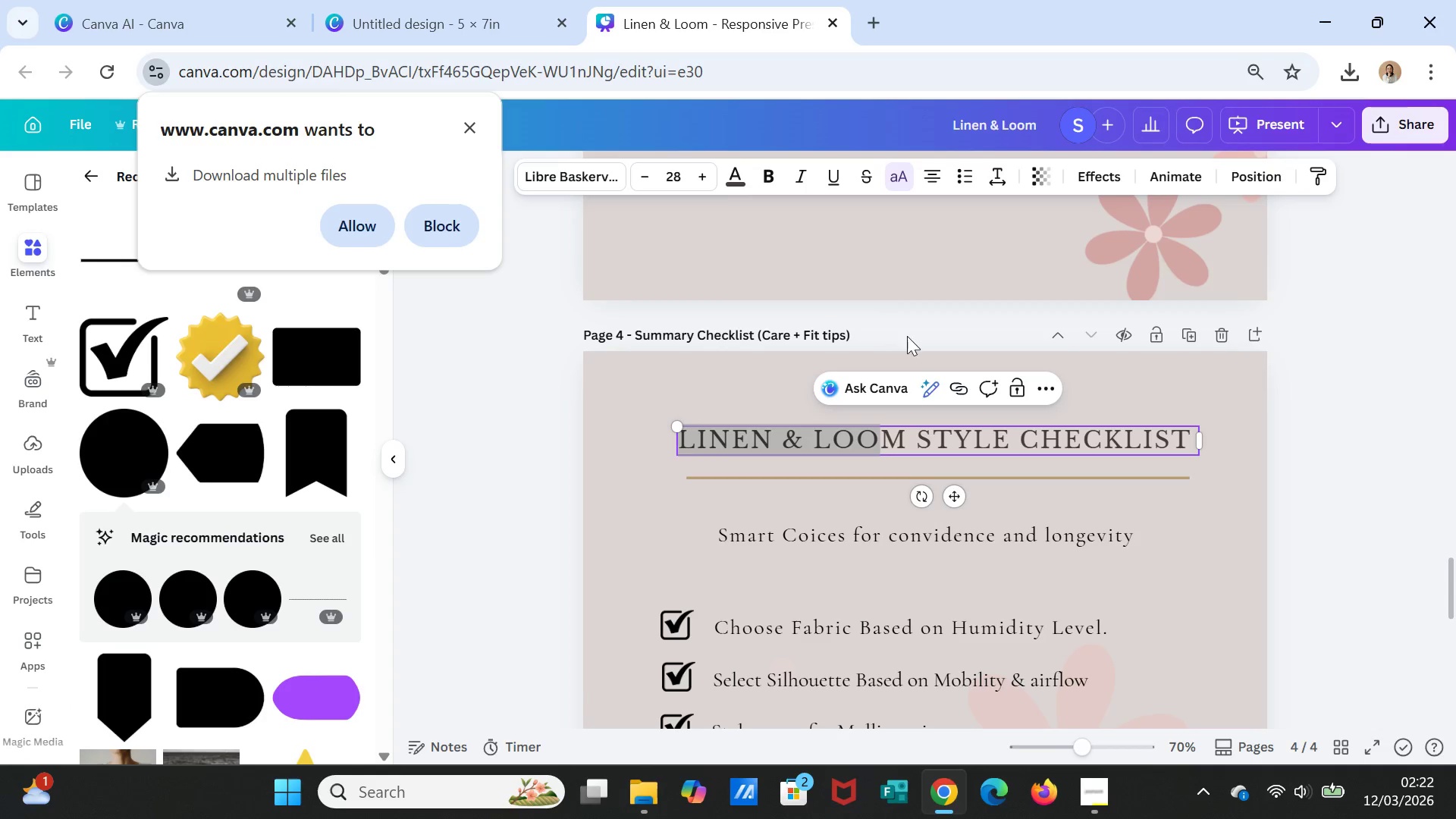 
scroll: coordinate [948, 353], scroll_direction: up, amount: 40.0
 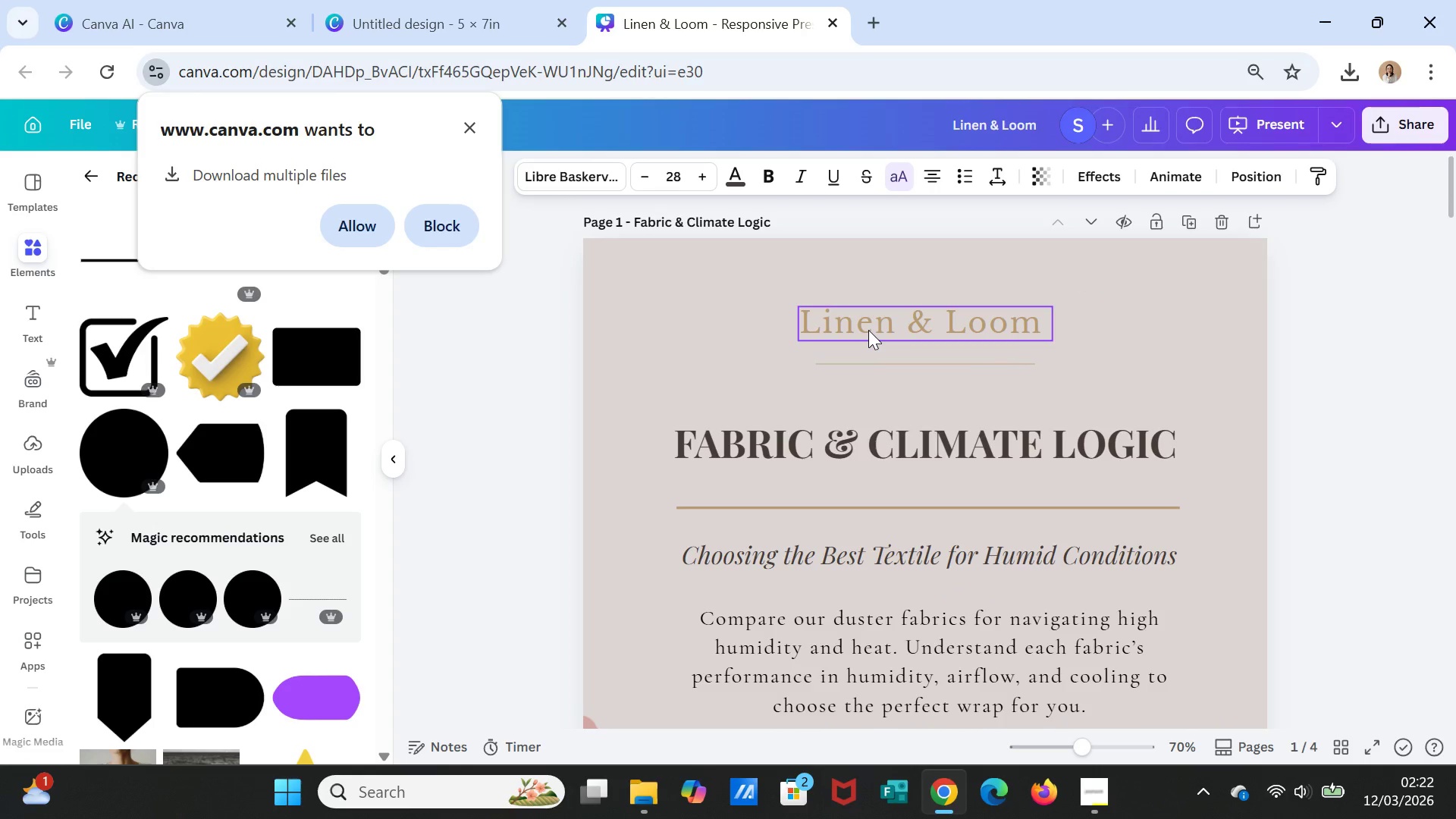 
double_click([868, 330])
 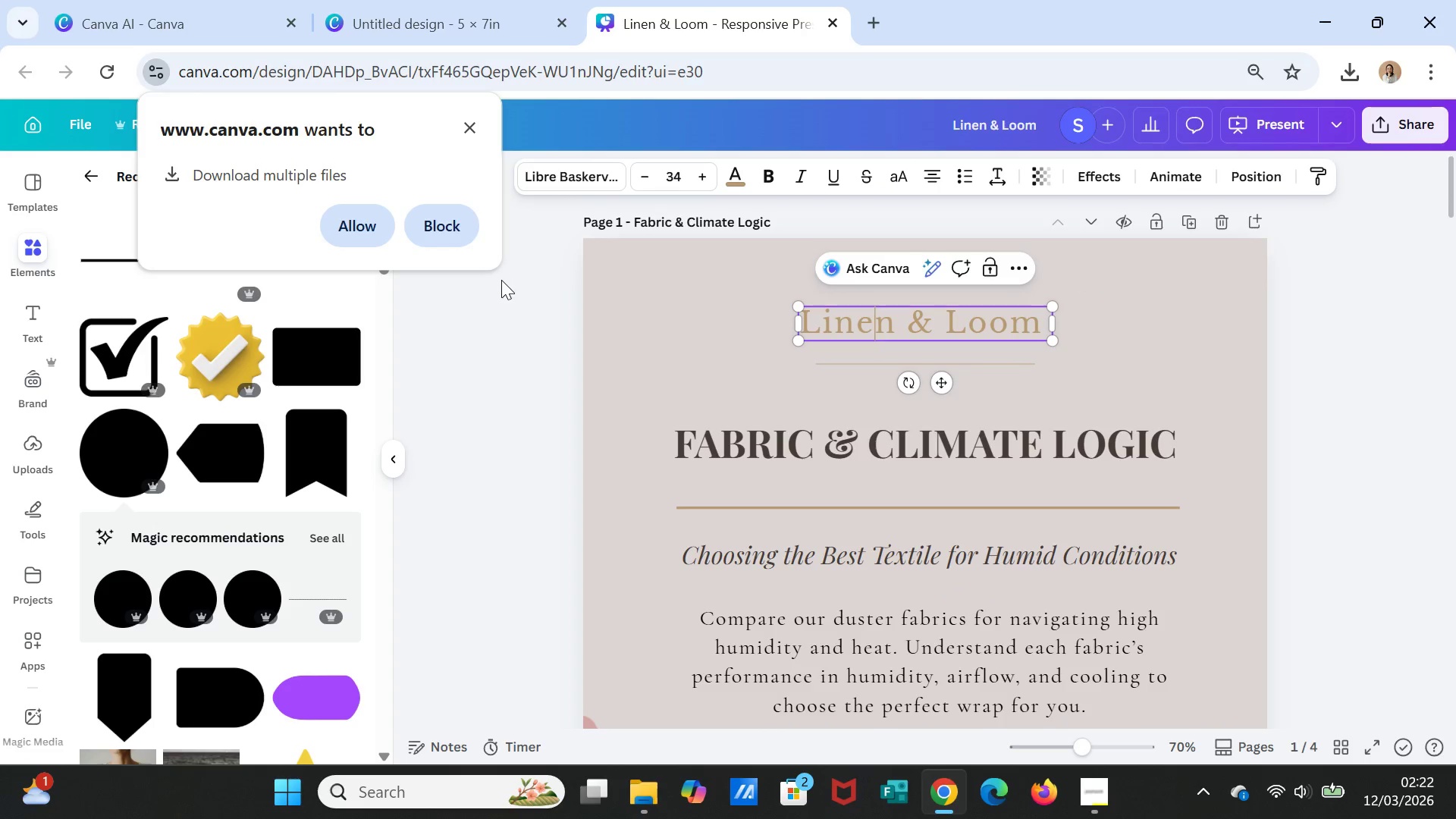 
wait(5.11)
 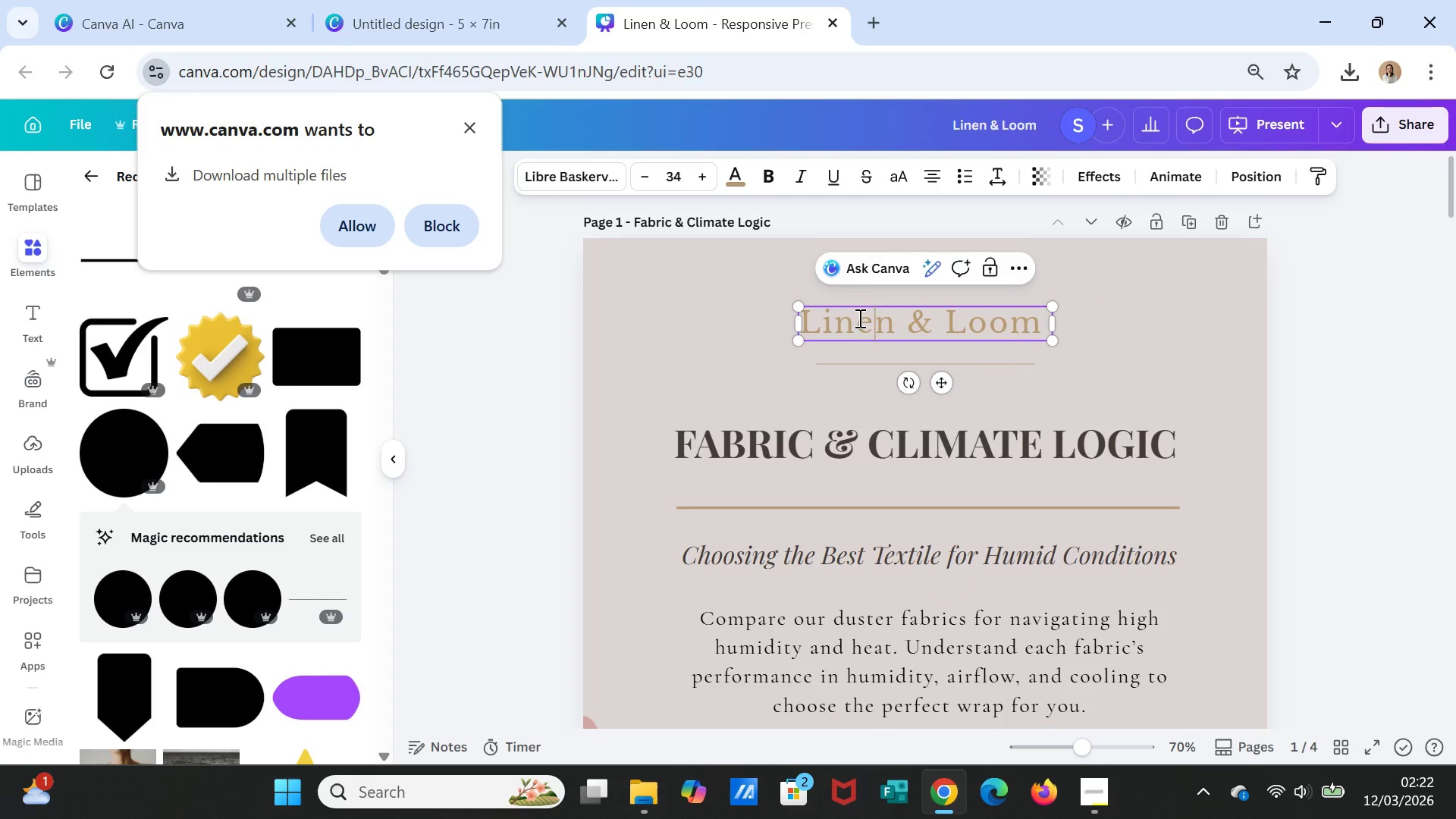 
left_click([350, 213])
 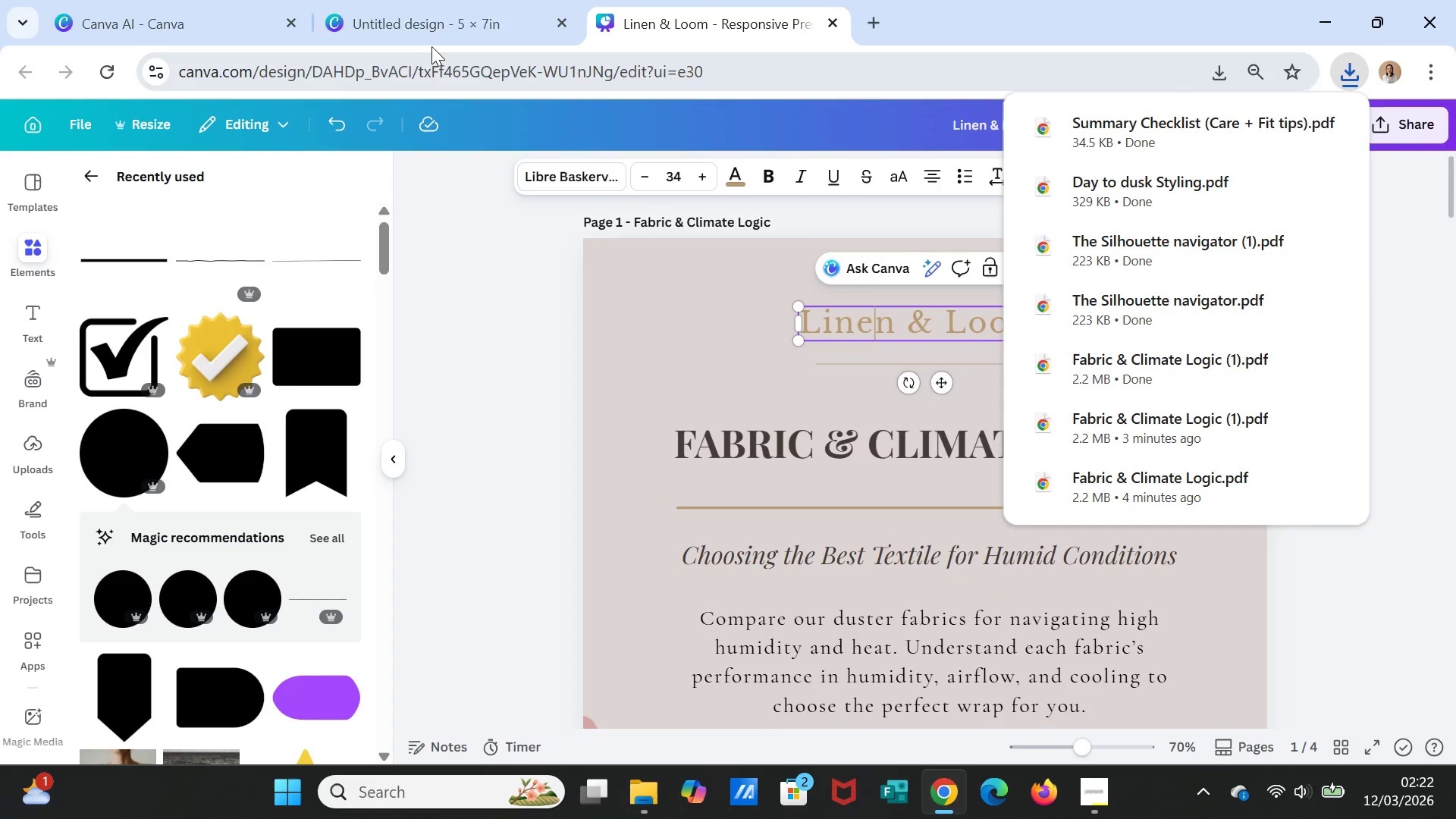 
double_click([418, 27])
 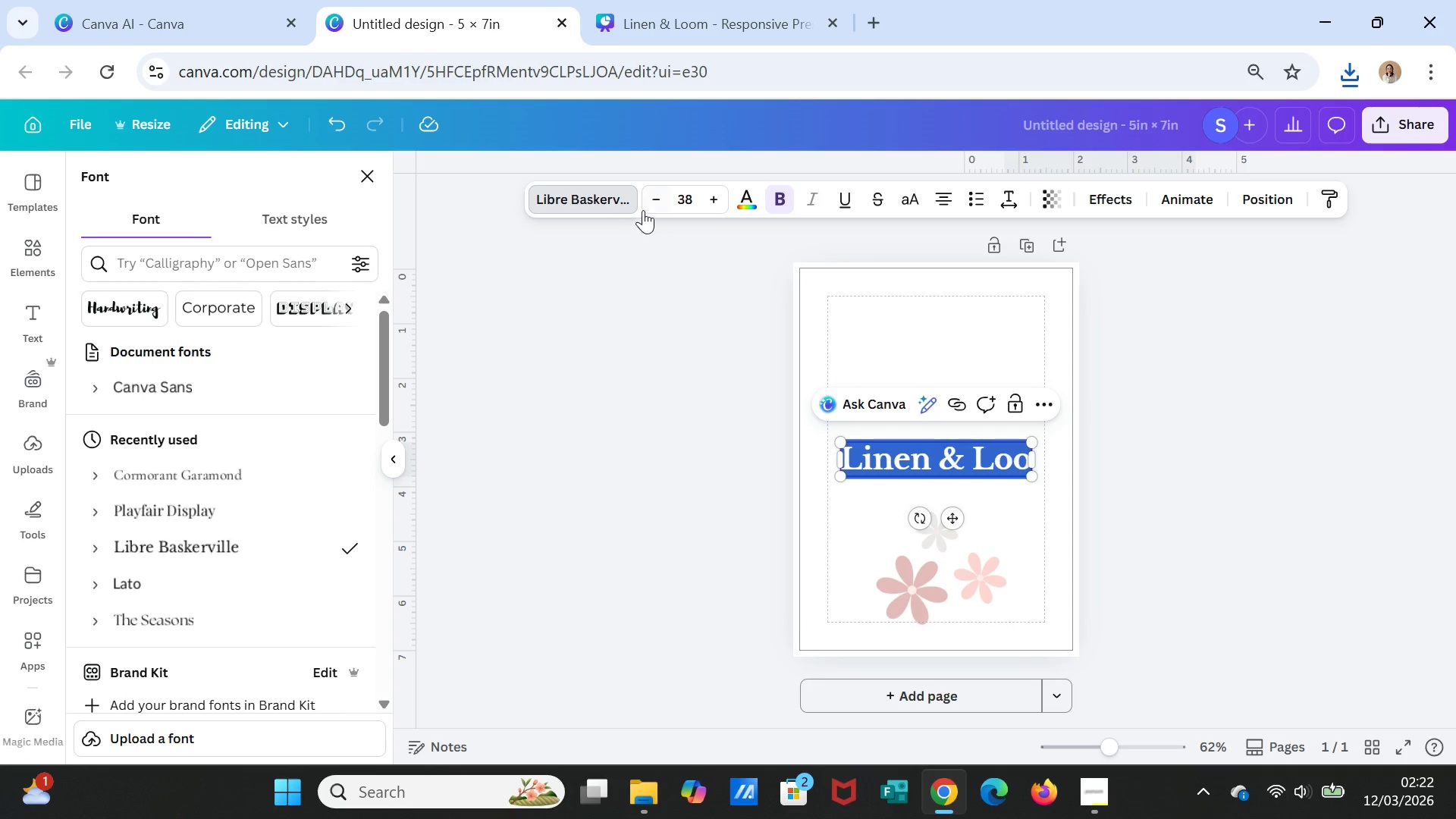 
double_click([657, 199])
 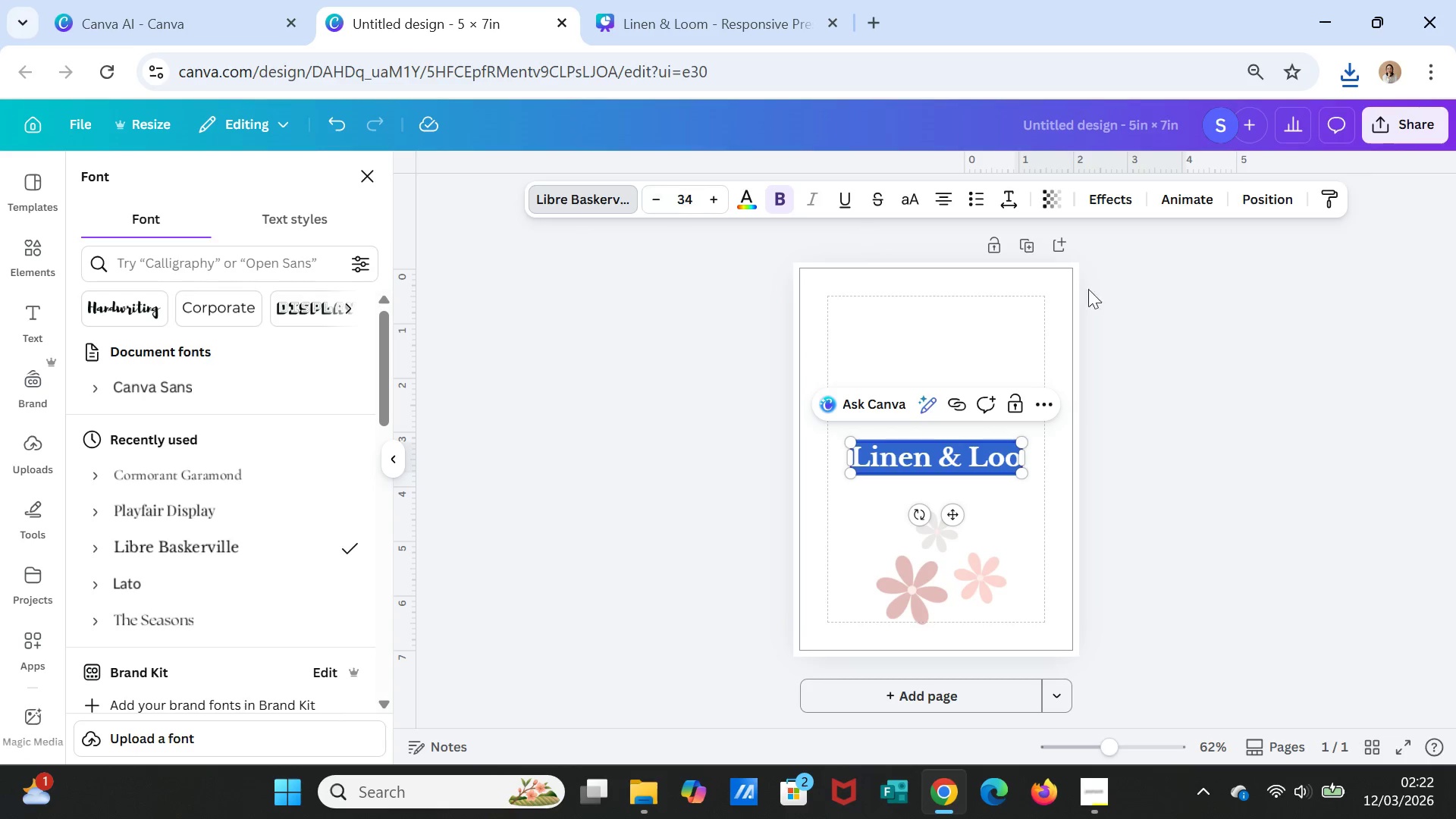 
double_click([1134, 368])
 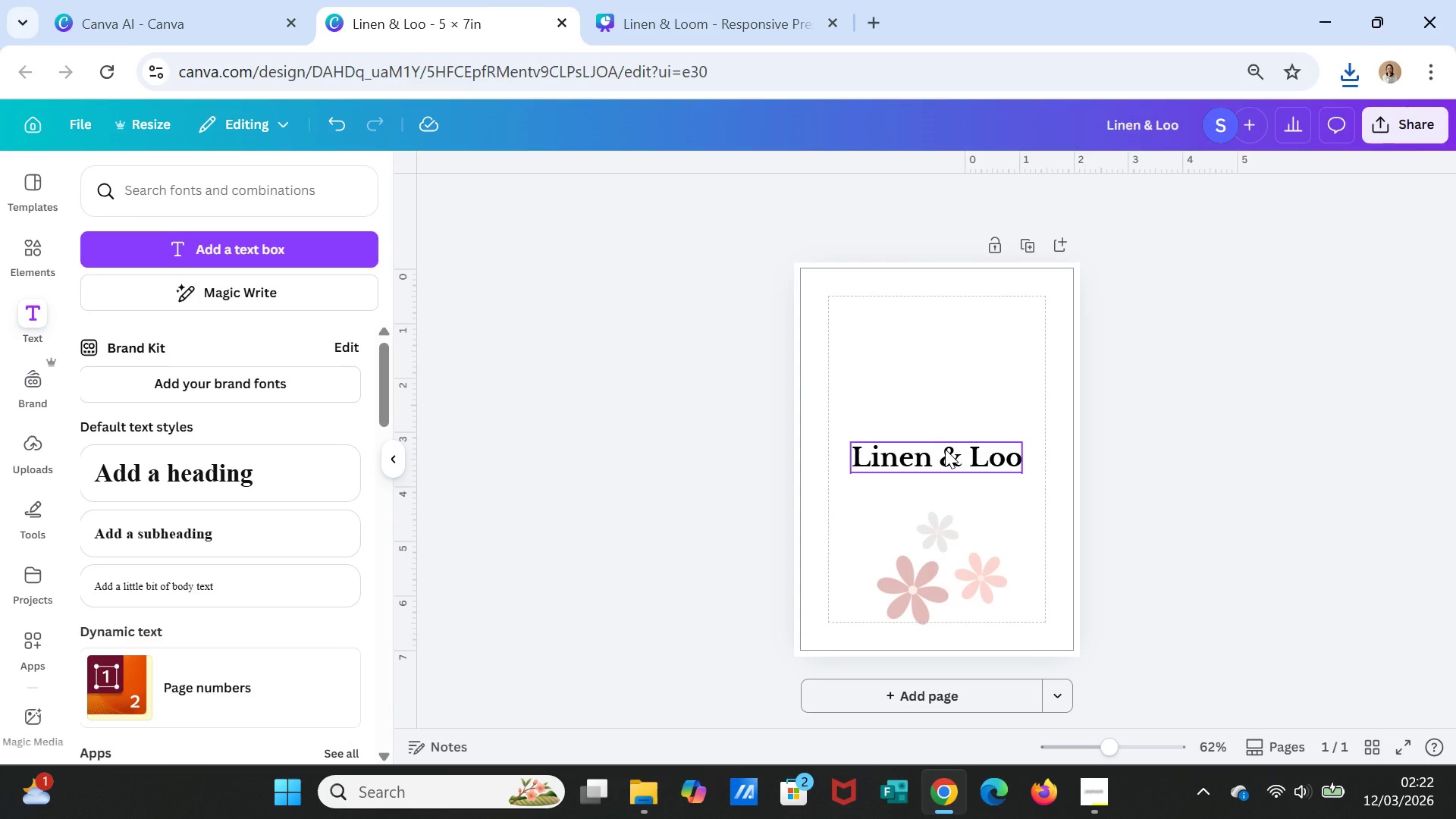 
double_click([945, 449])
 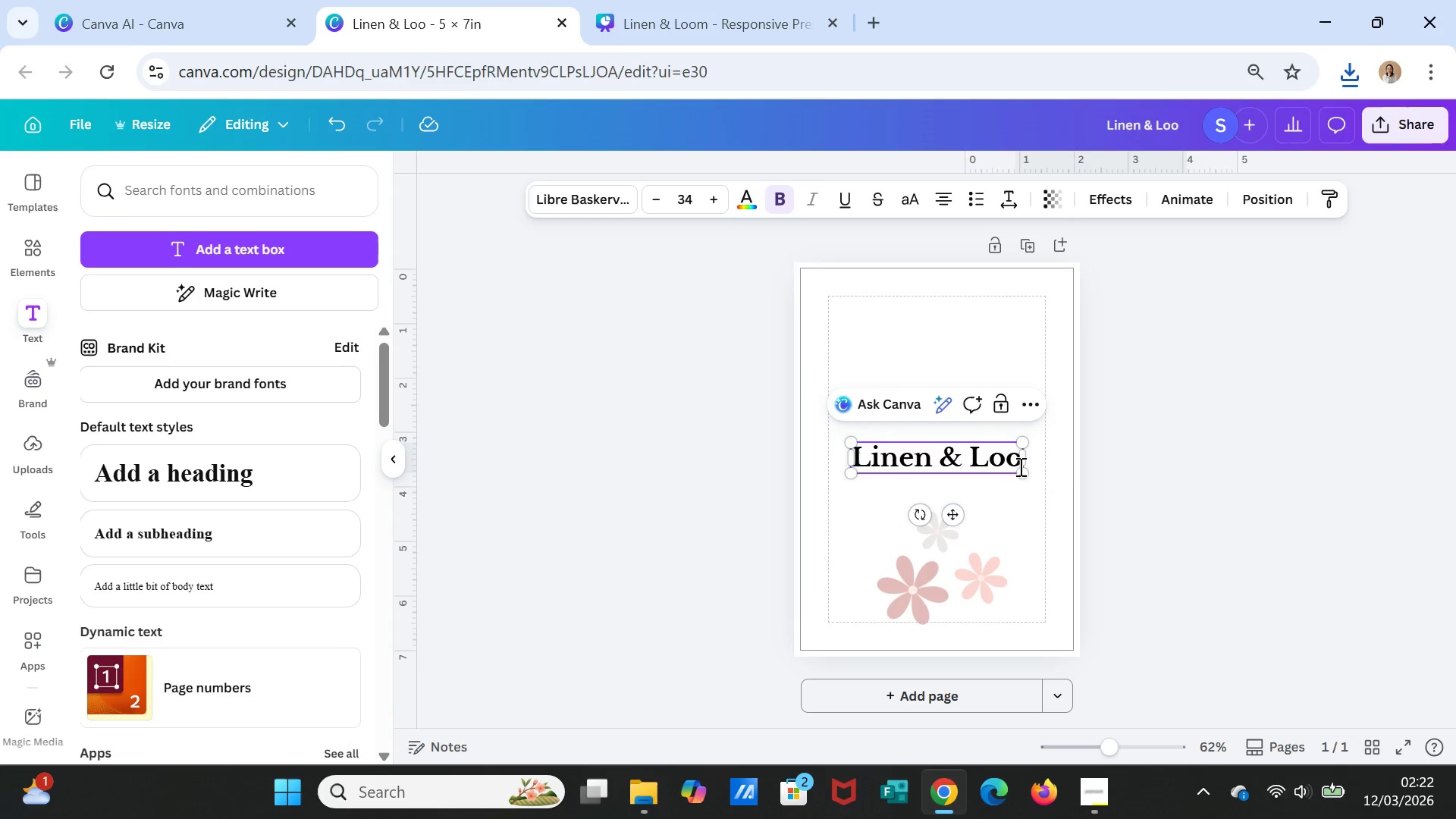 
wait(7.12)
 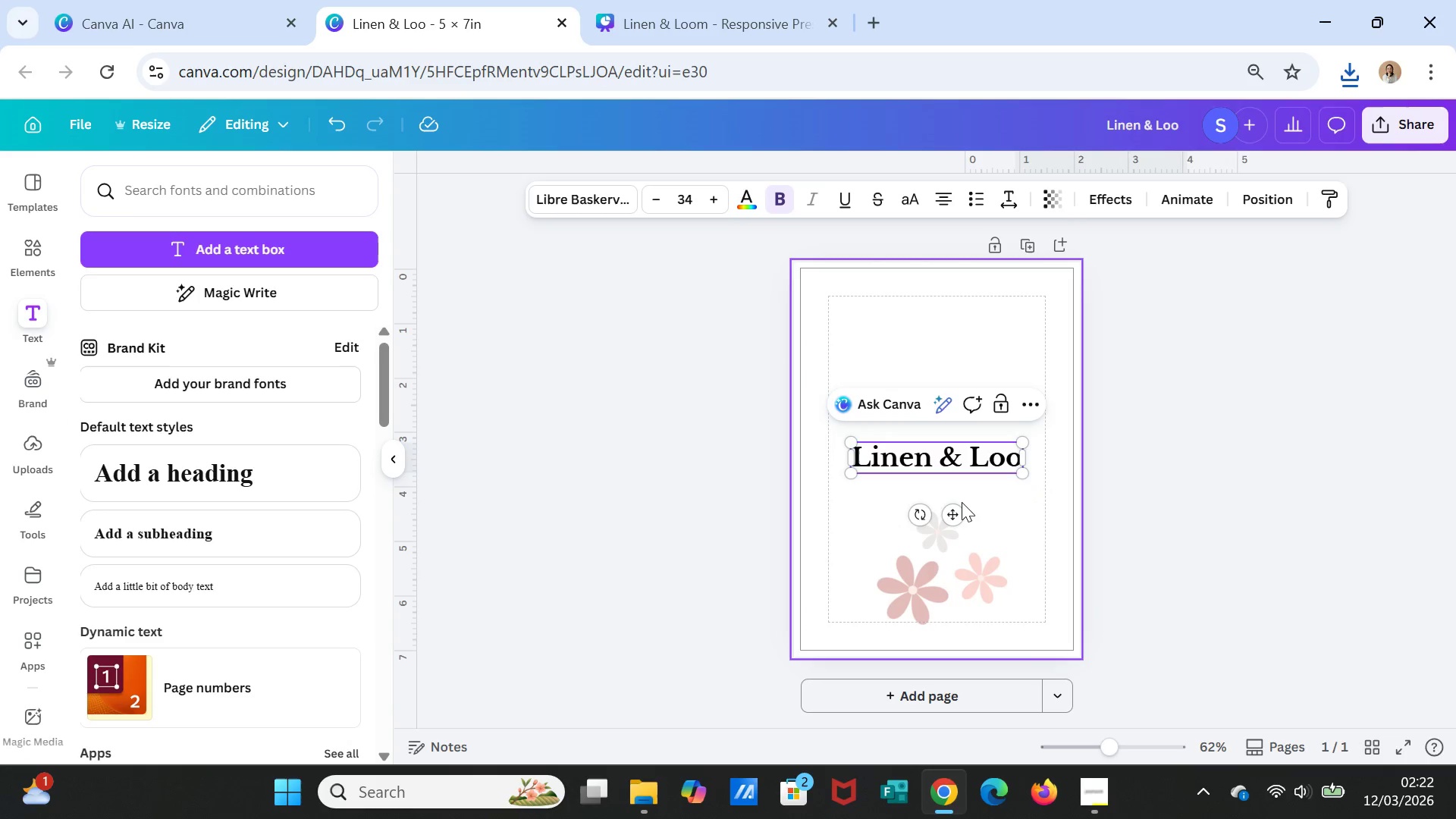 
left_click([956, 466])
 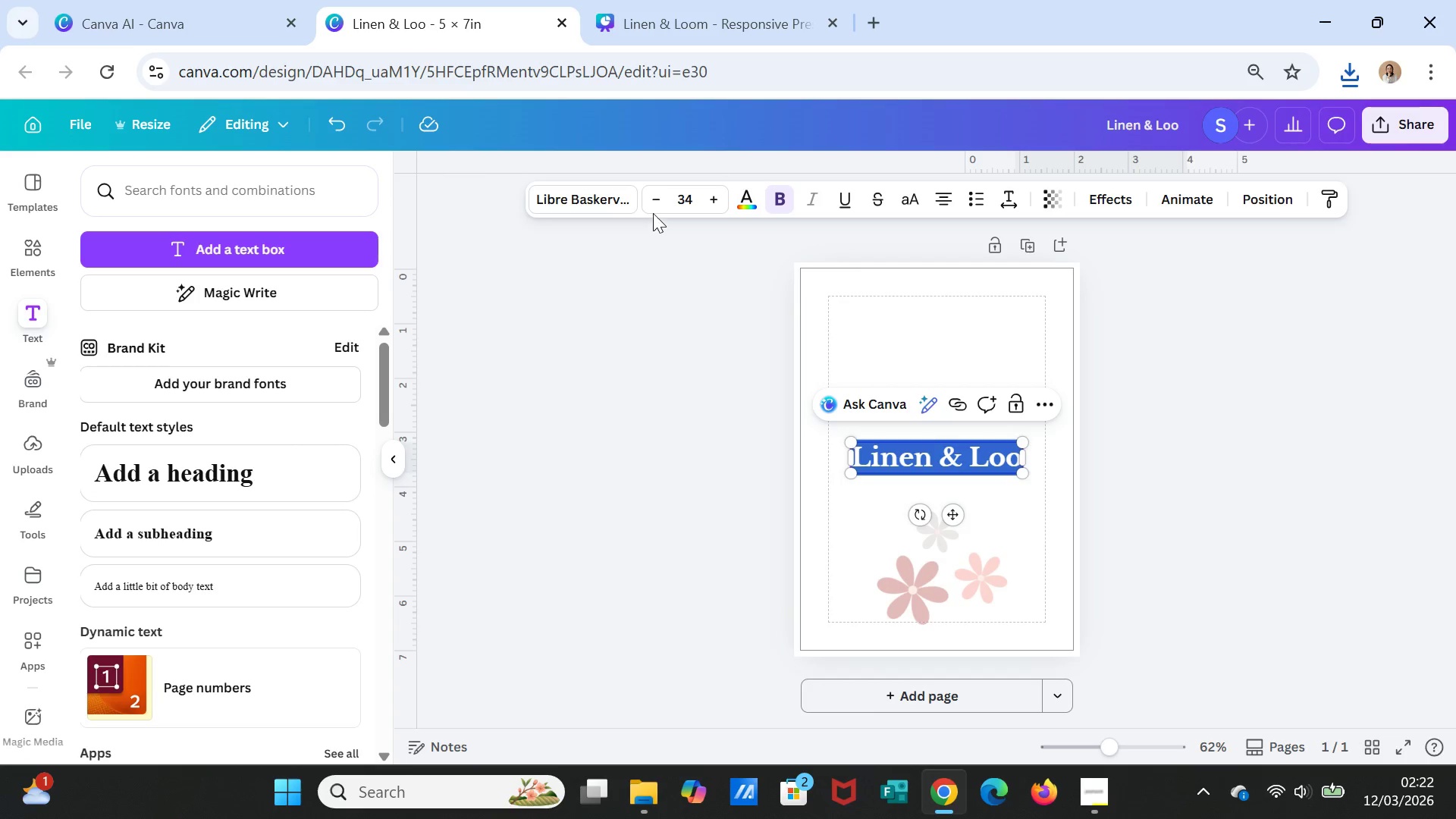 
left_click([658, 205])
 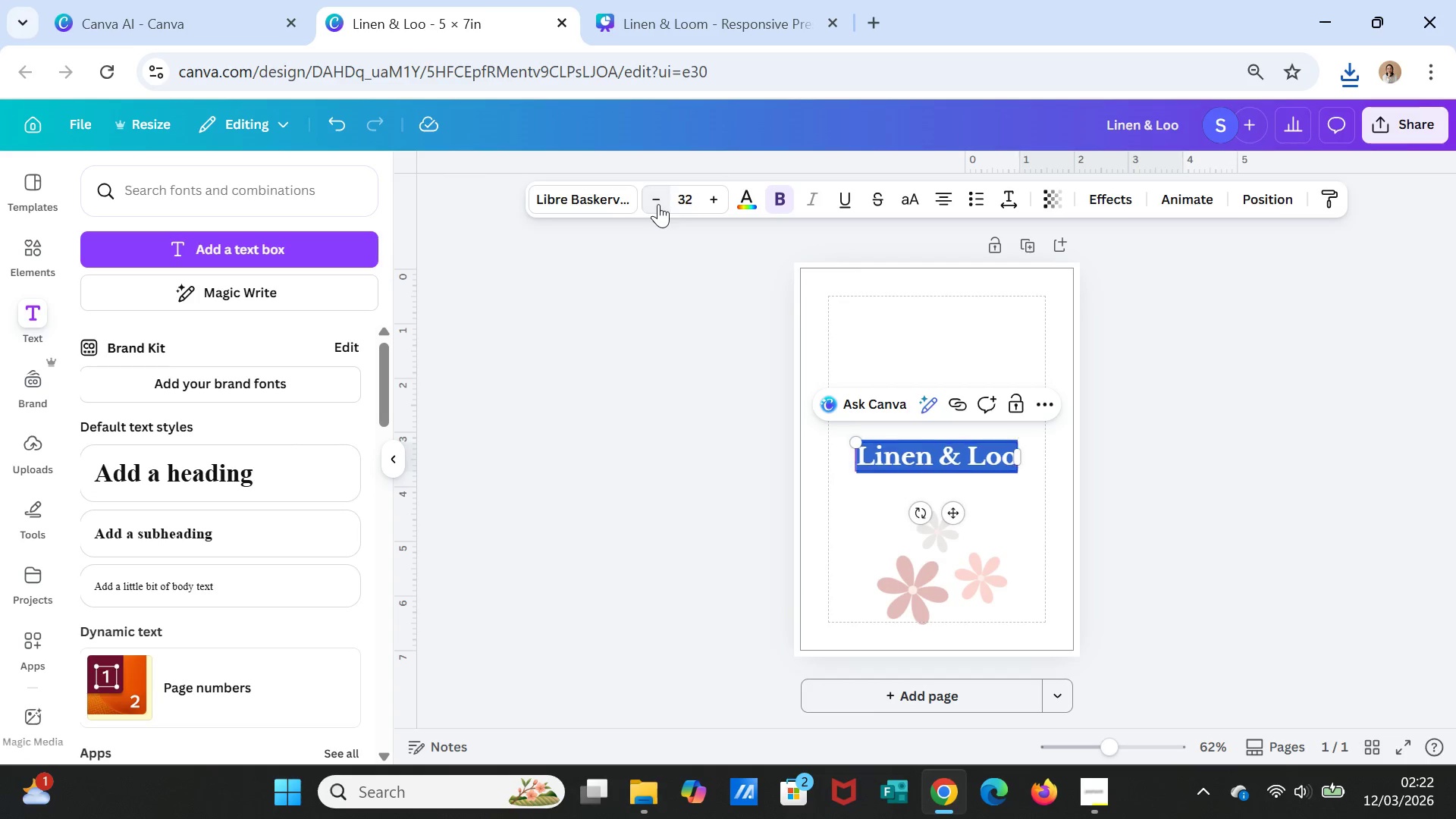 
triple_click([658, 204])
 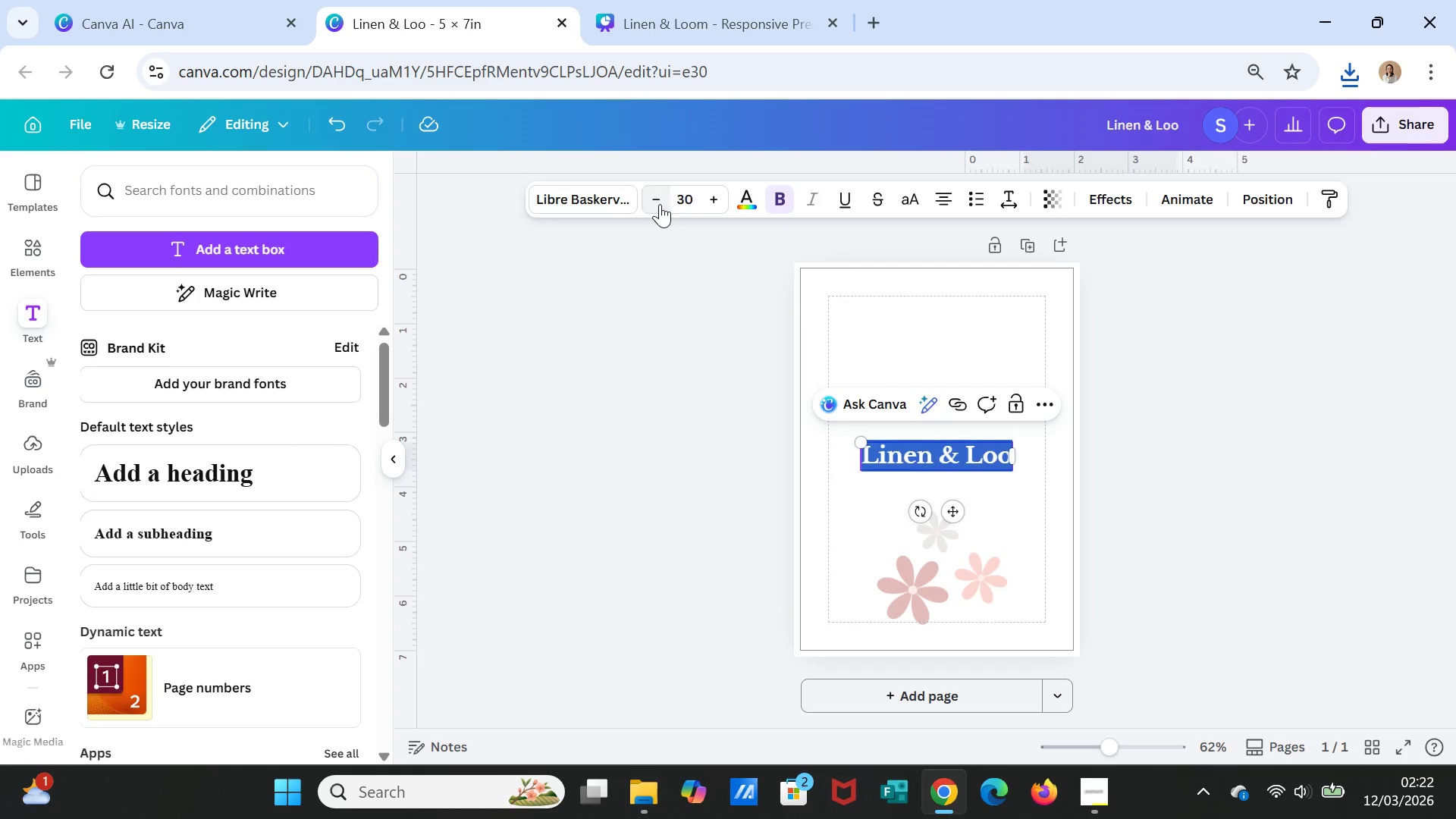 
triple_click([661, 204])
 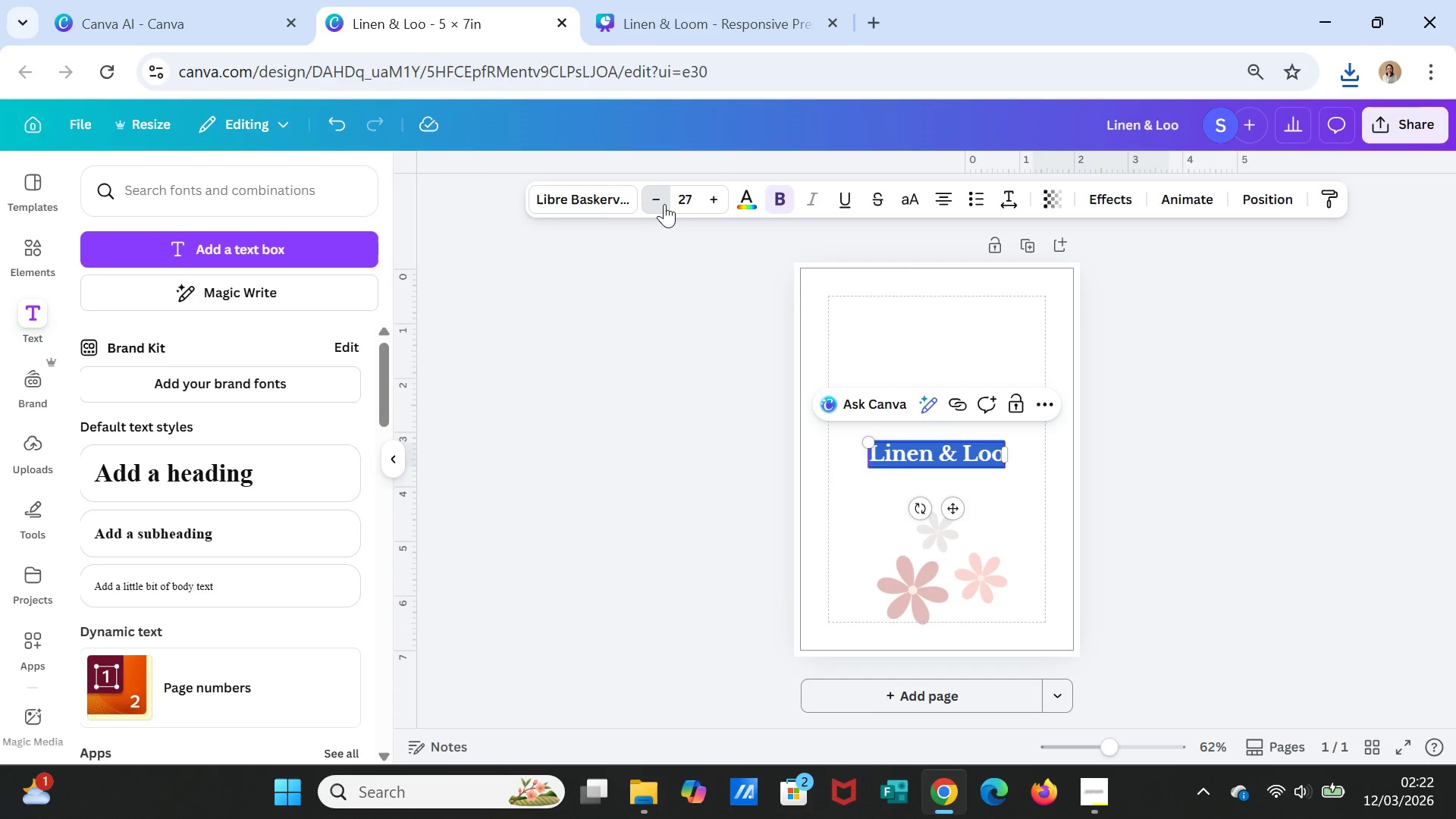 
triple_click([664, 204])
 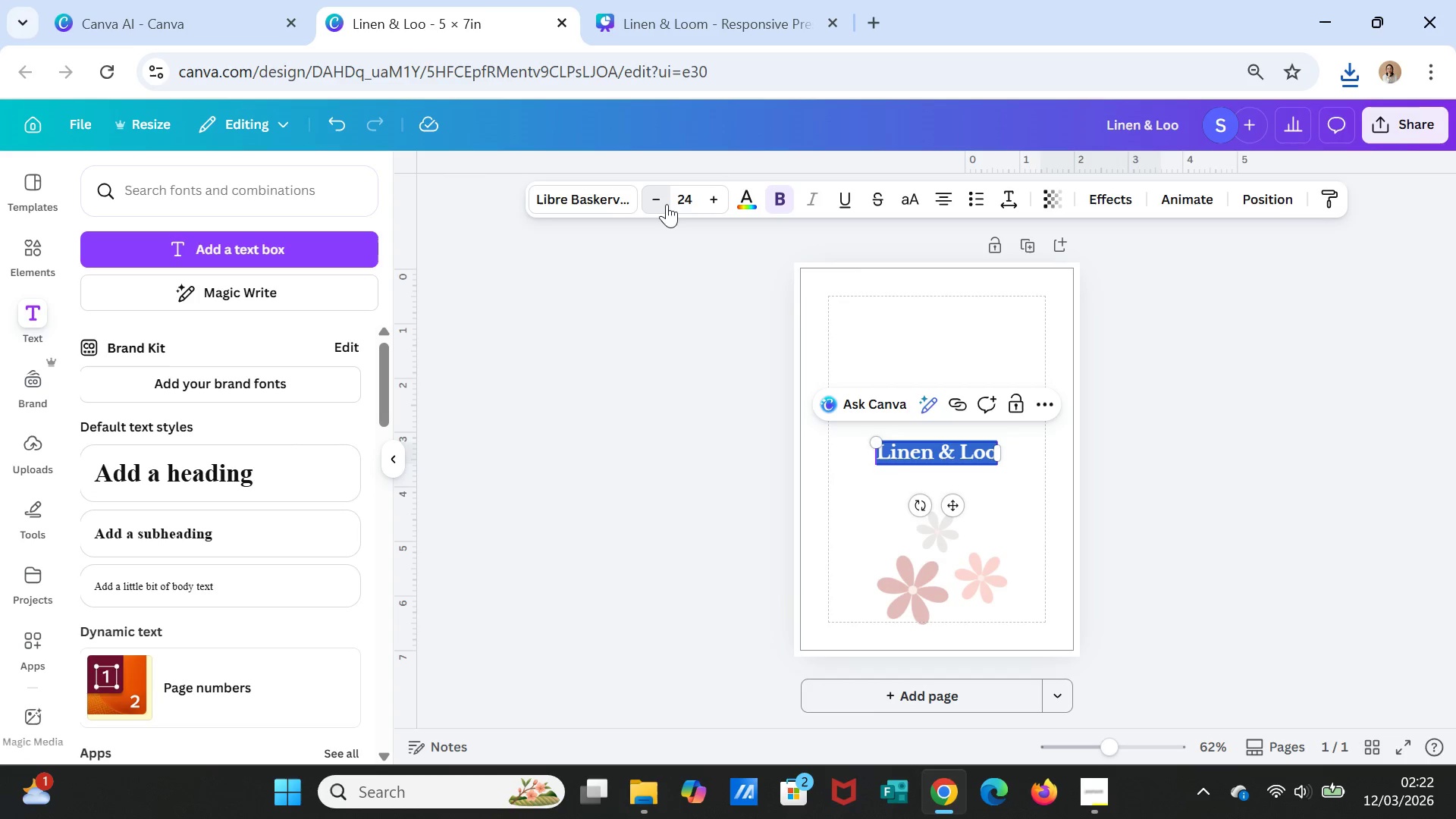 
triple_click([667, 204])
 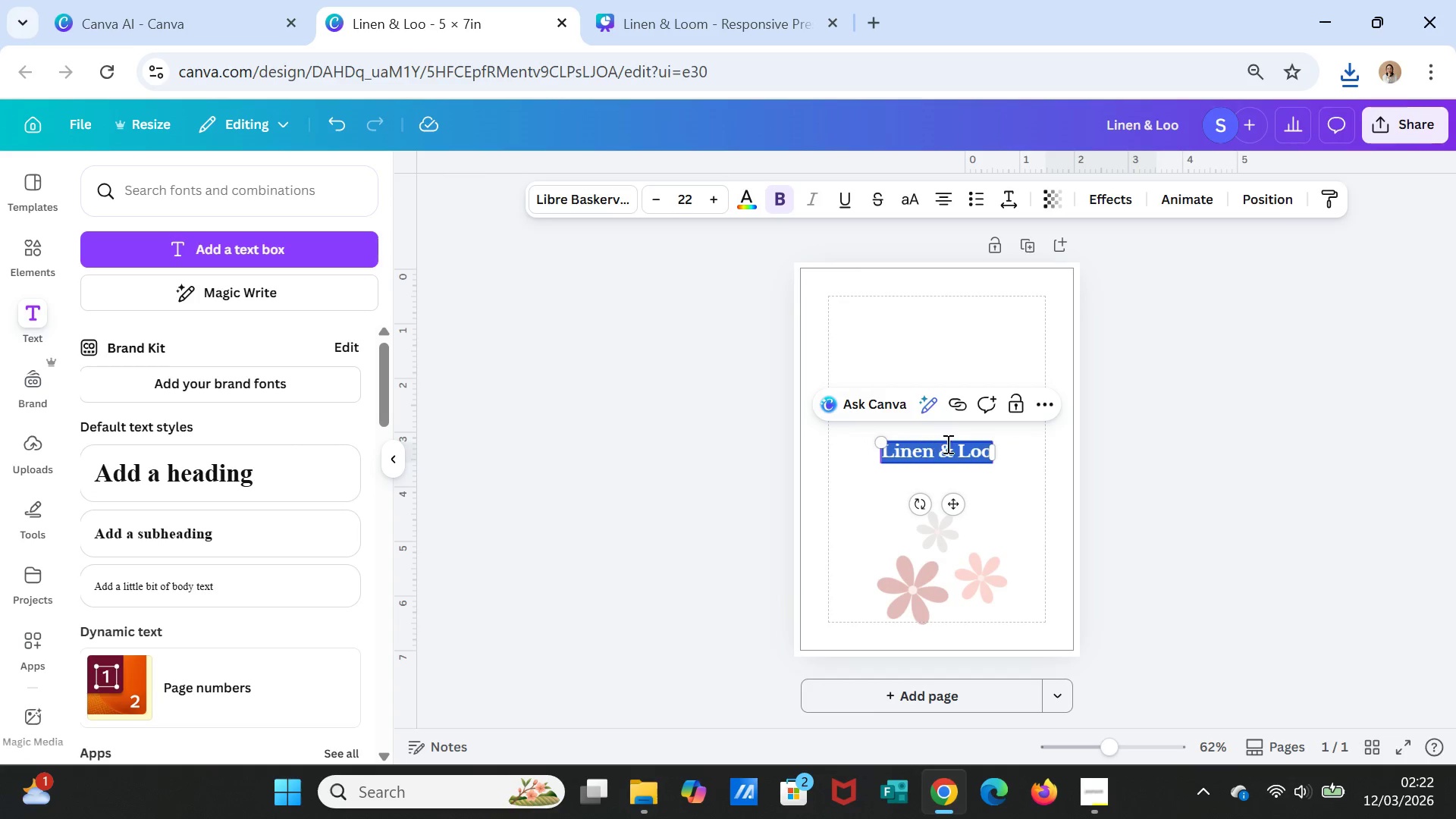 
left_click([1169, 417])
 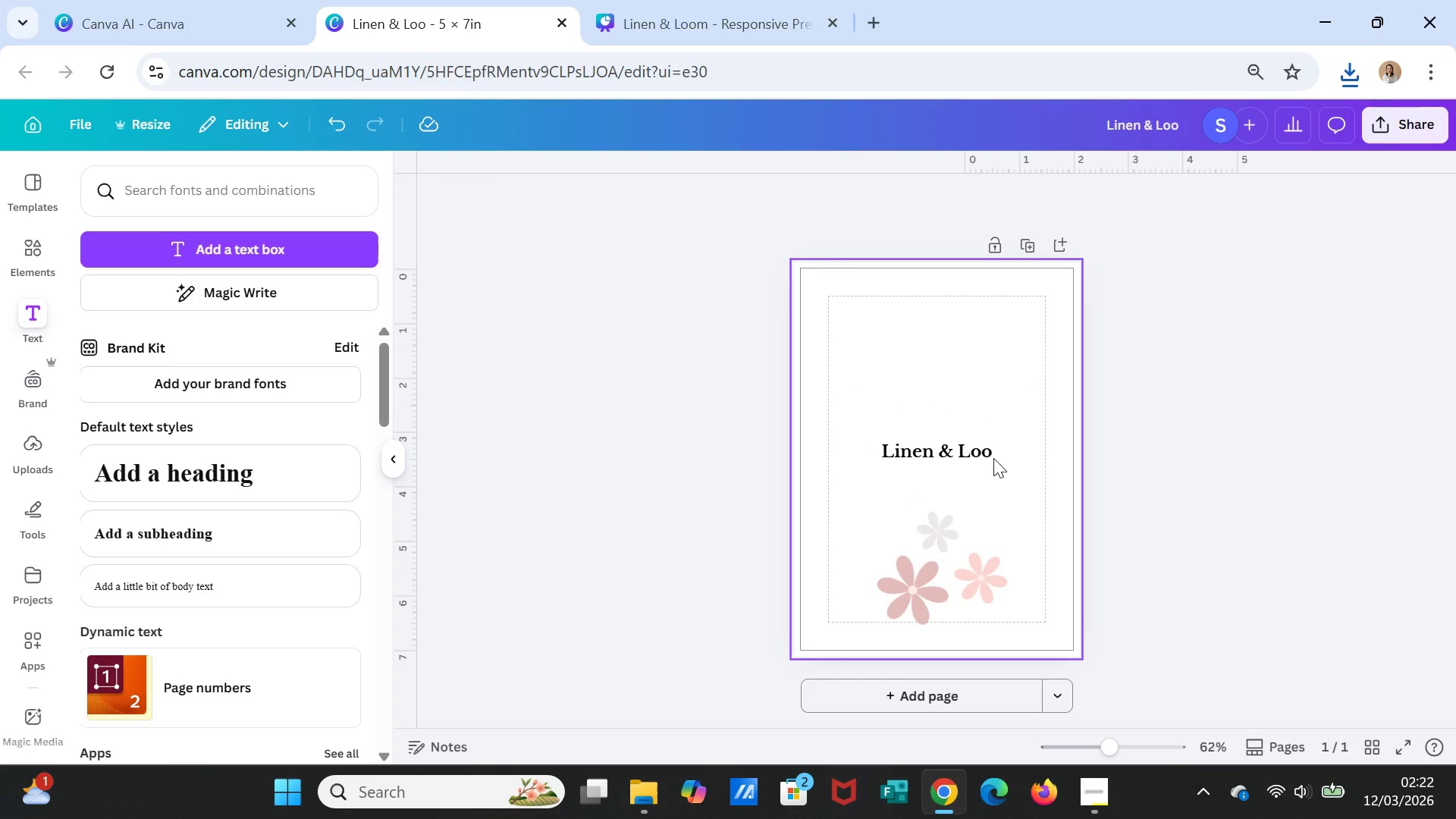 
left_click([993, 458])
 